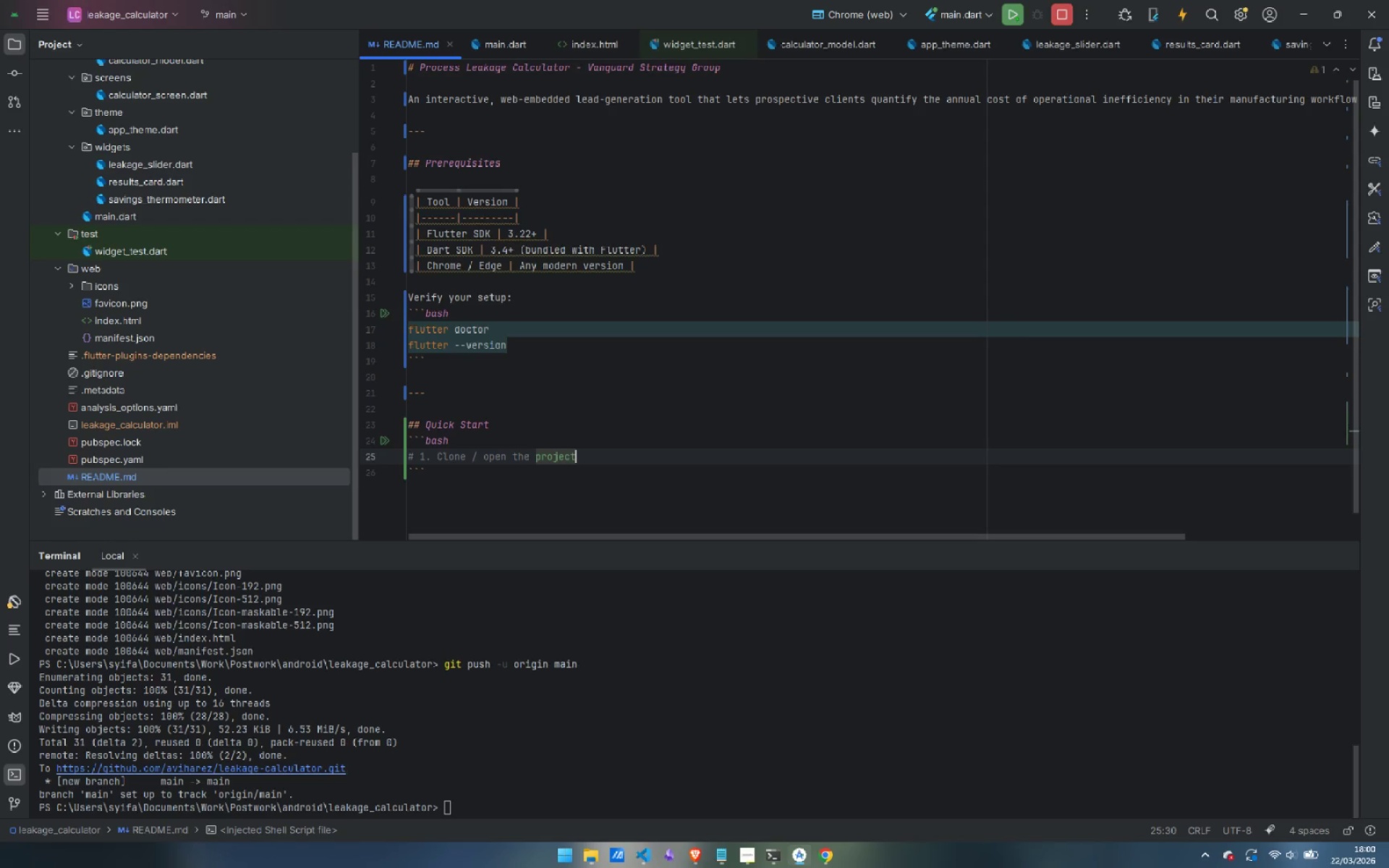 
key(Enter)
 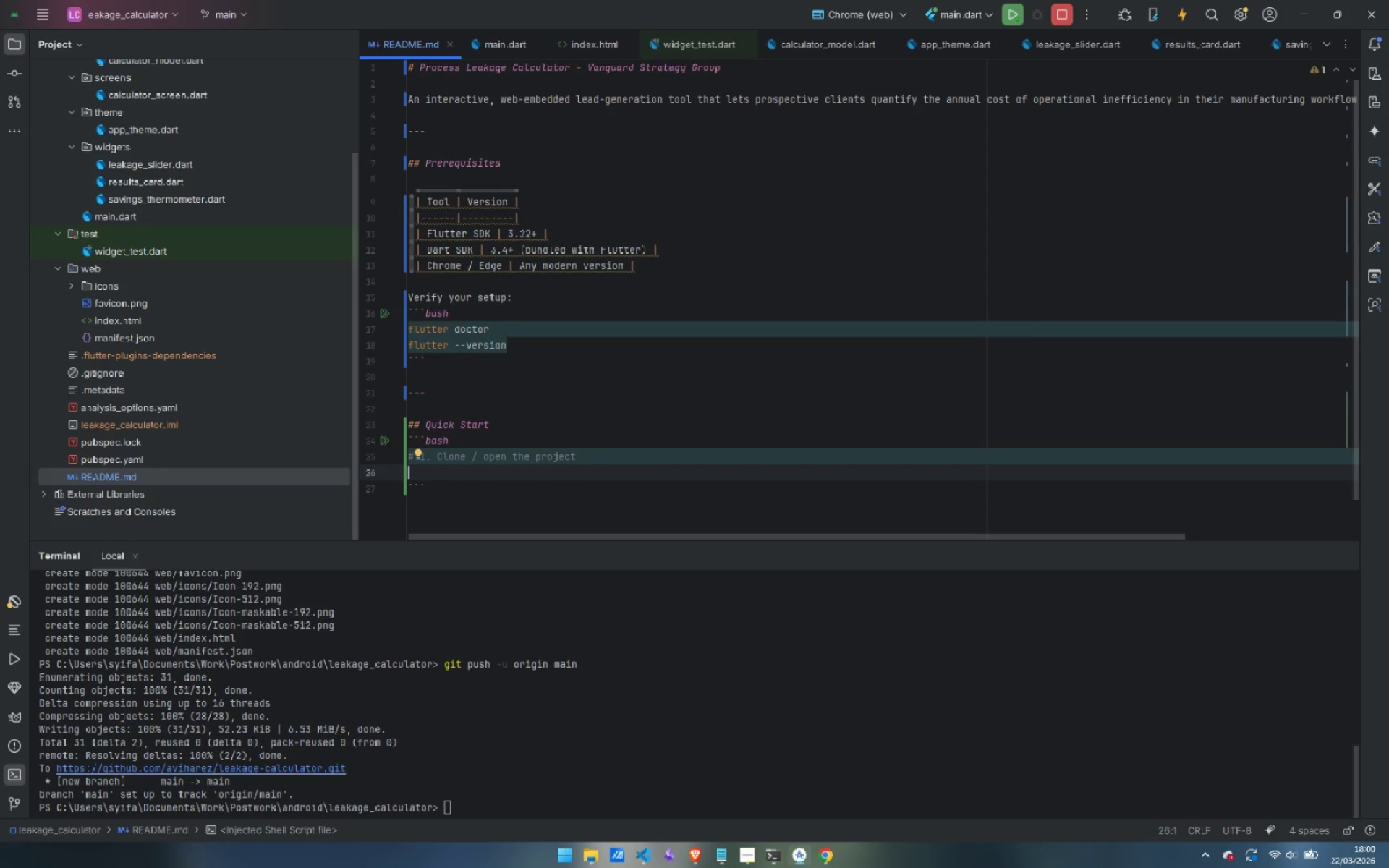 
type(cd leakage-calculator)
key(Tab)
key(Tab)
 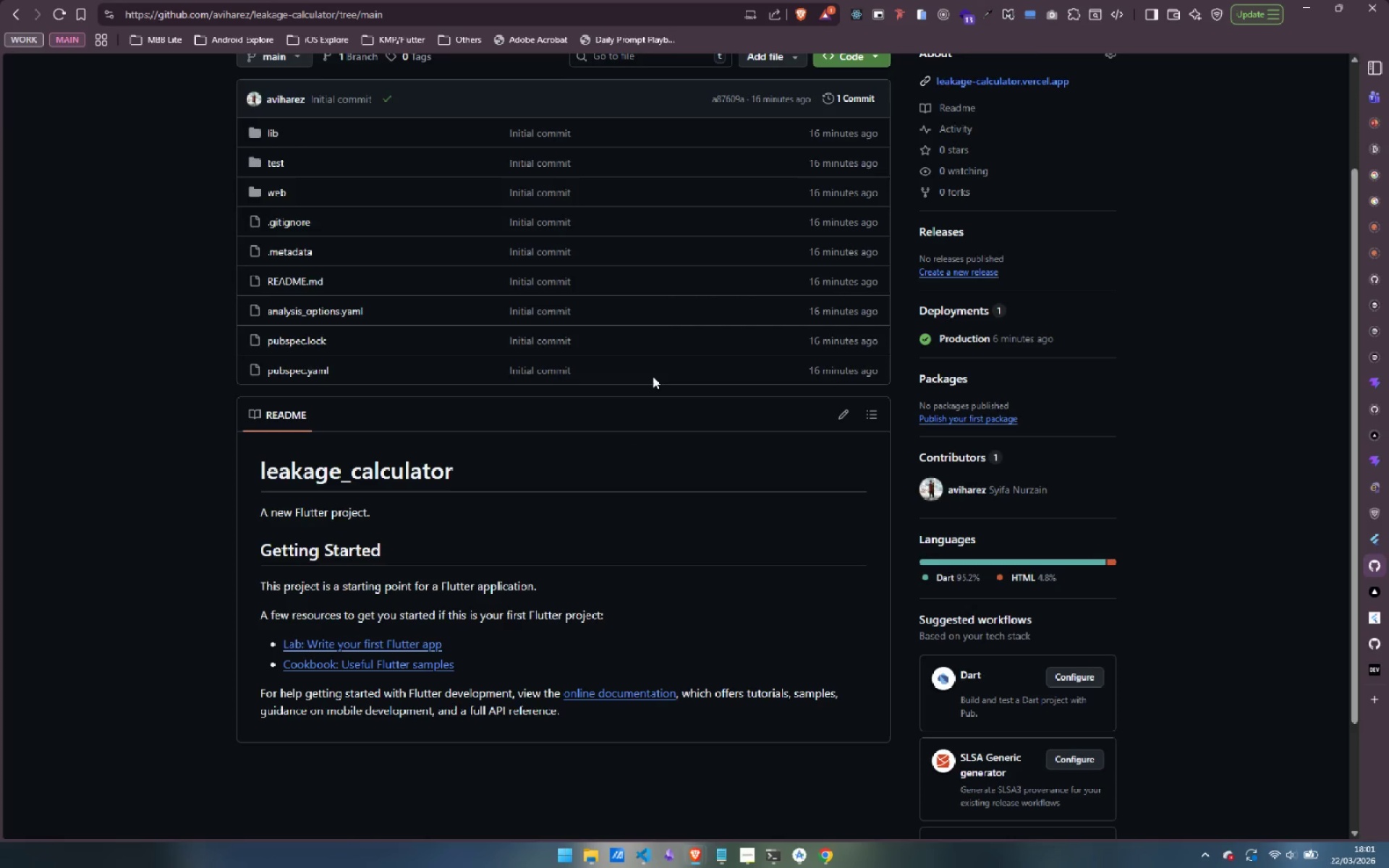 
hold_key(key=AltLeft, duration=1.73)
 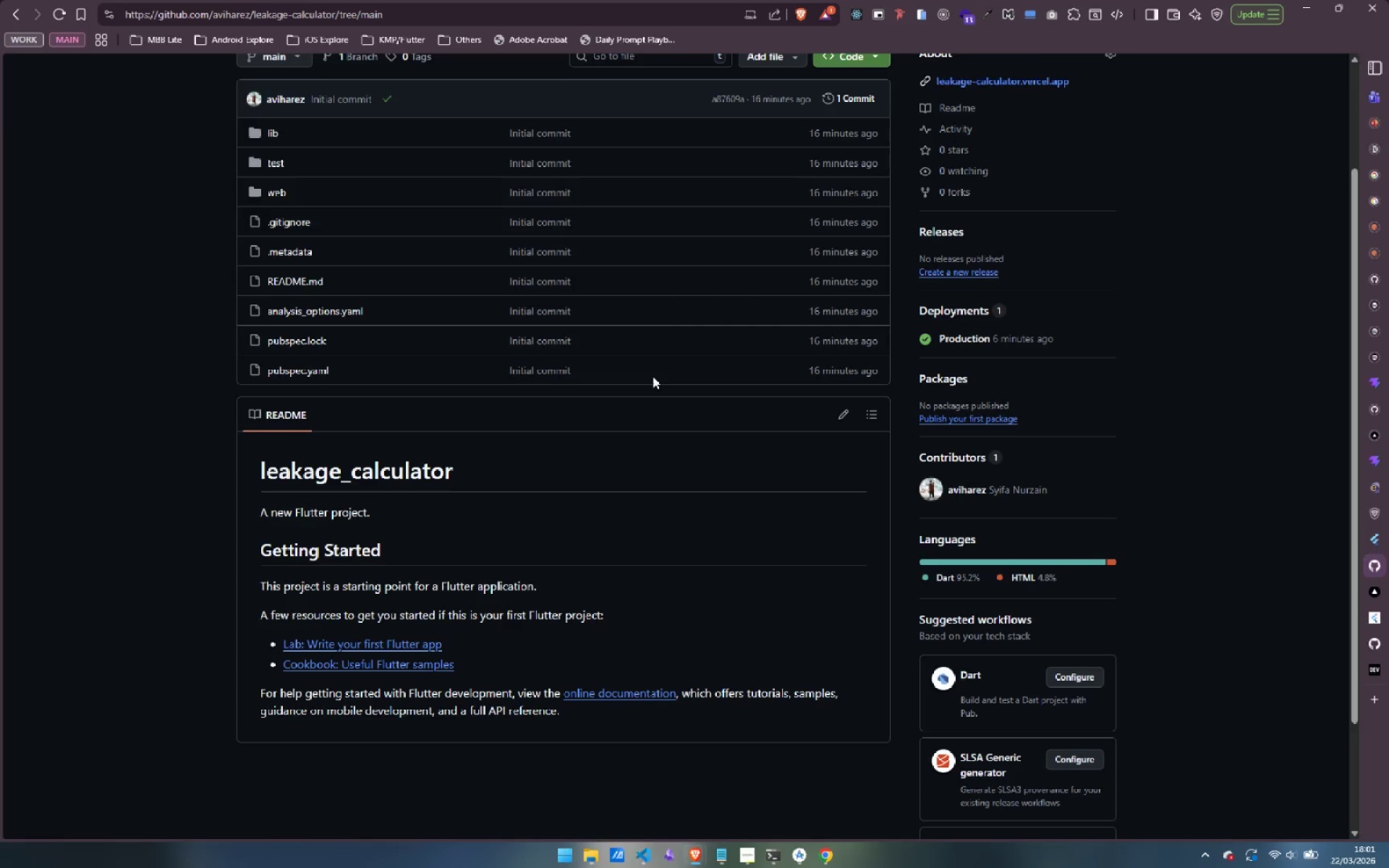 
scroll: coordinate [653, 376], scroll_direction: up, amount: 2.0
 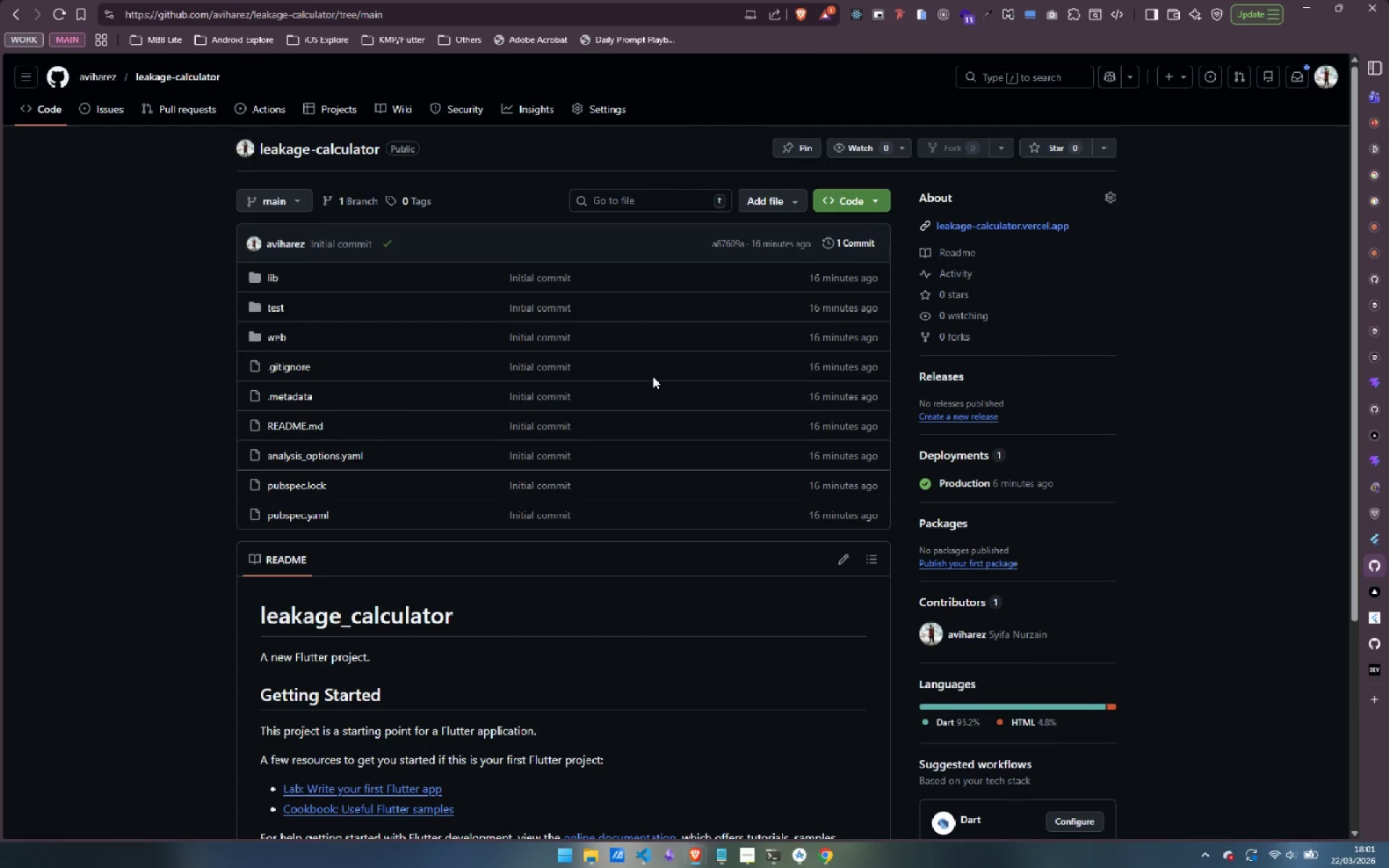 
key(Alt+AltLeft)
 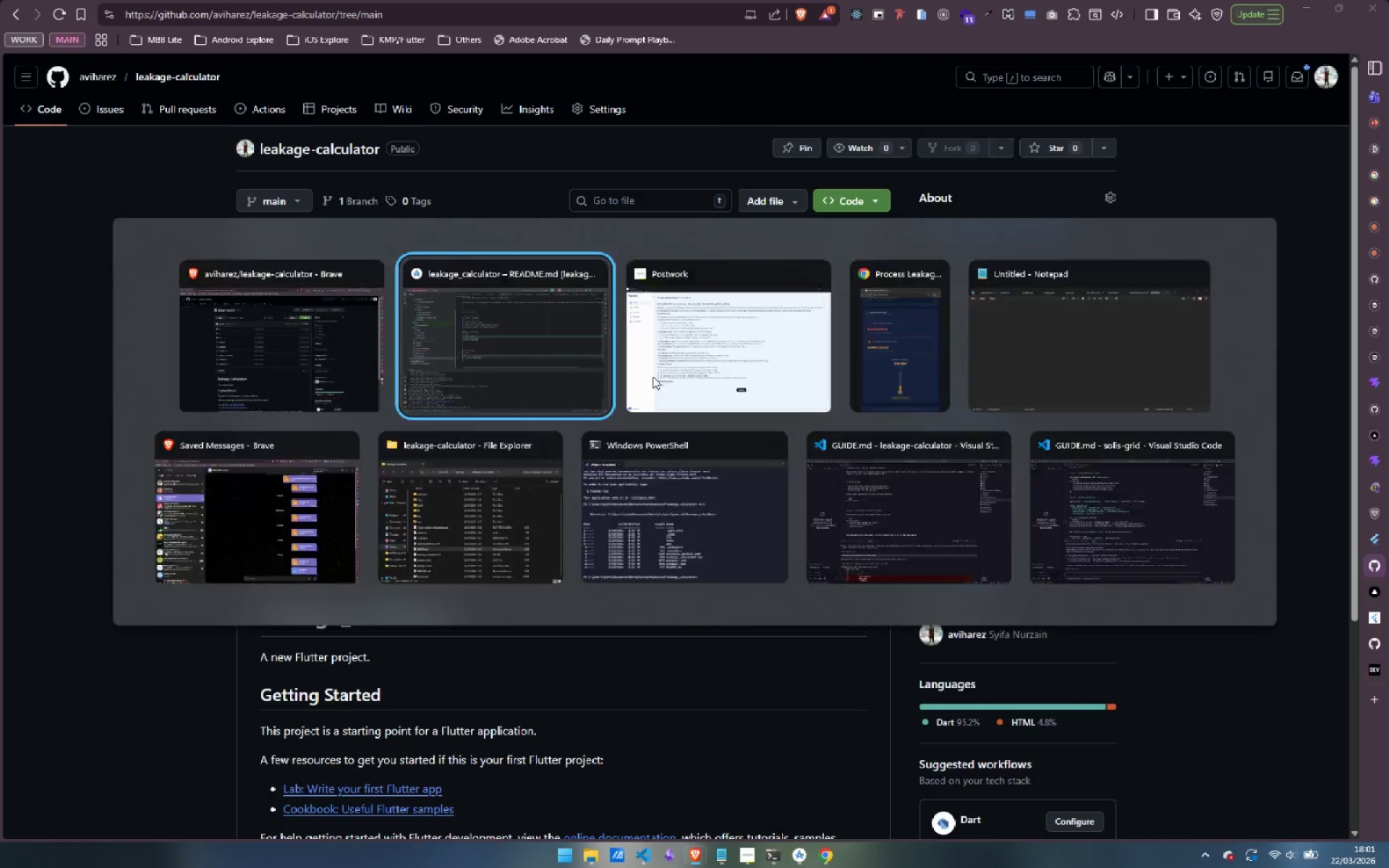 
key(Alt+Tab)
 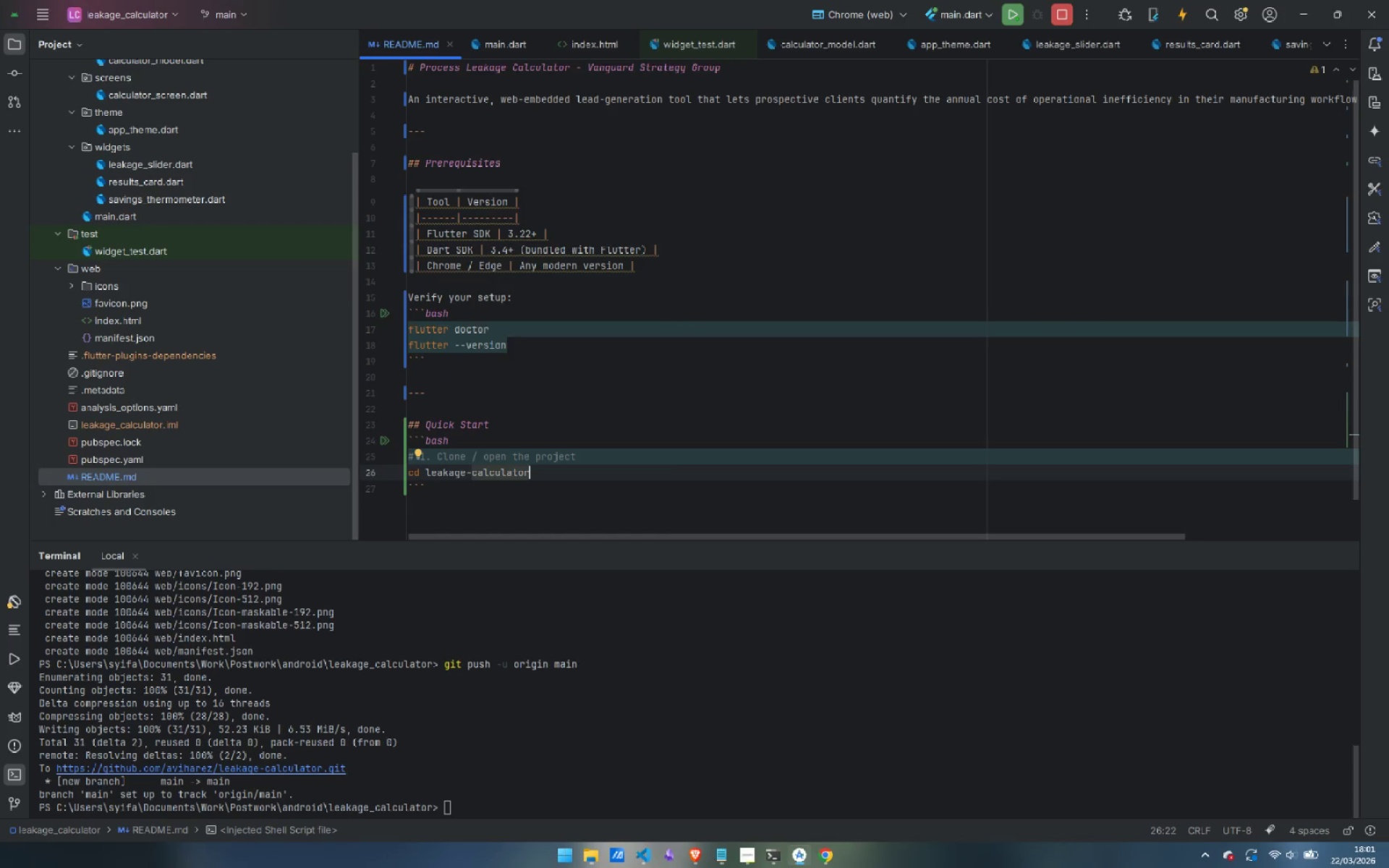 
key(Enter)
 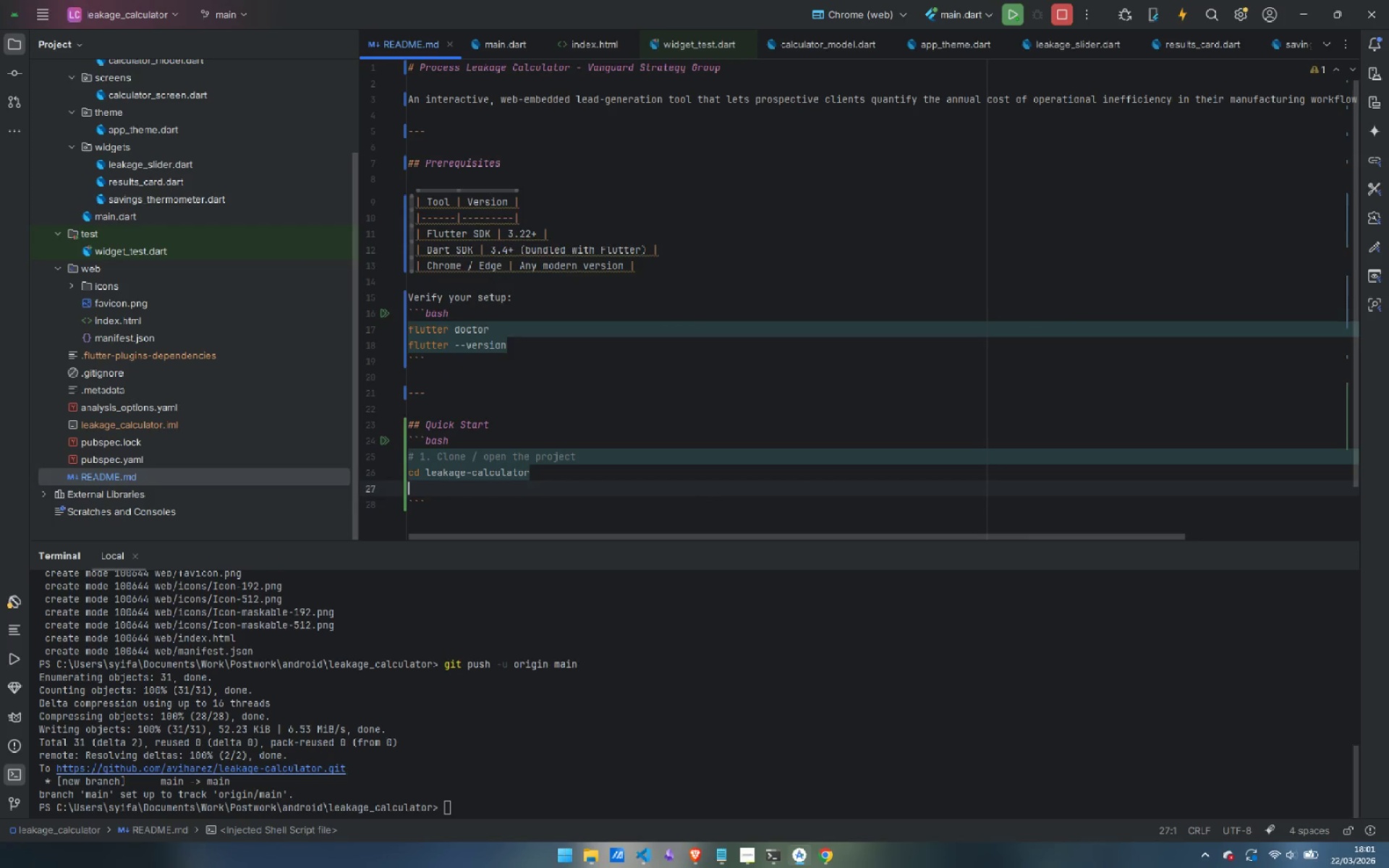 
key(Enter)
 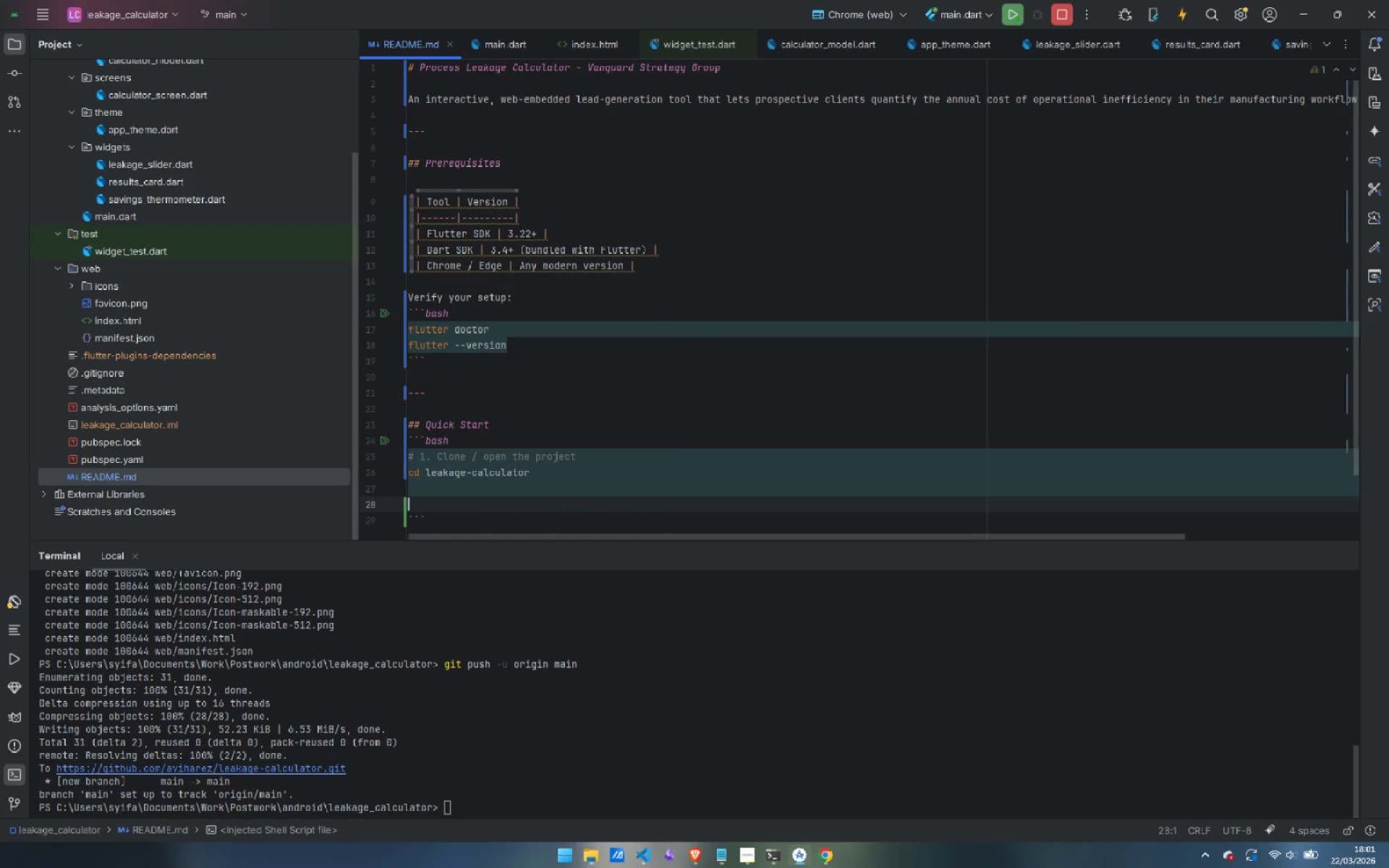 
type(# 2. Instalt)
key(Backspace)
type(l; )
key(Backspace)
key(Backspace)
type( dependencies)
 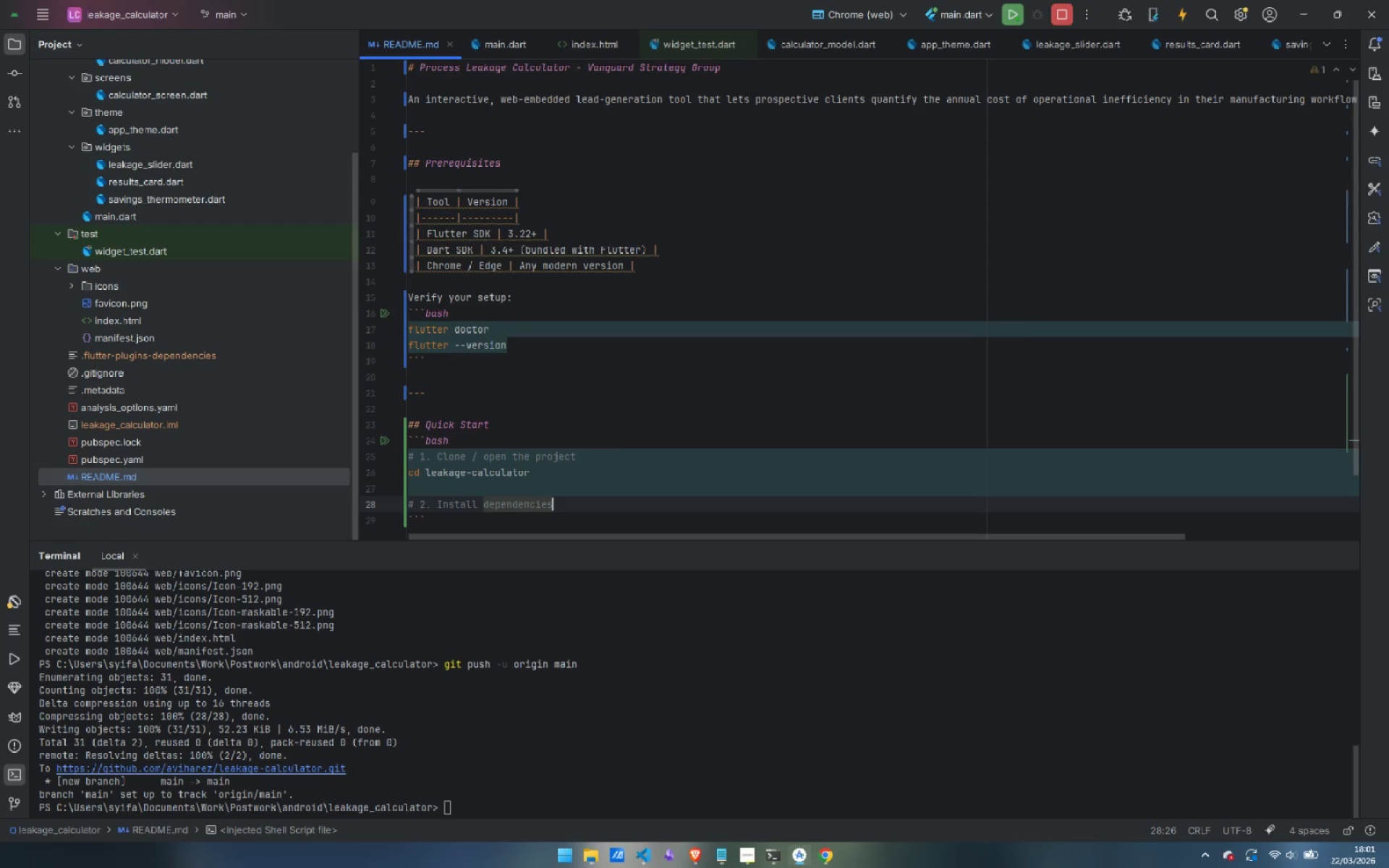 
key(Enter)
 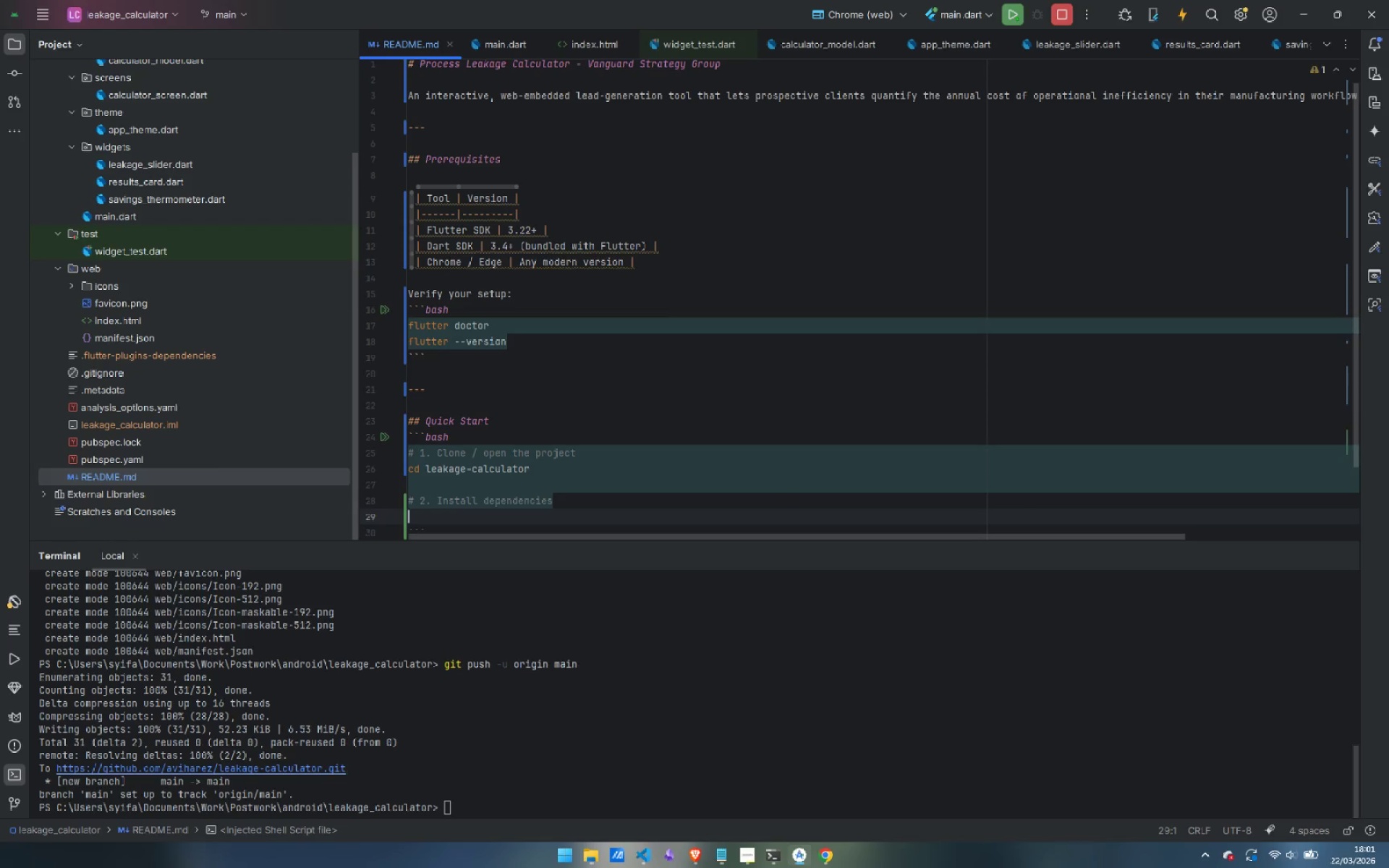 
type(flutter pub gr)
key(Backspace)
type(et)
 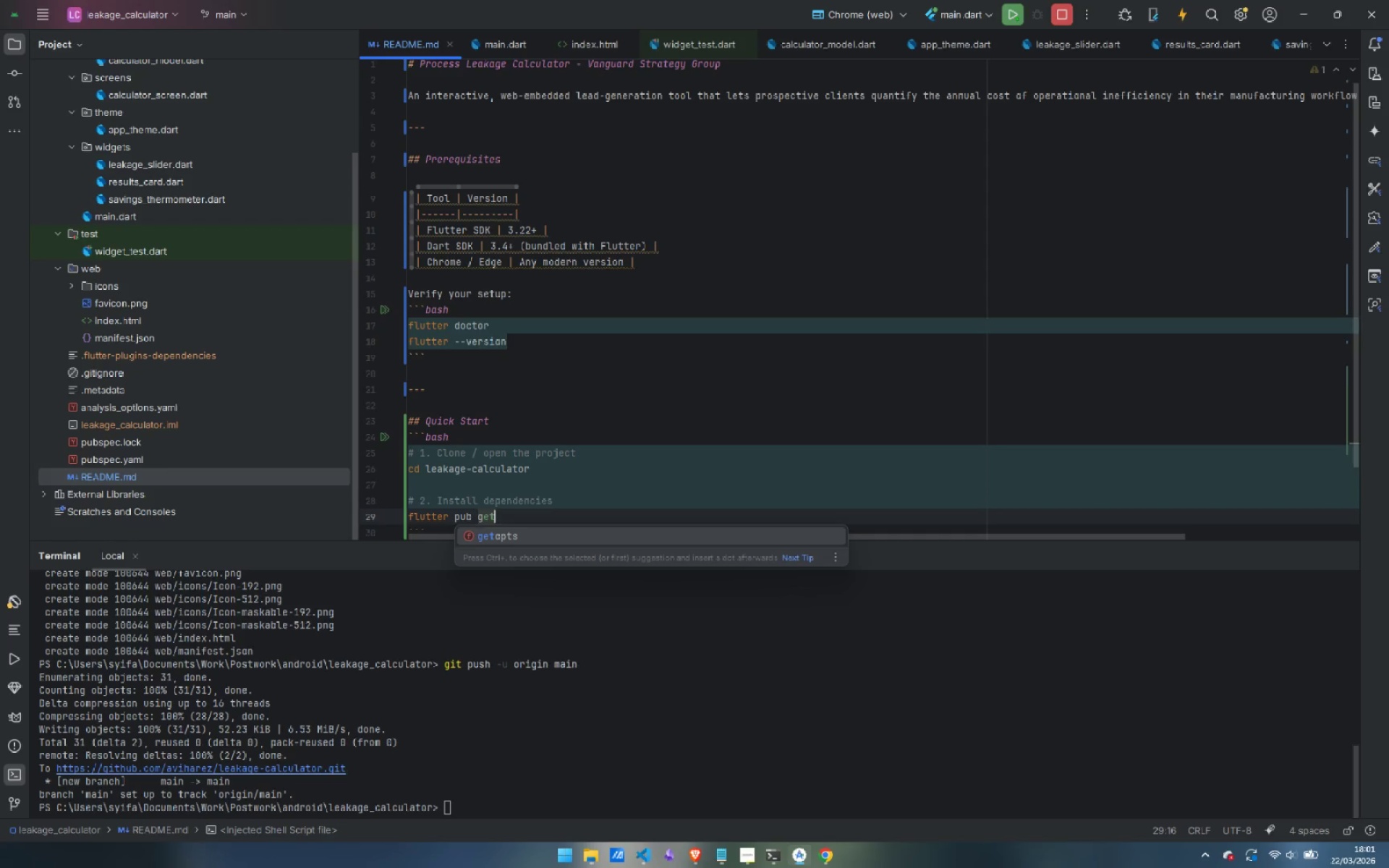 
key(Escape)
 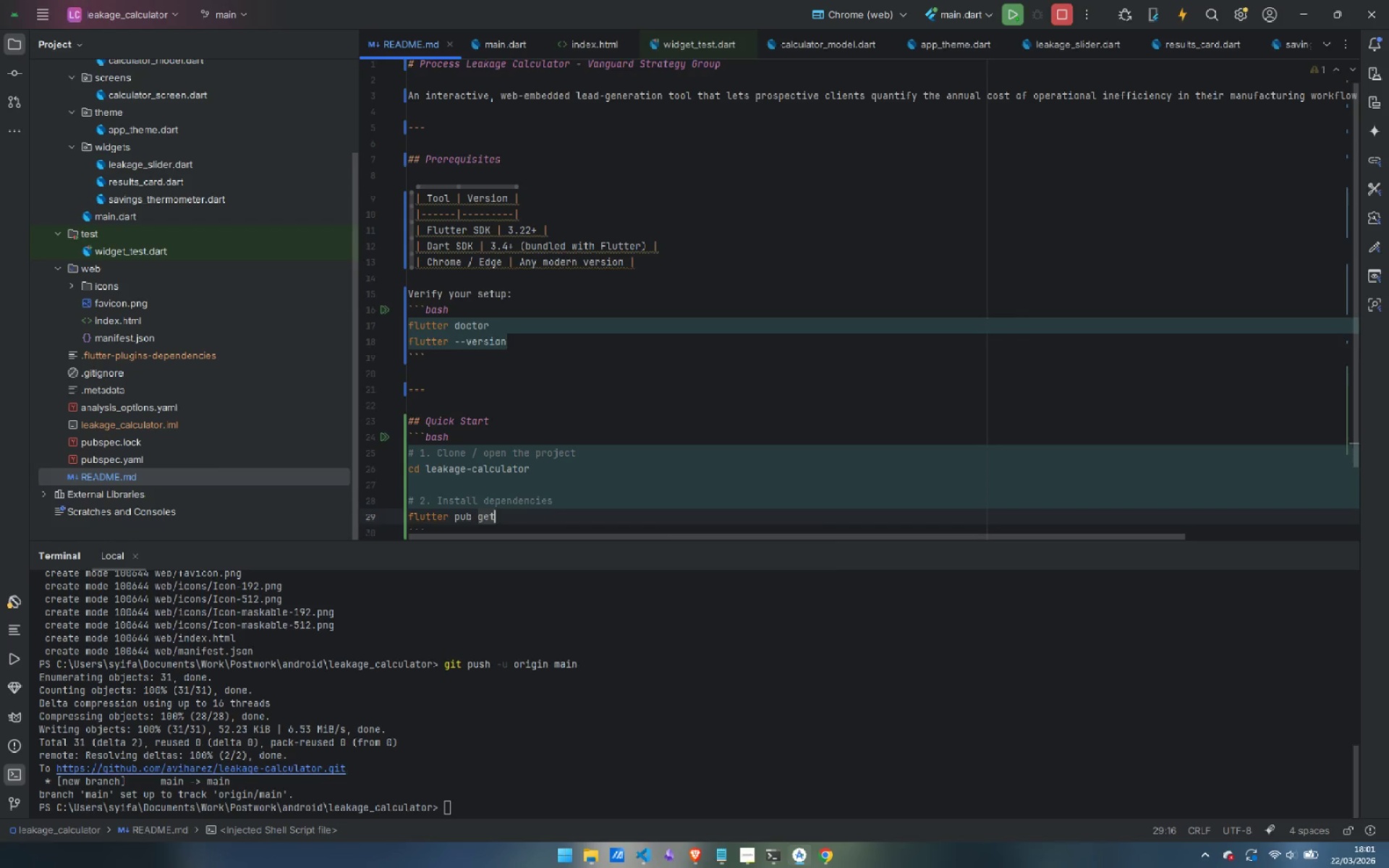 
key(Enter)
 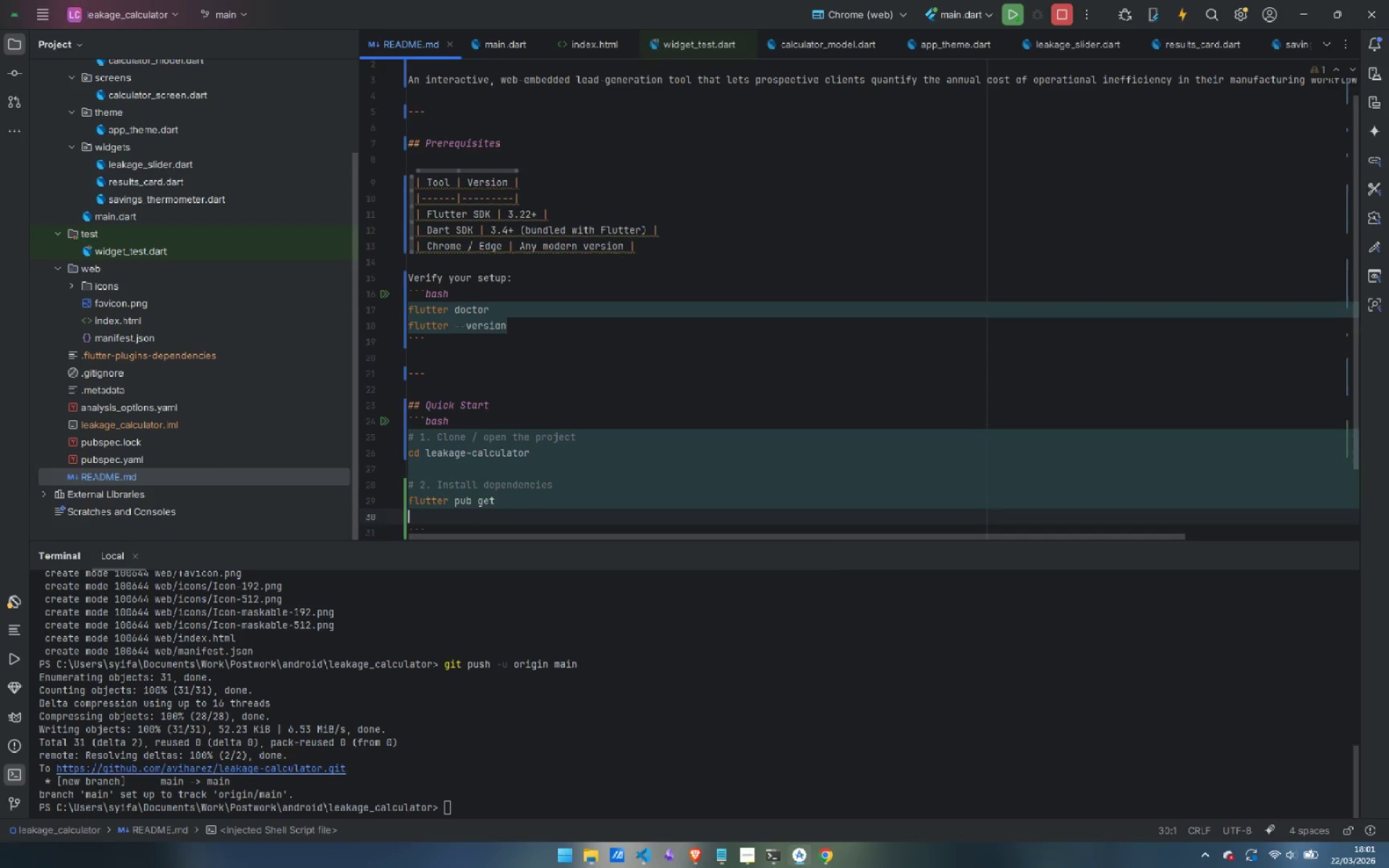 
key(Enter)
 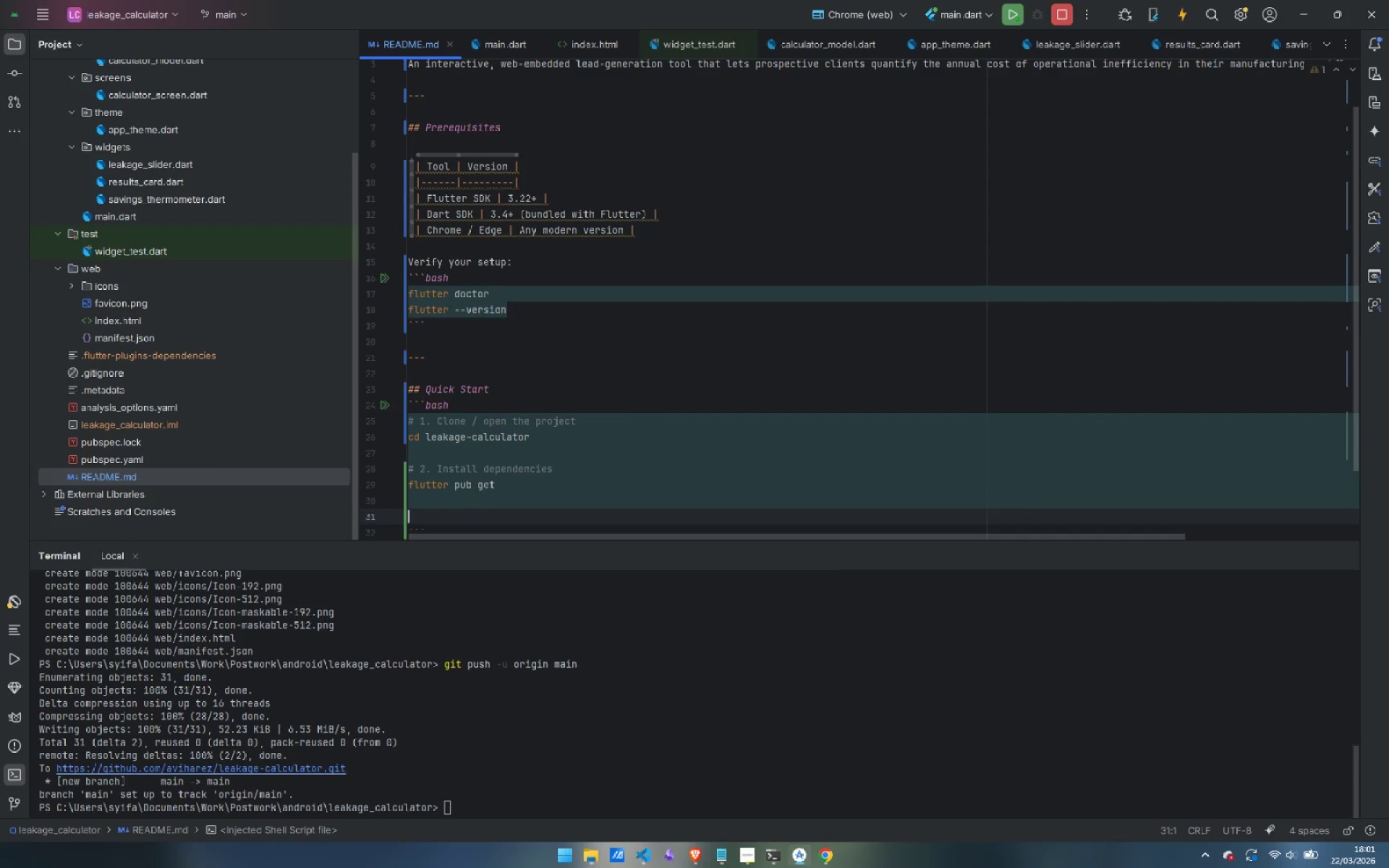 
type(# 3. Run in chrome (hot )
key(Backspace)
type(-reload enba)
key(Backspace)
key(Backspace)
type(abled))
 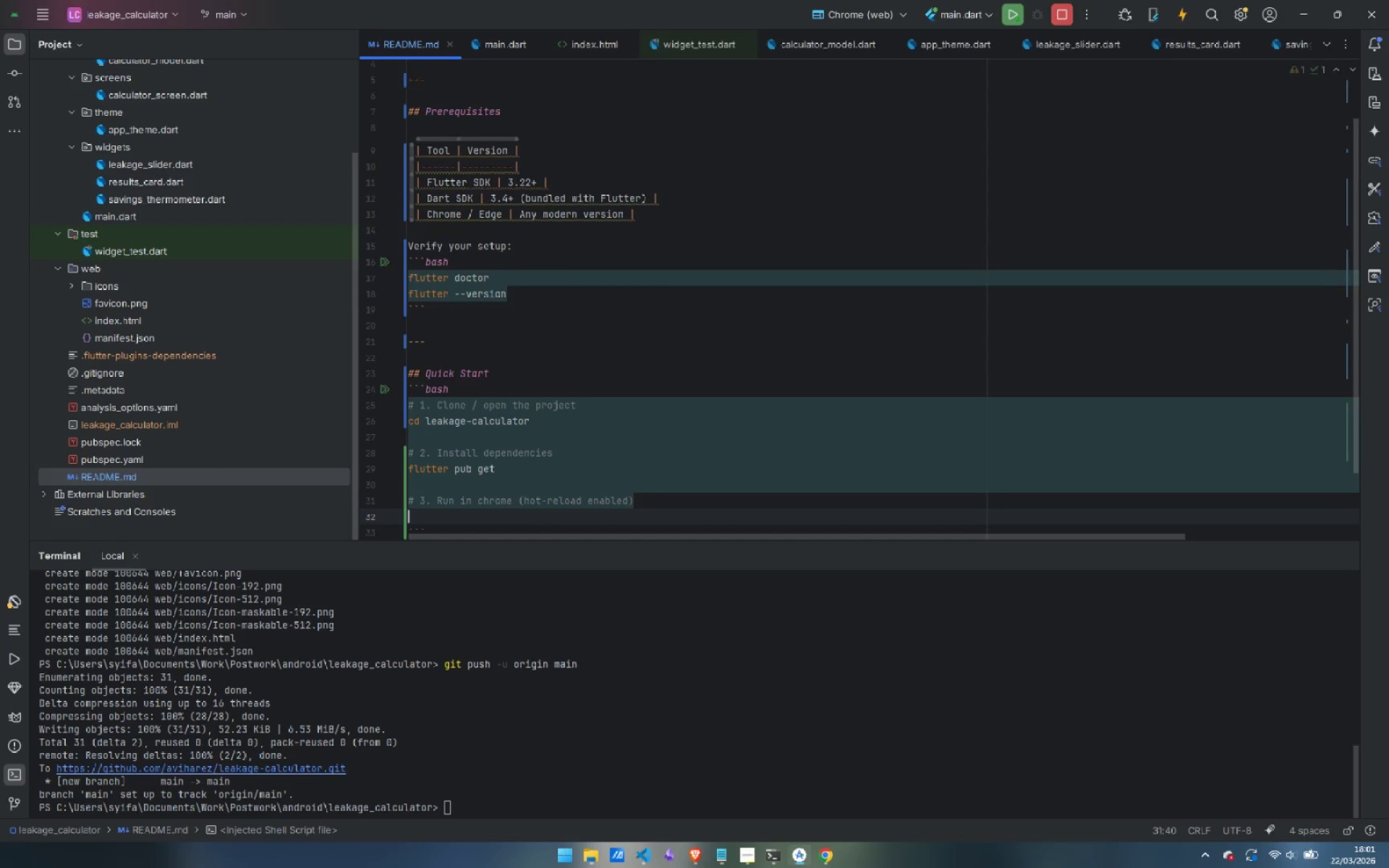 
 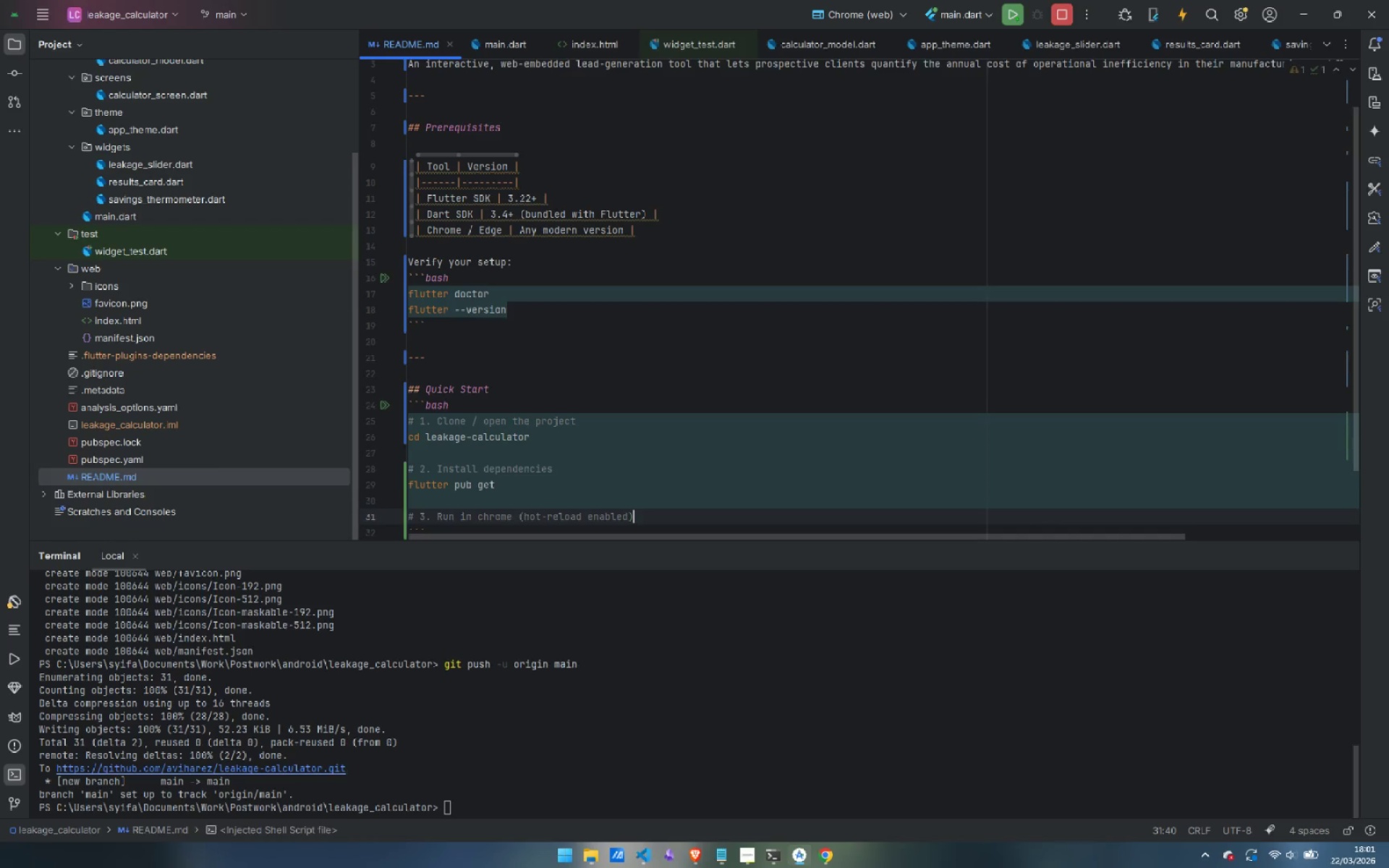 
key(Enter)
 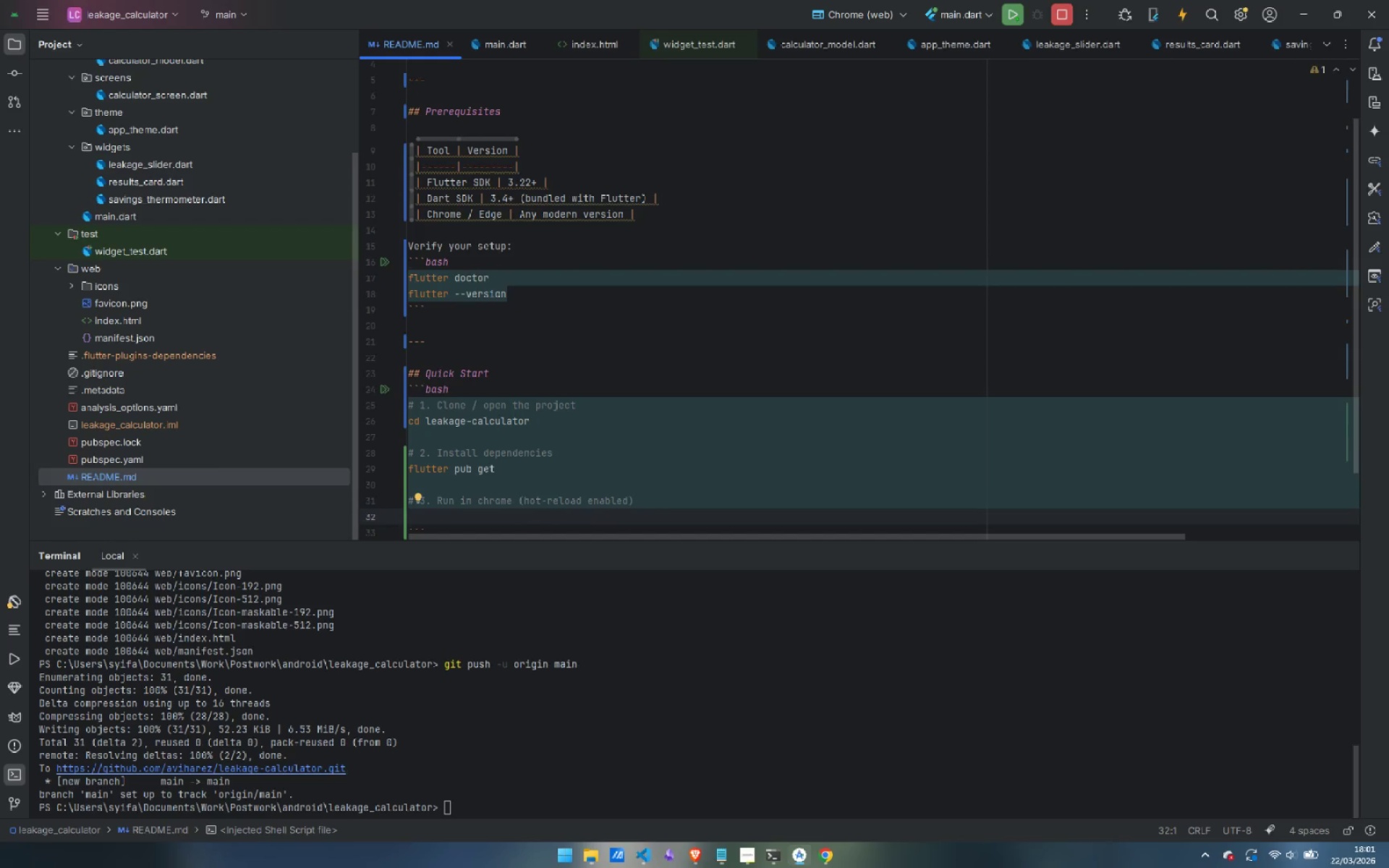 
type(flutter run -d chrome)
 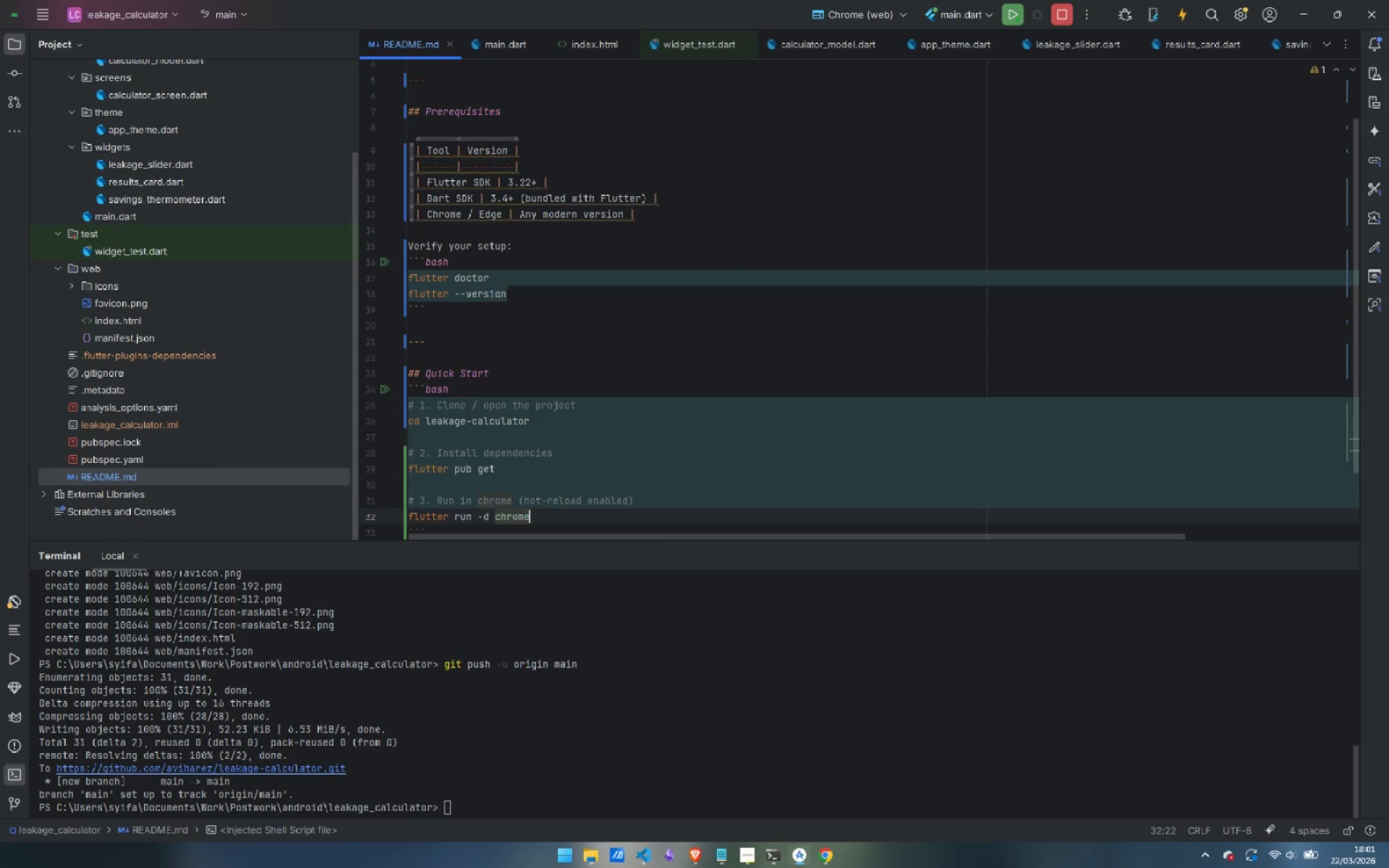 
key(Enter)
 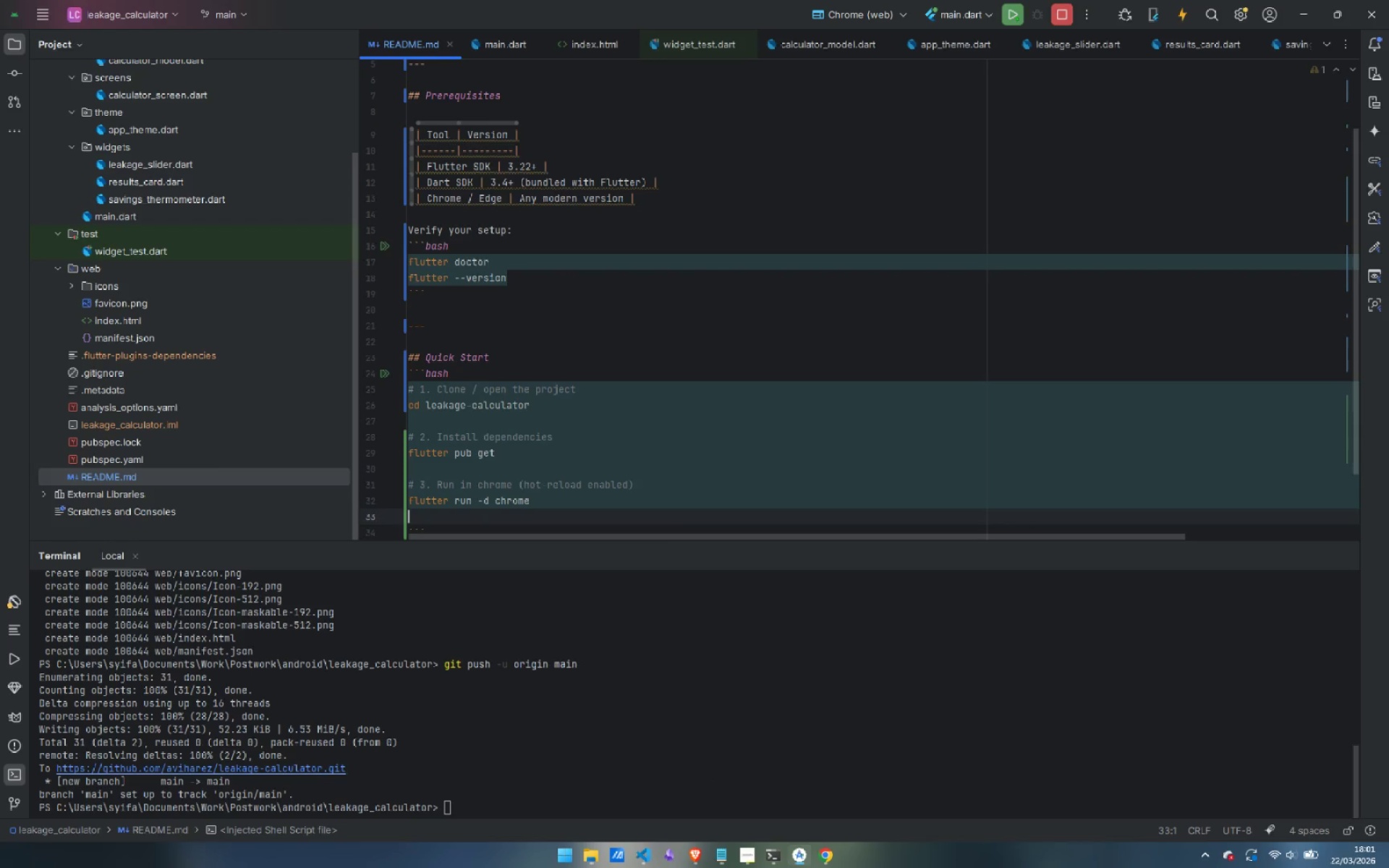 
key(Enter)
 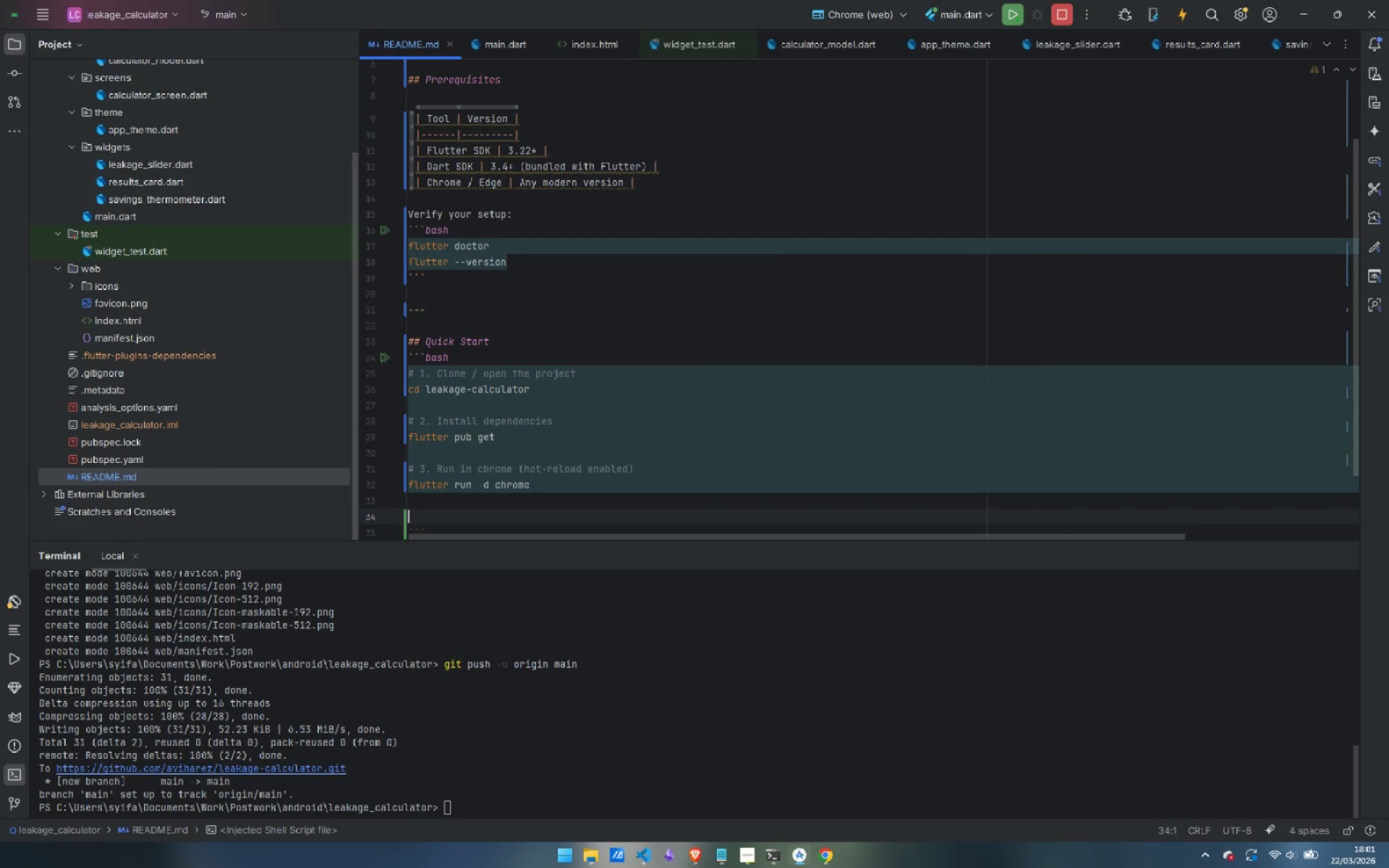 
type(# 4. (Optional) Run in Edge)
 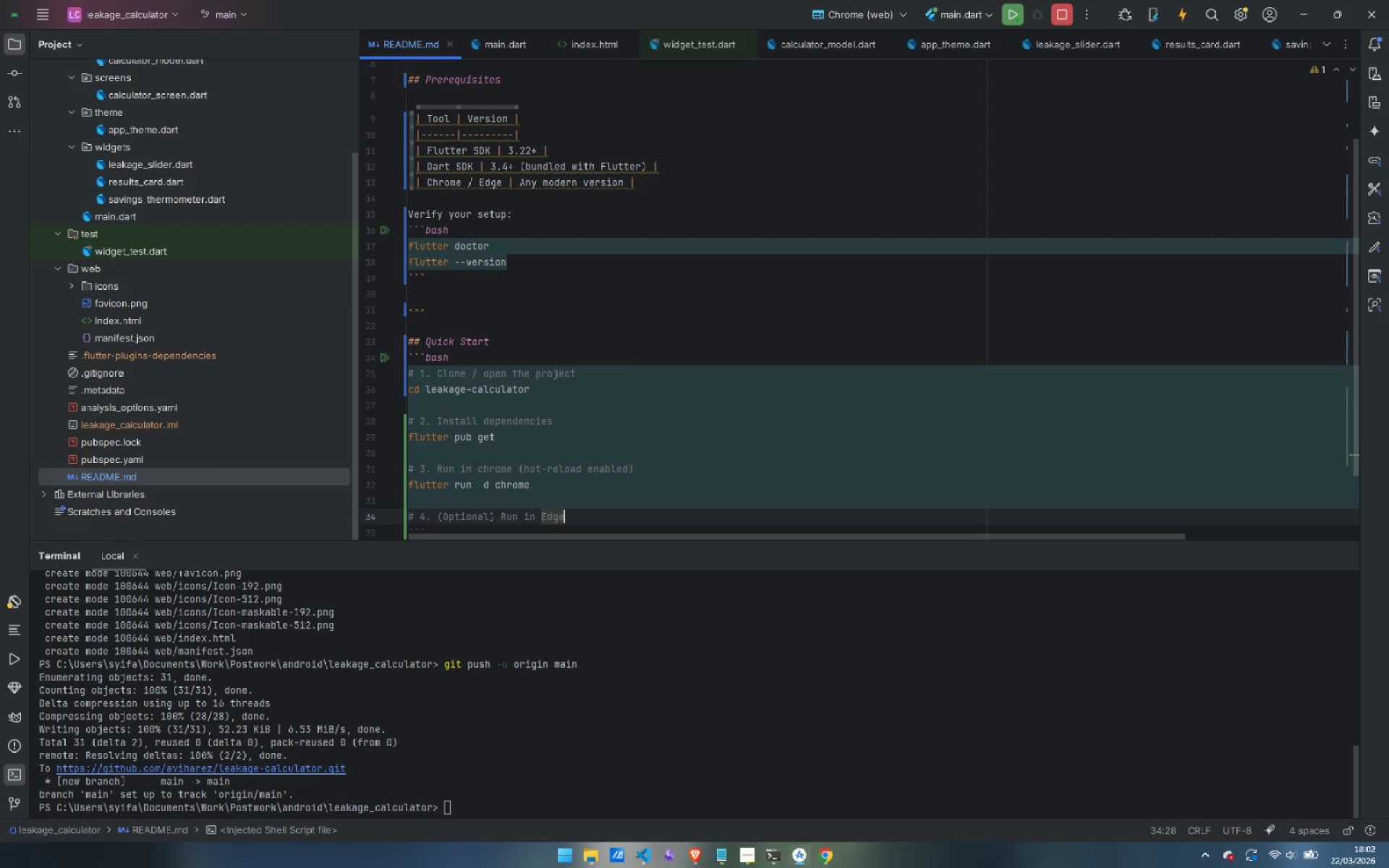 
key(Enter)
 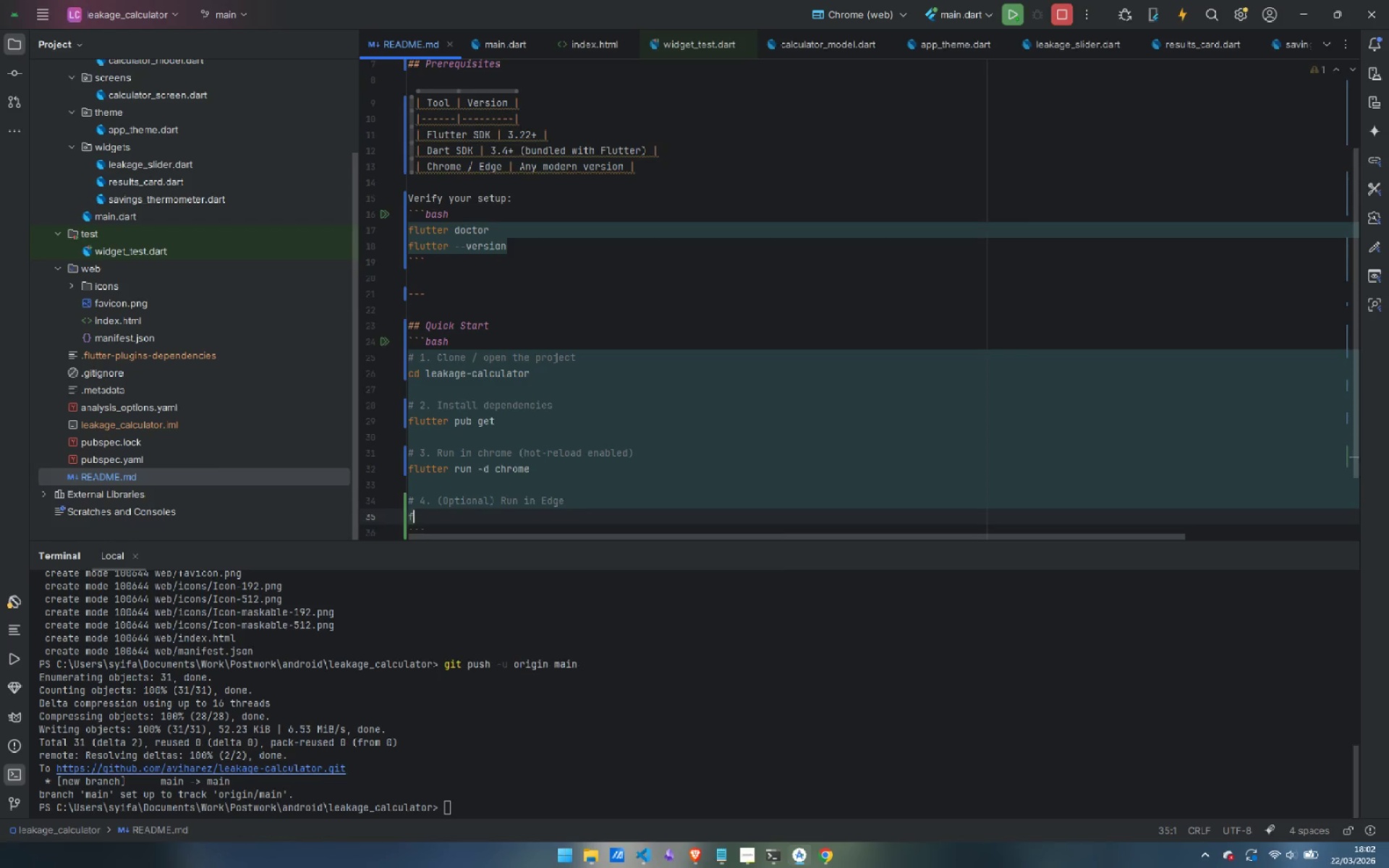 
type(flutter run -d edge)
 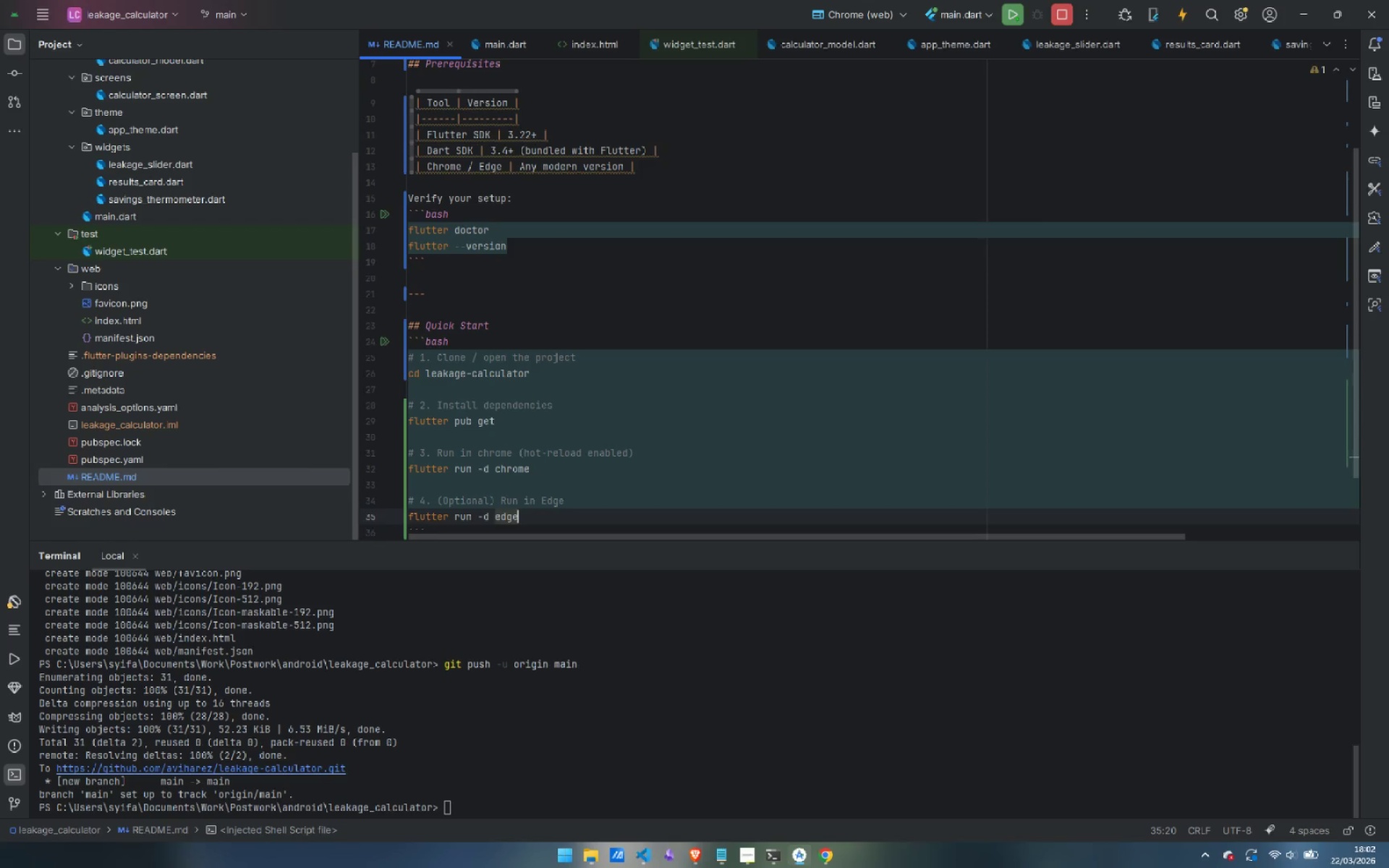 
key(ArrowDown)
 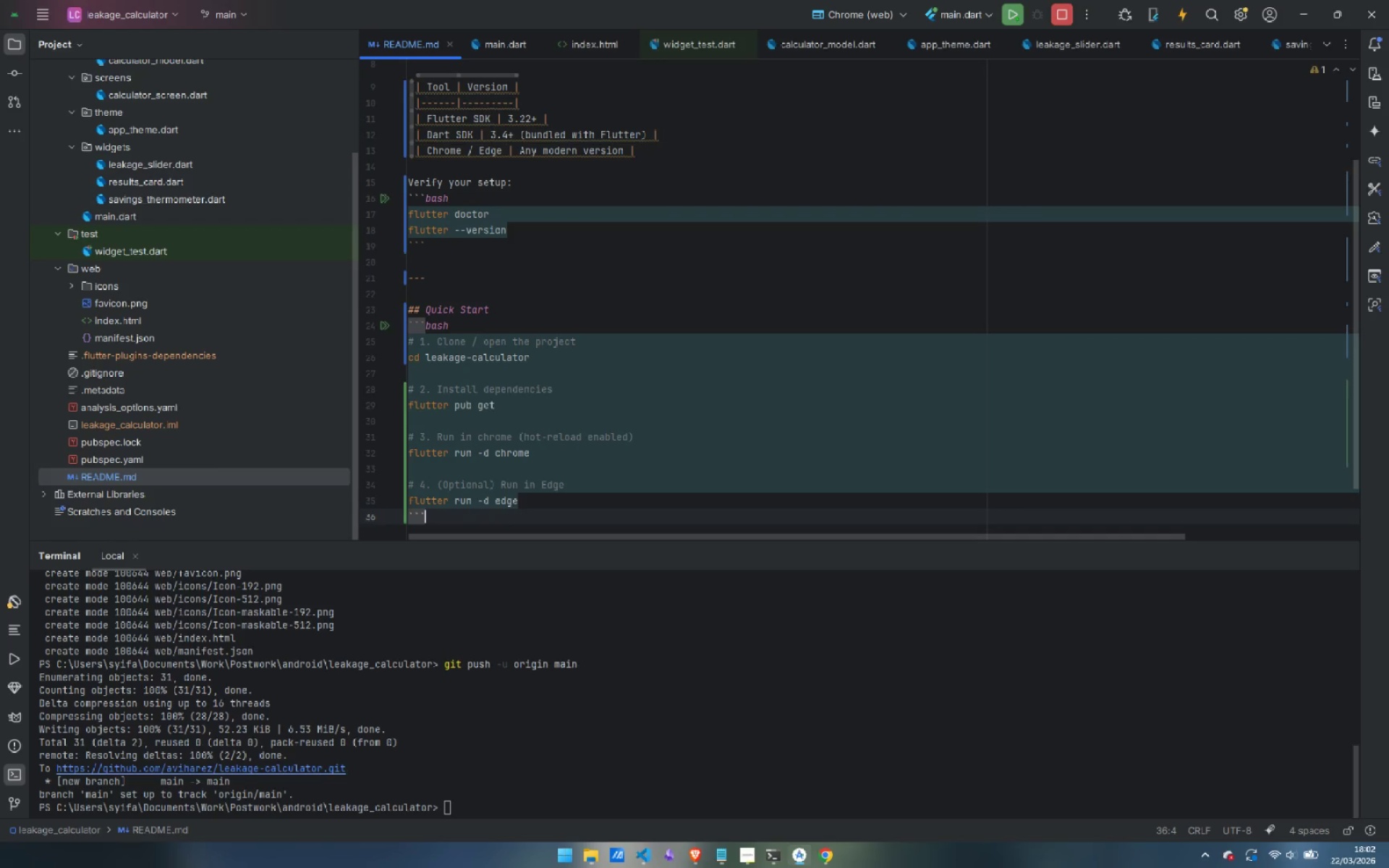 
key(Enter)
 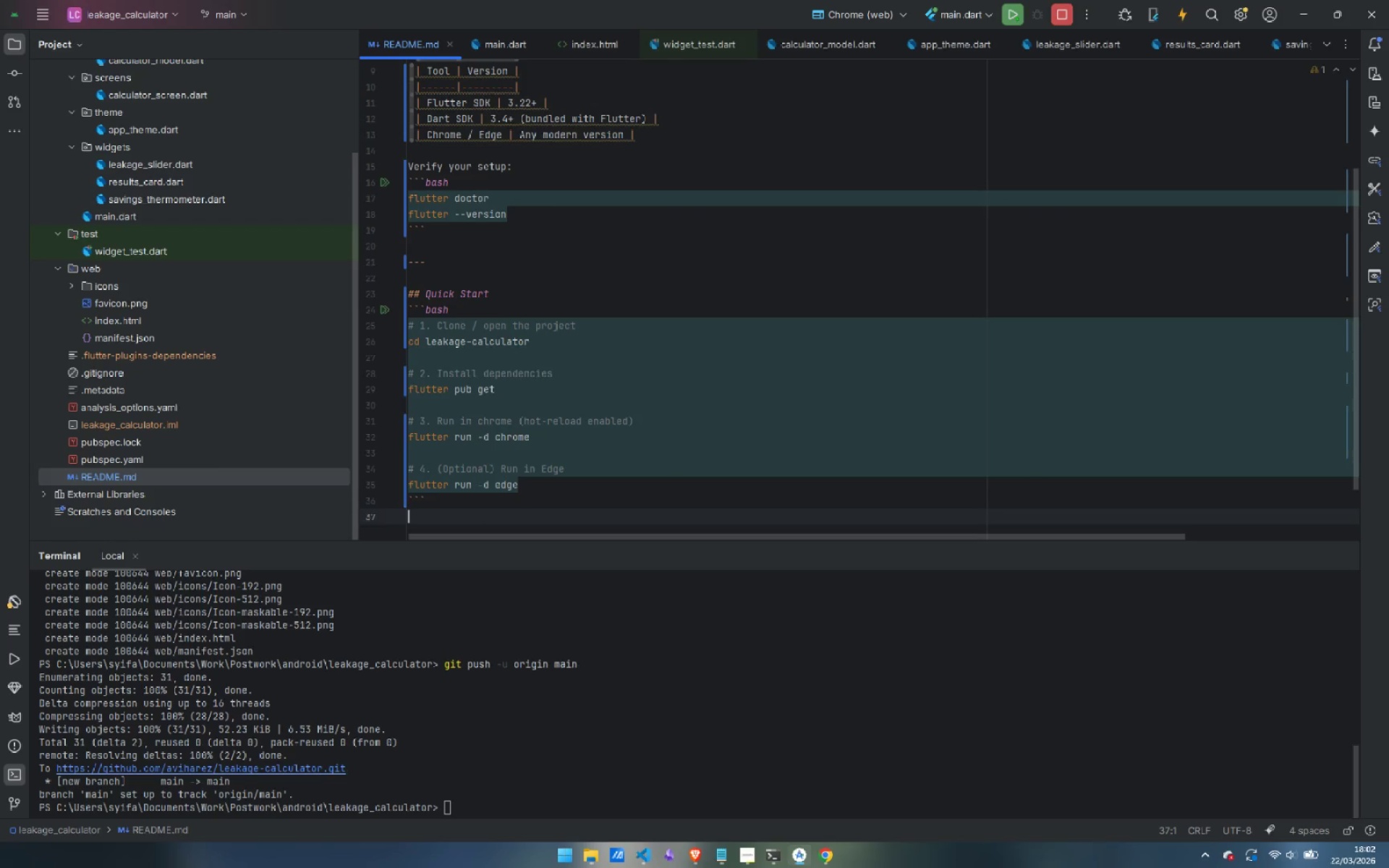 
key(Enter)
 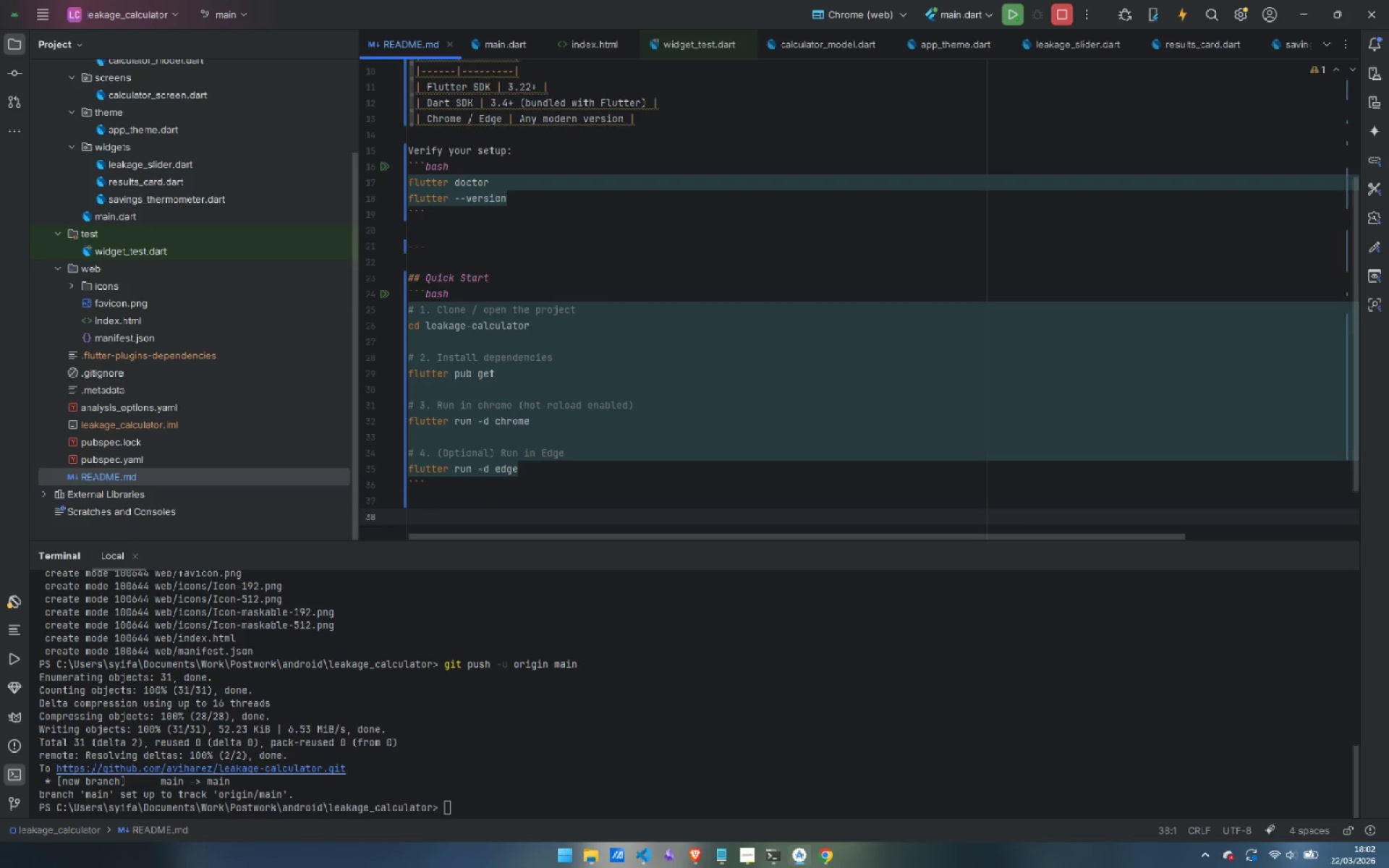 
type(The app opens at `http://localhost<>)
 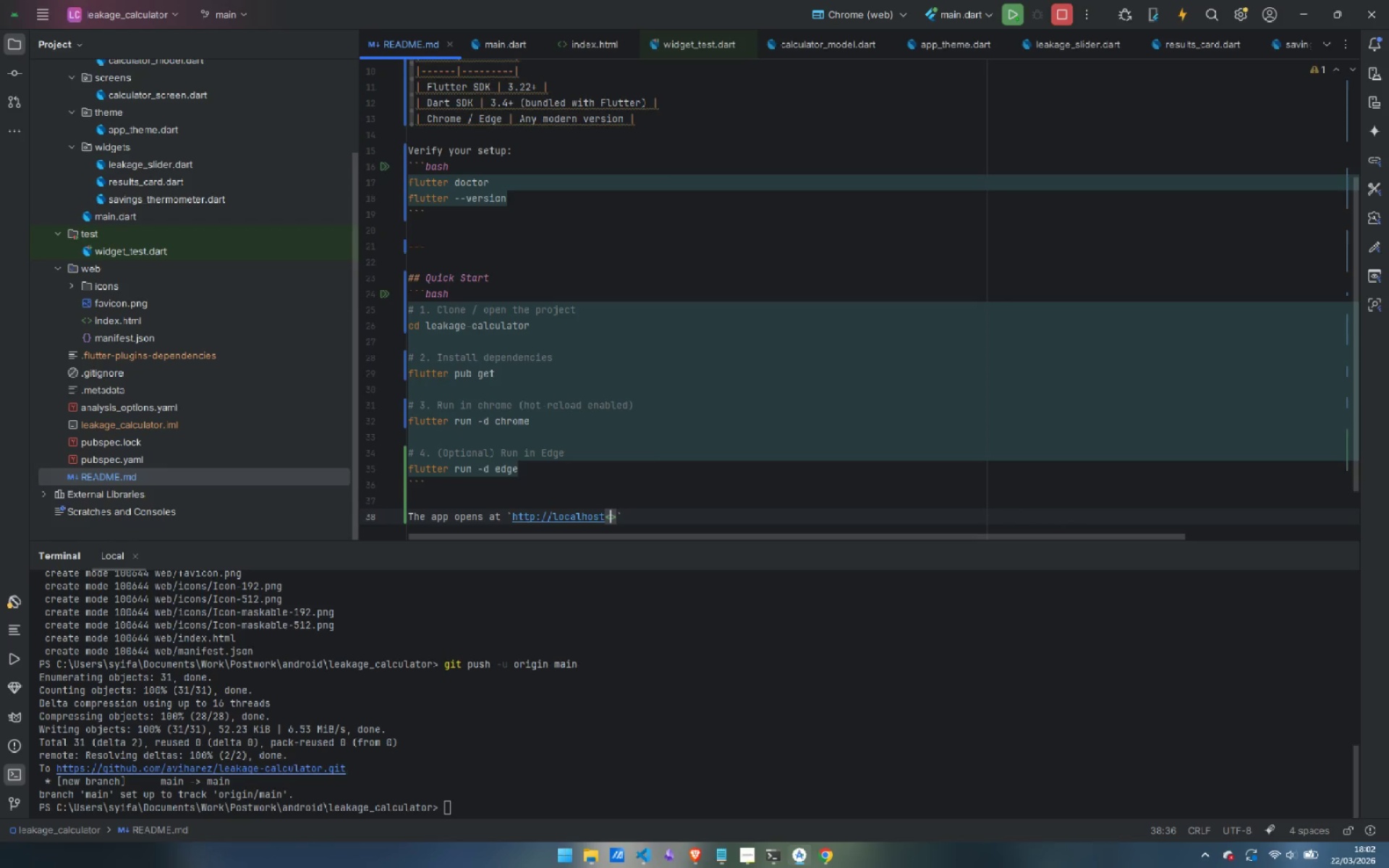 
 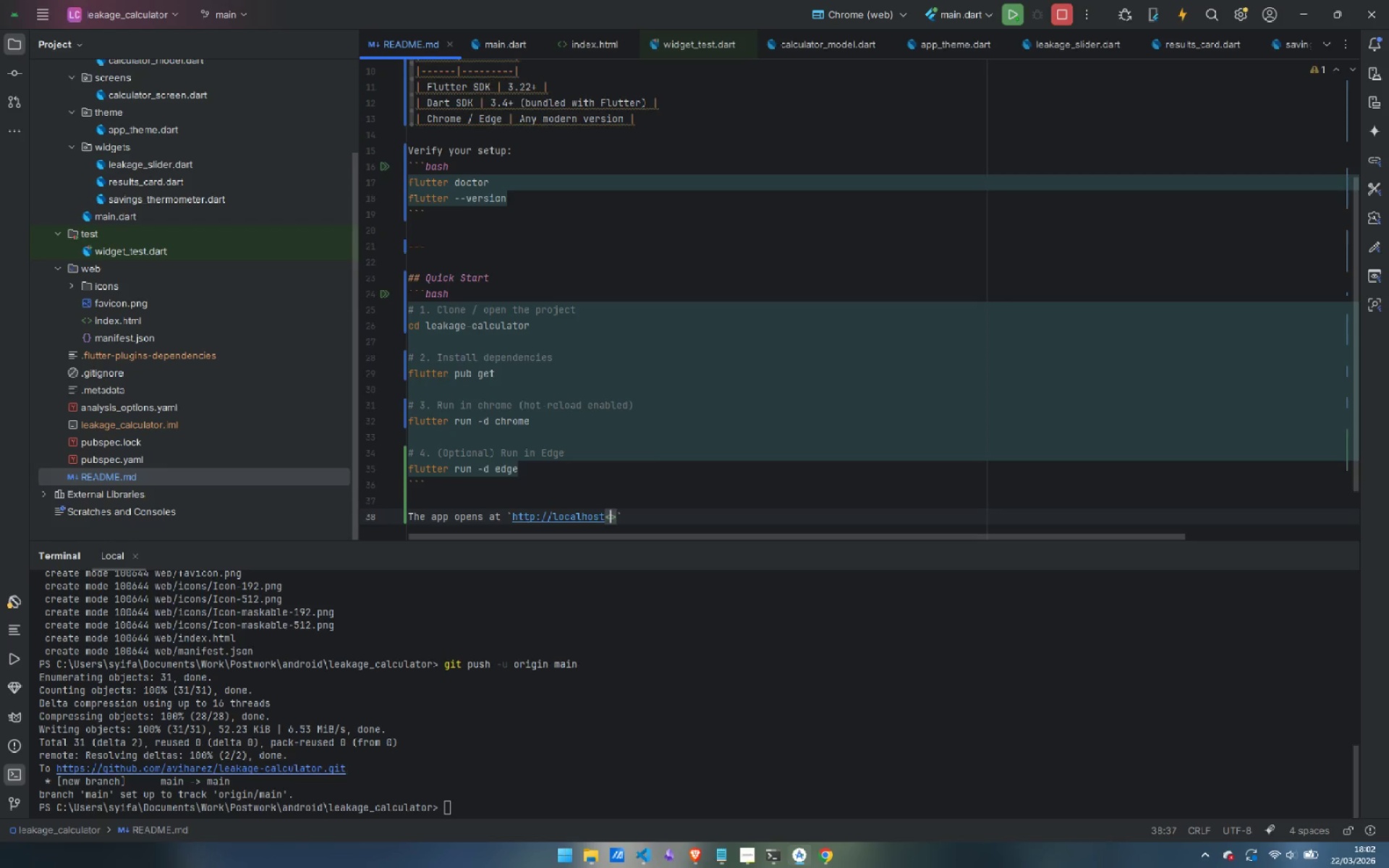 
key(ArrowLeft)
 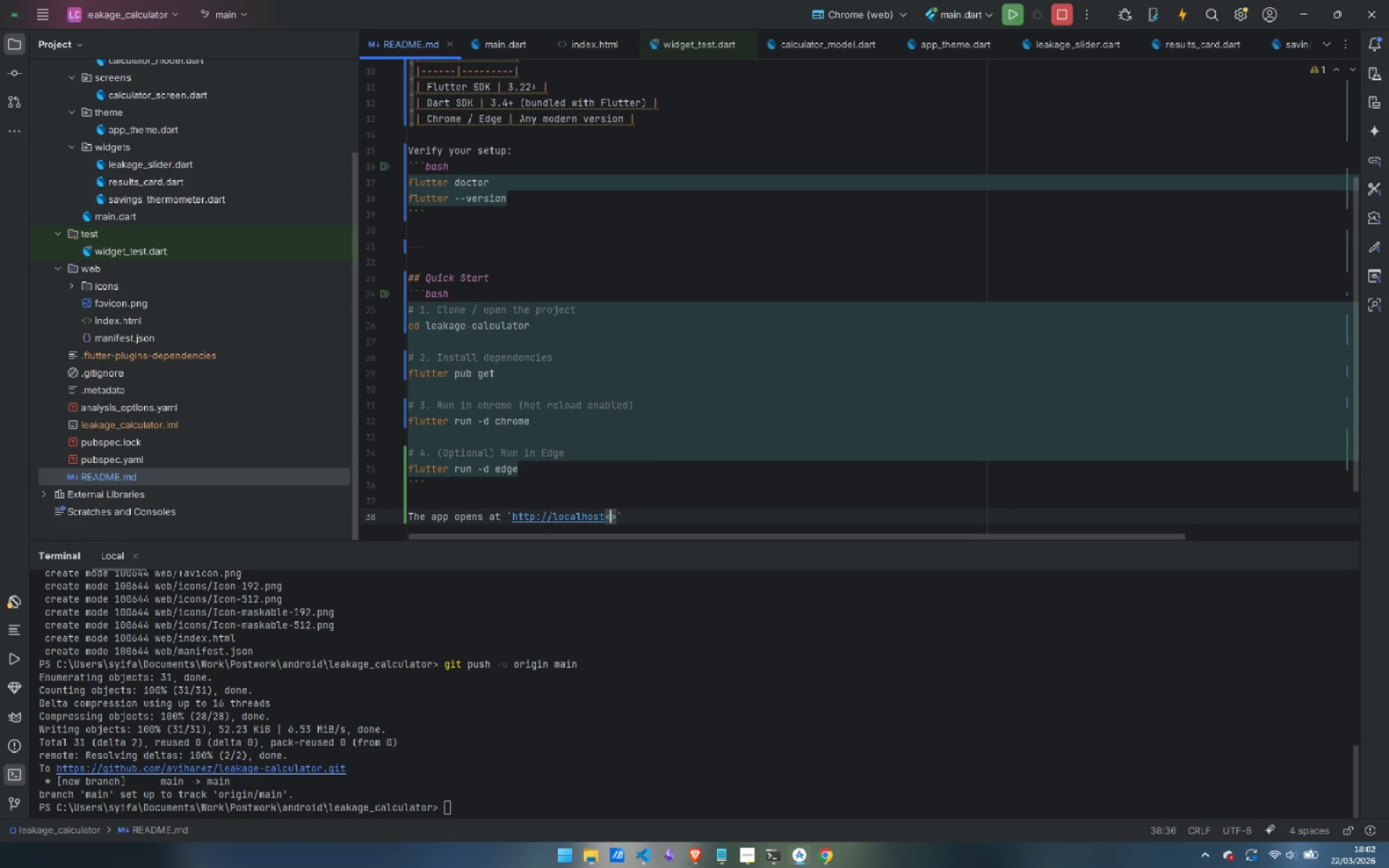 
type(port)
 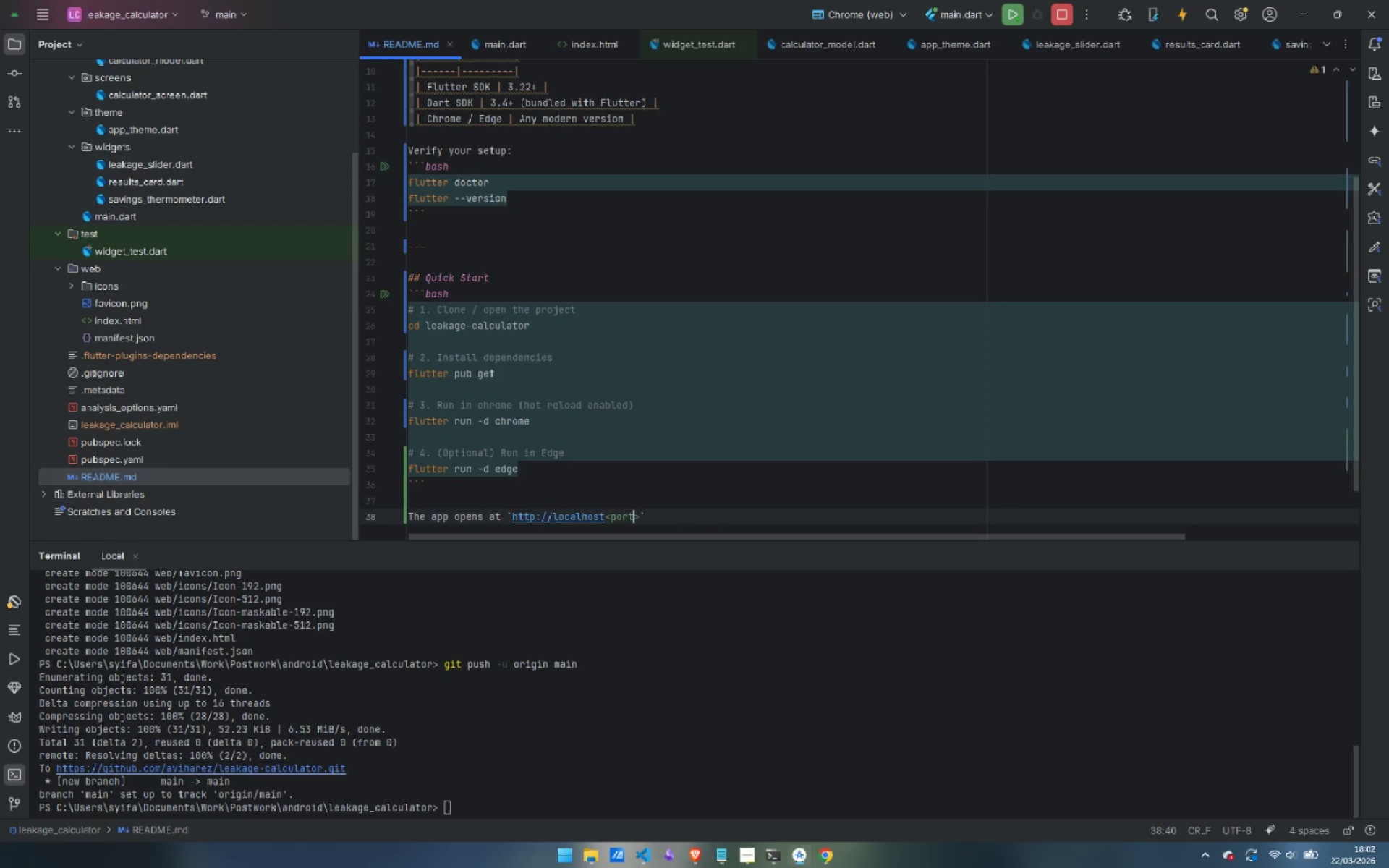 
key(ArrowRight)
 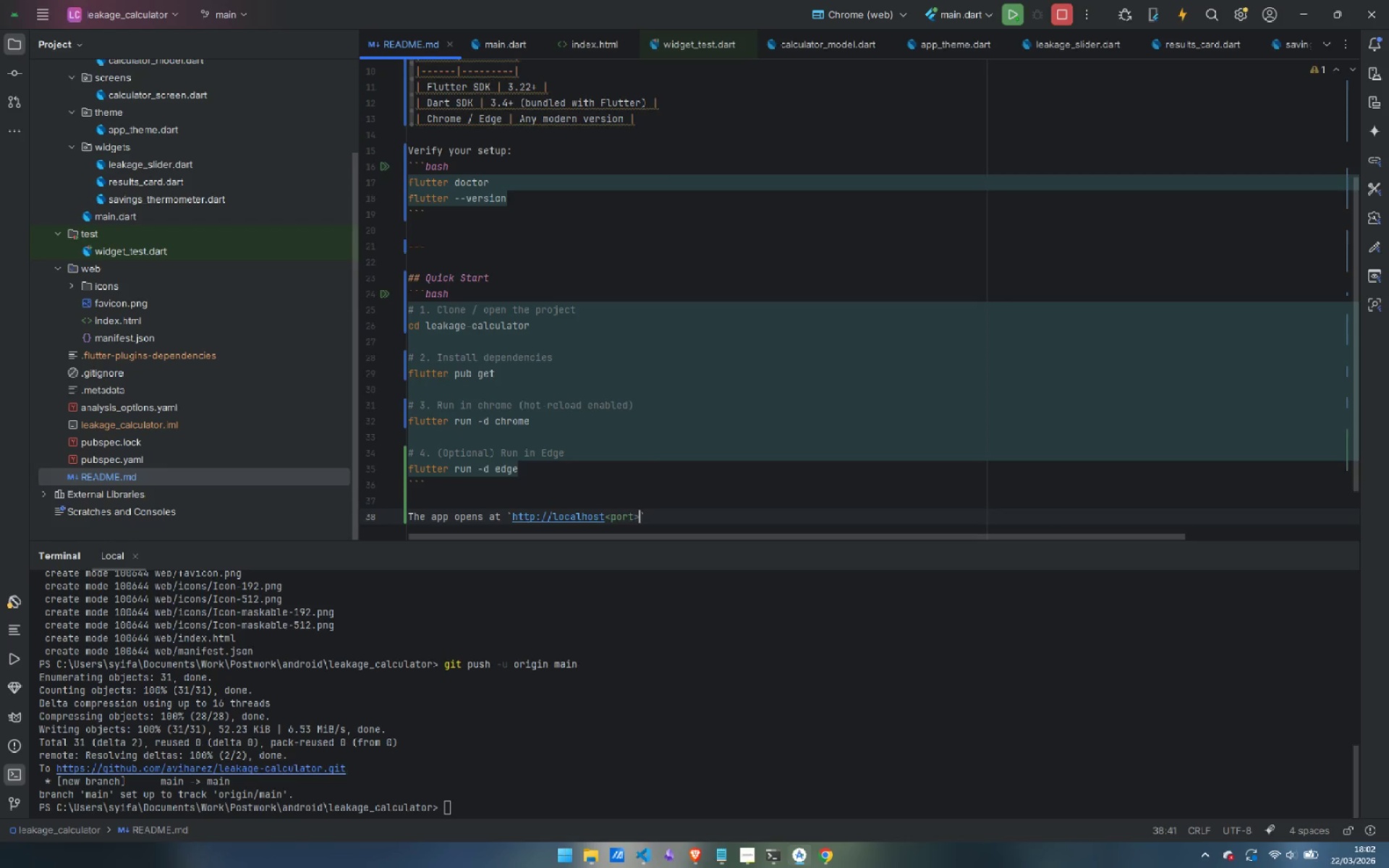 
key(ArrowRight)
 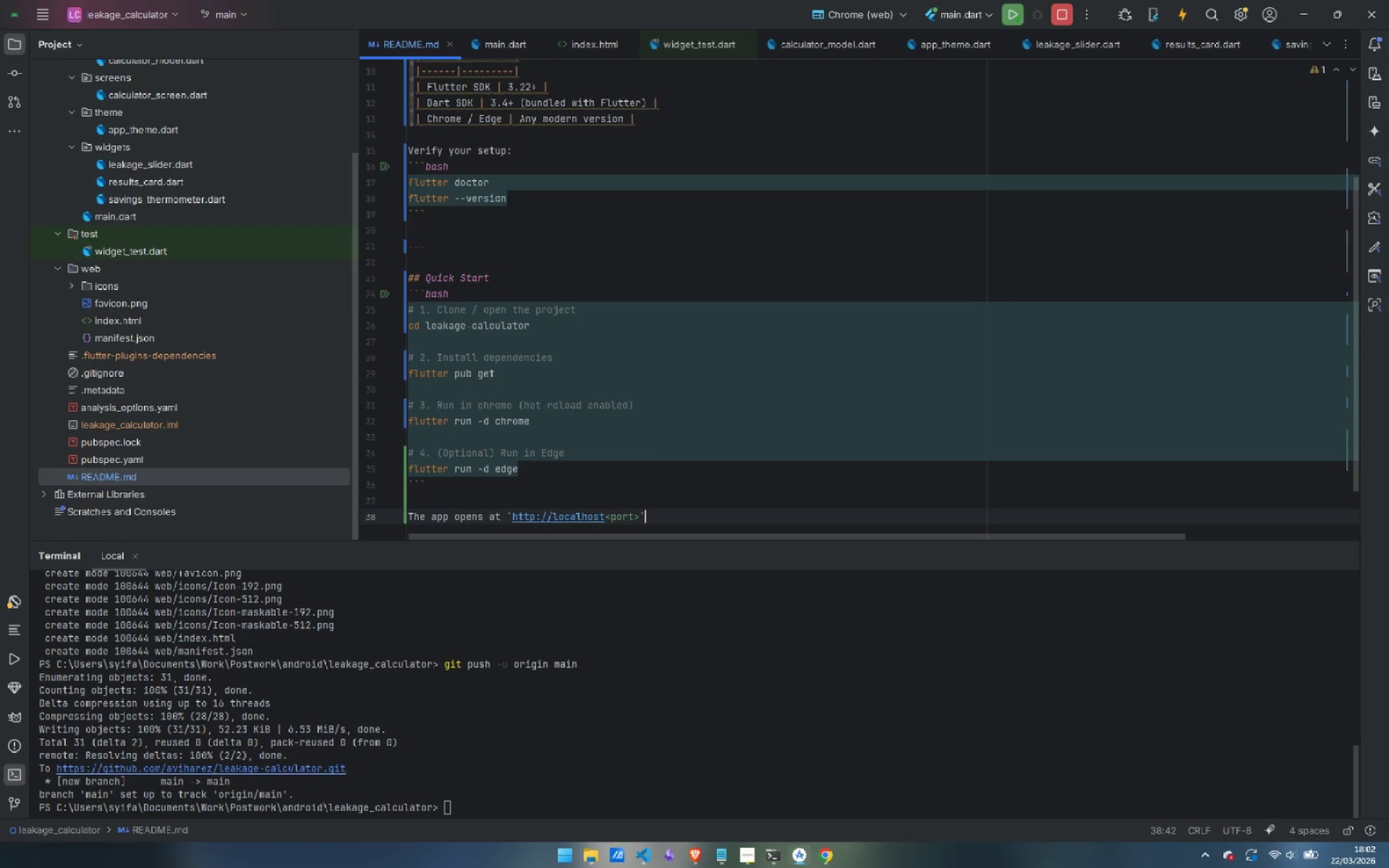 
type(. Adjust the three sliders and watch all figures update in real time.)
 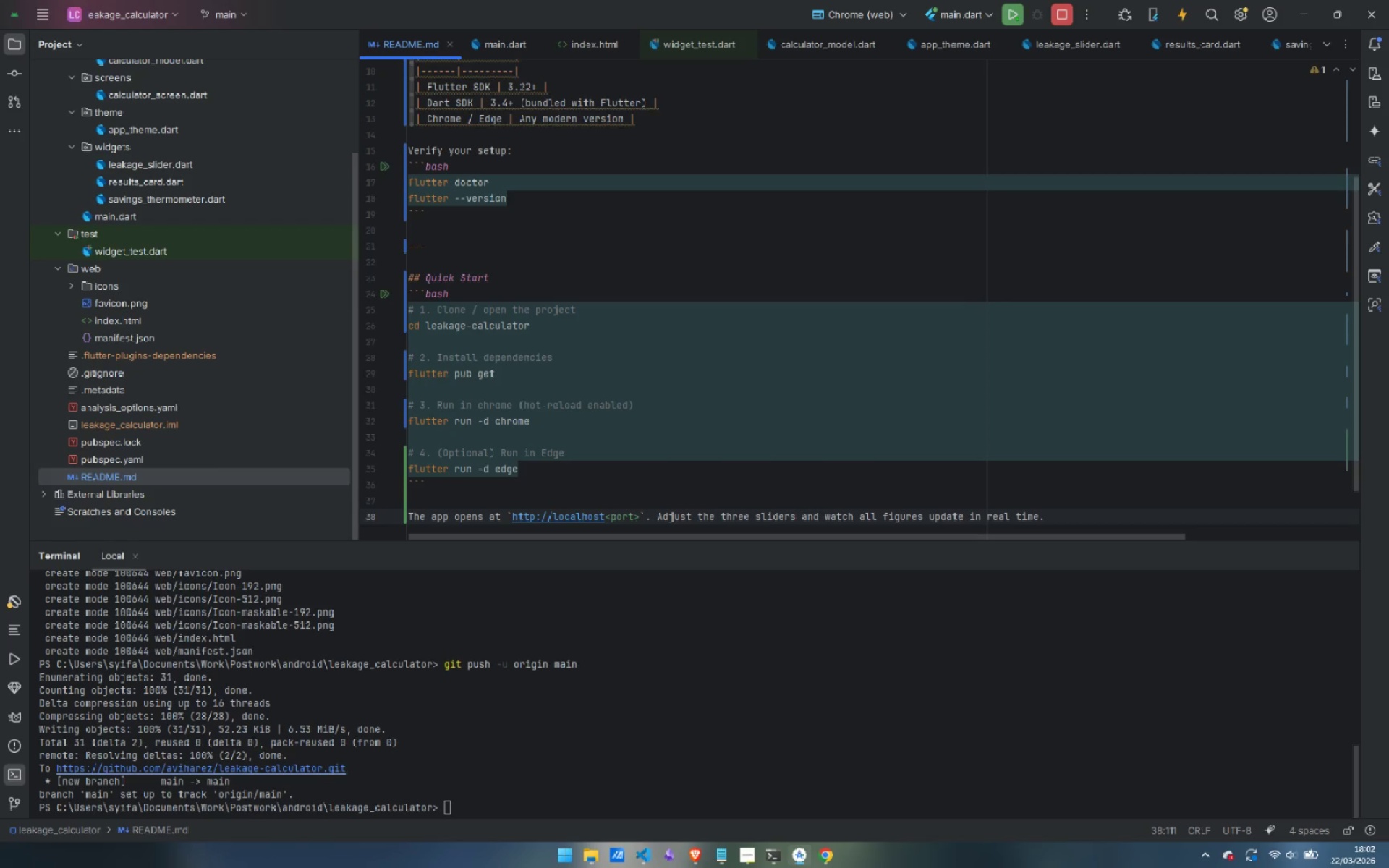 
key(Enter)
 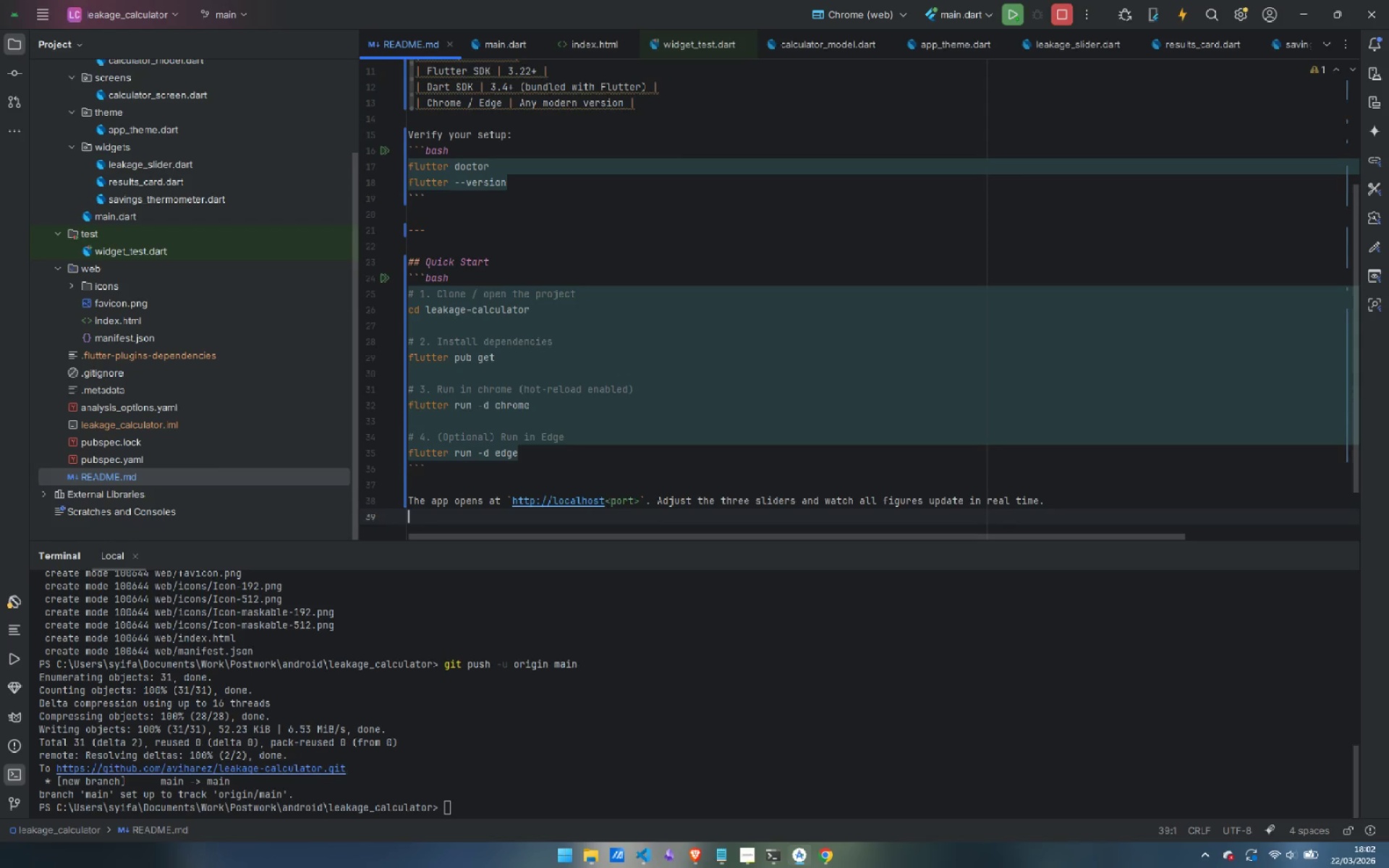 
key(Enter)
 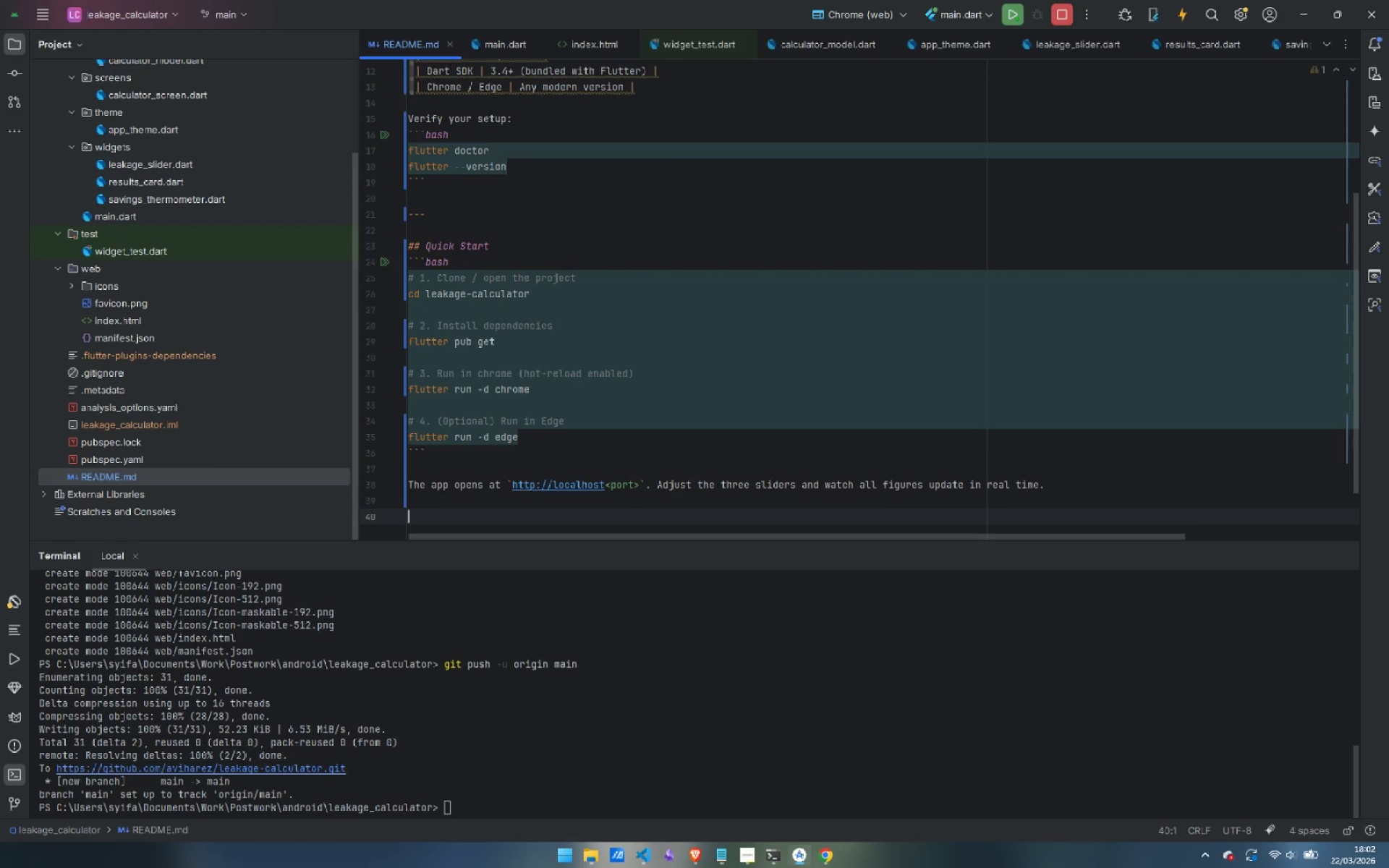 
key(Minus)
 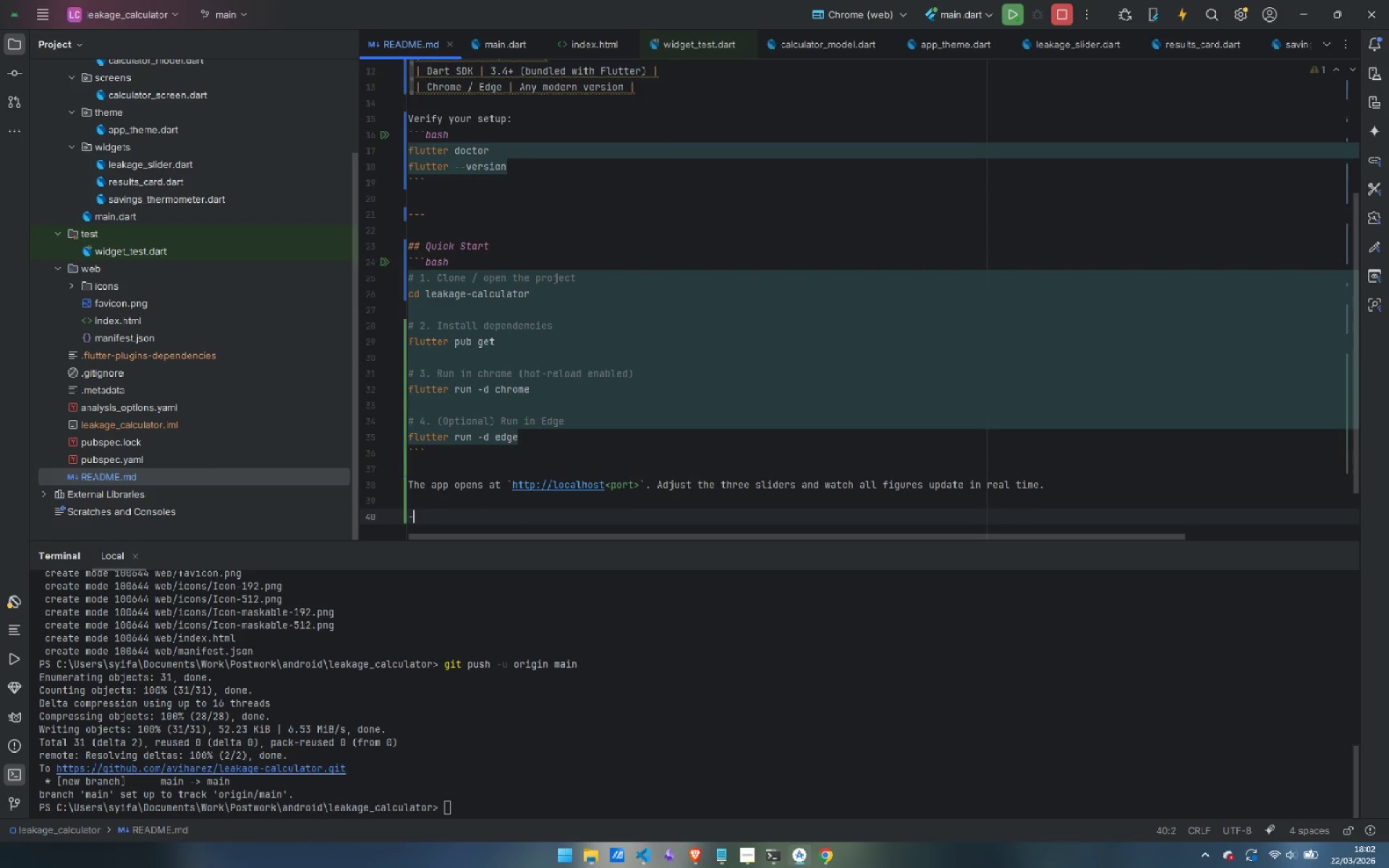 
key(Minus)
 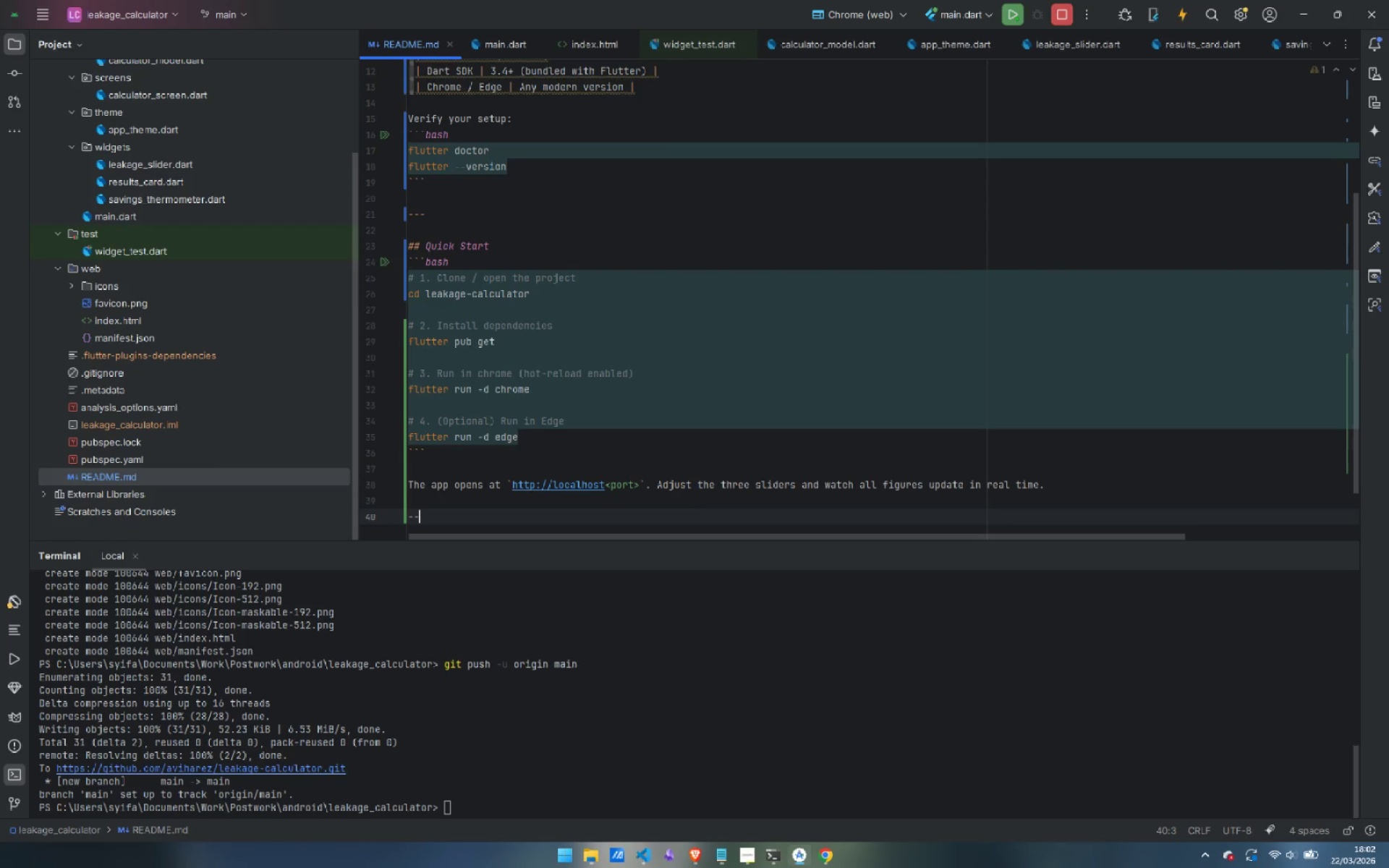 
key(Minus)
 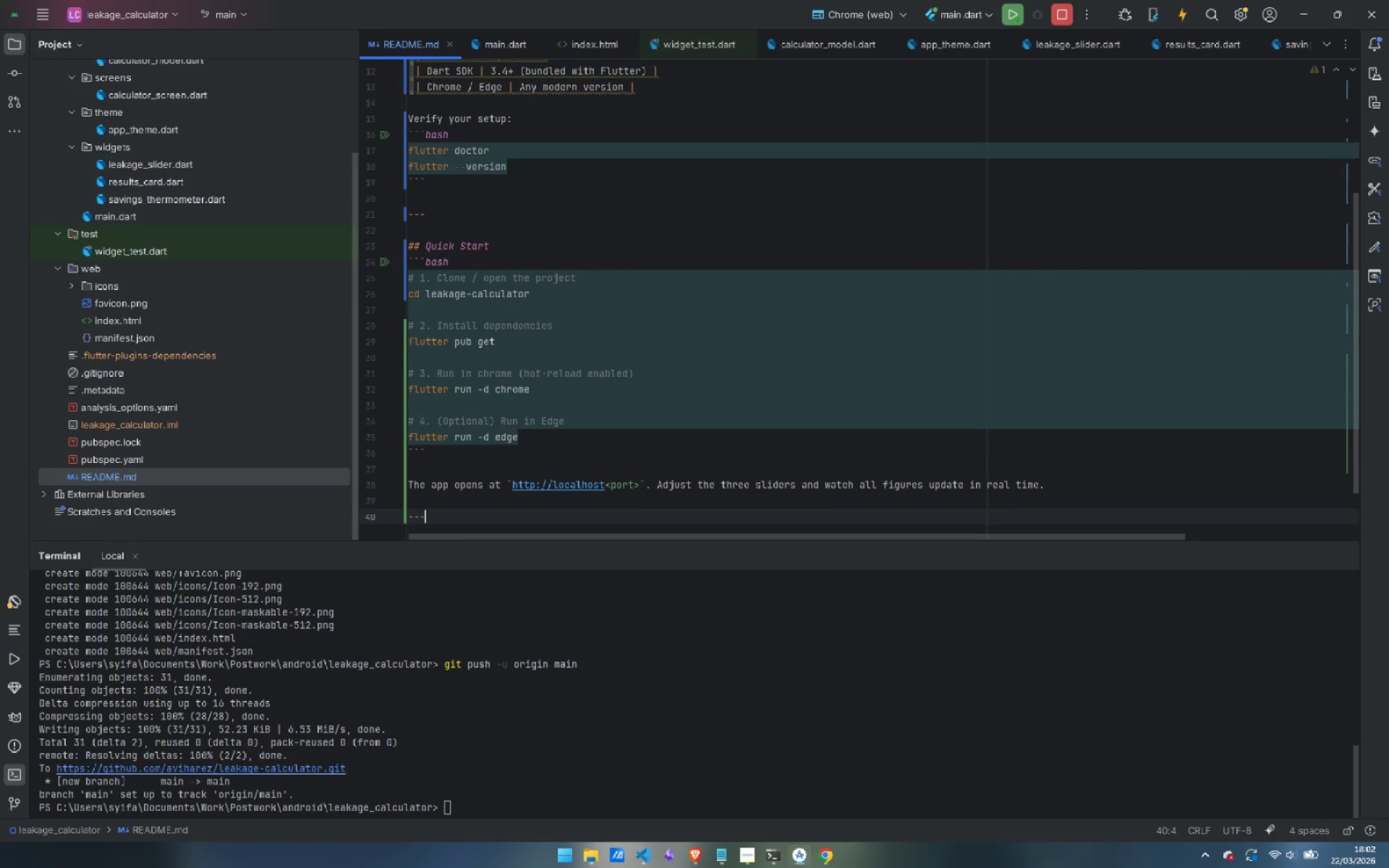 
key(Enter)
 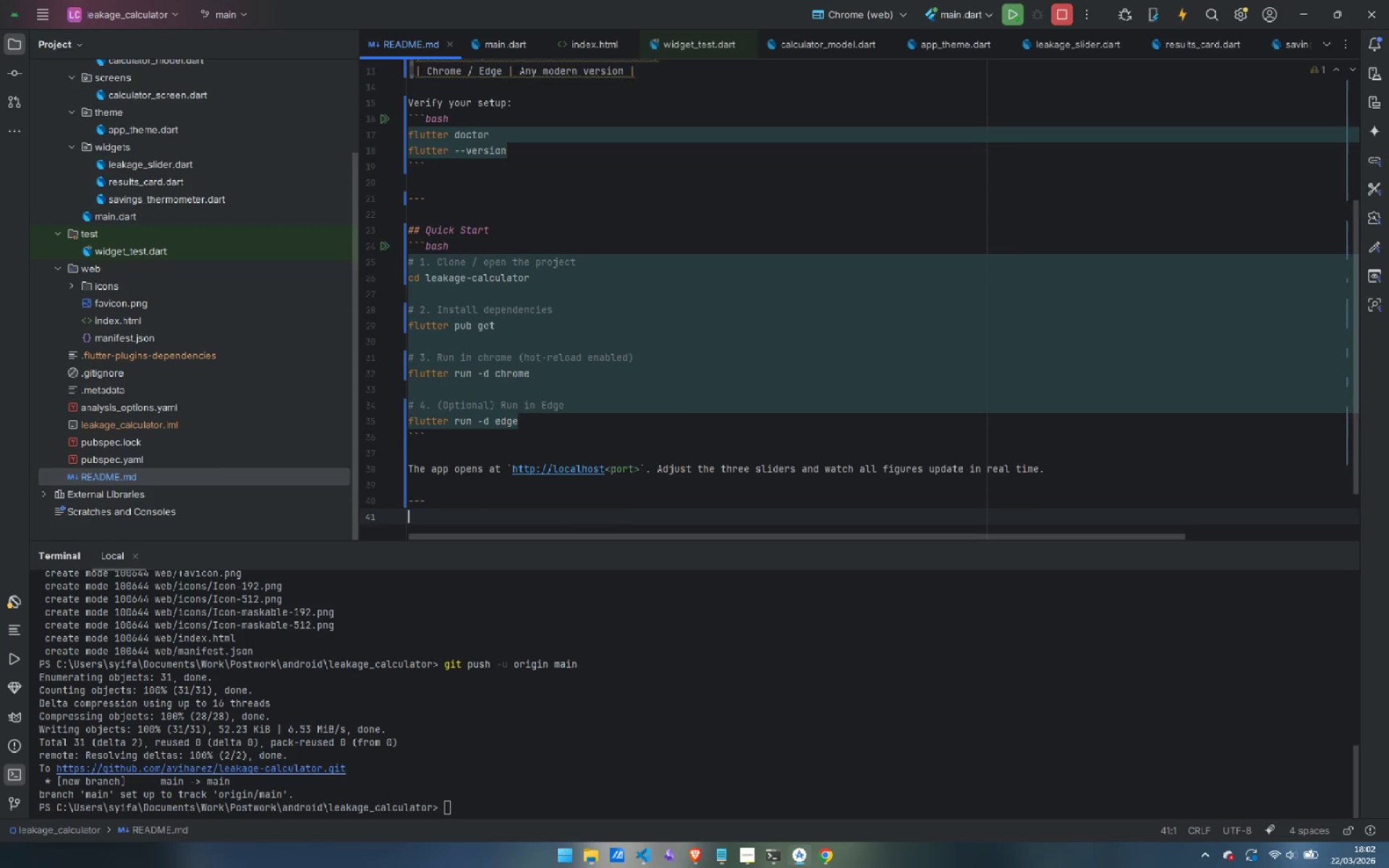 
key(Enter)
 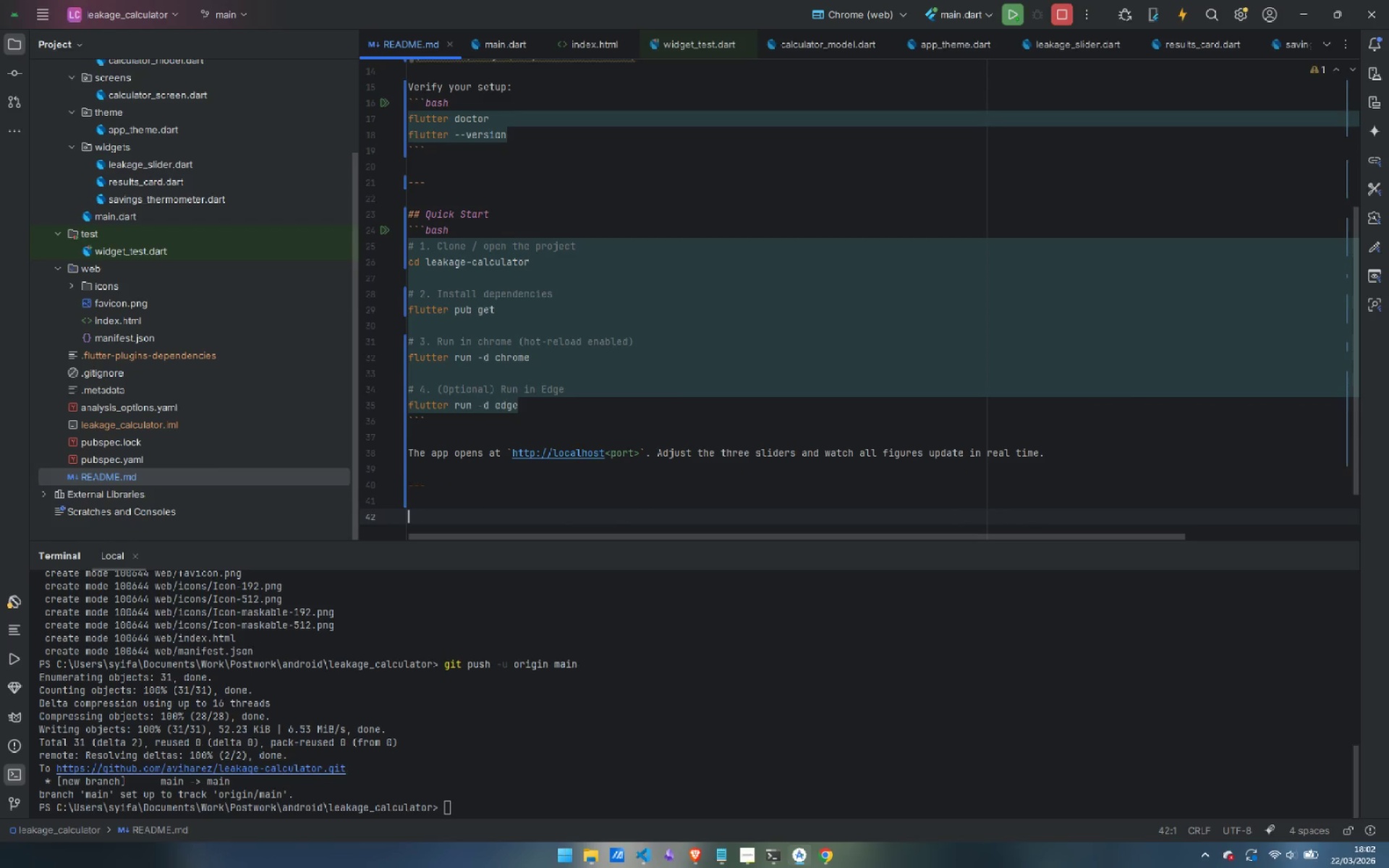 
type(## Build )
key(Backspace)
type(ing for Production)
 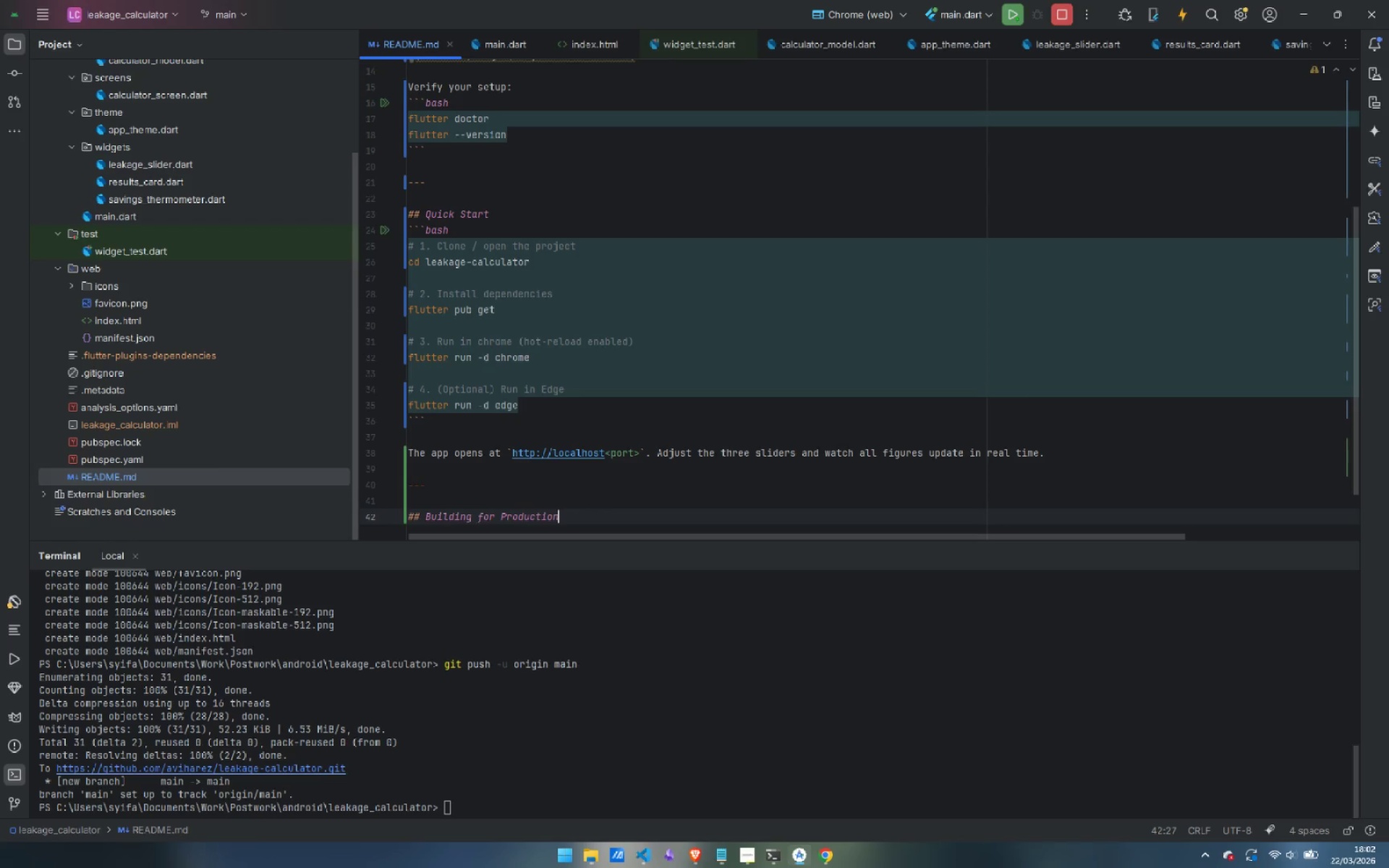 
key(Enter)
 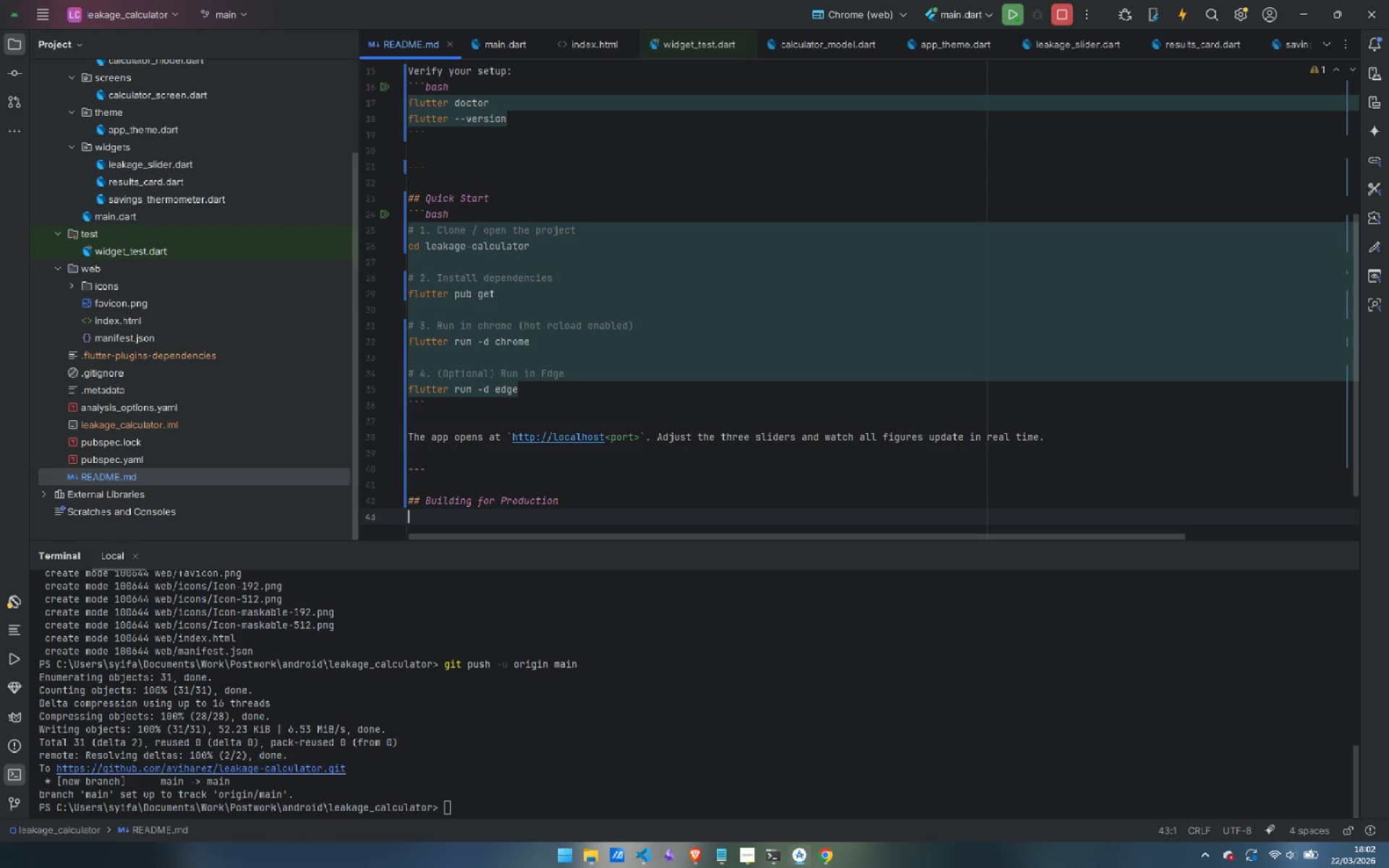 
key(Enter)
 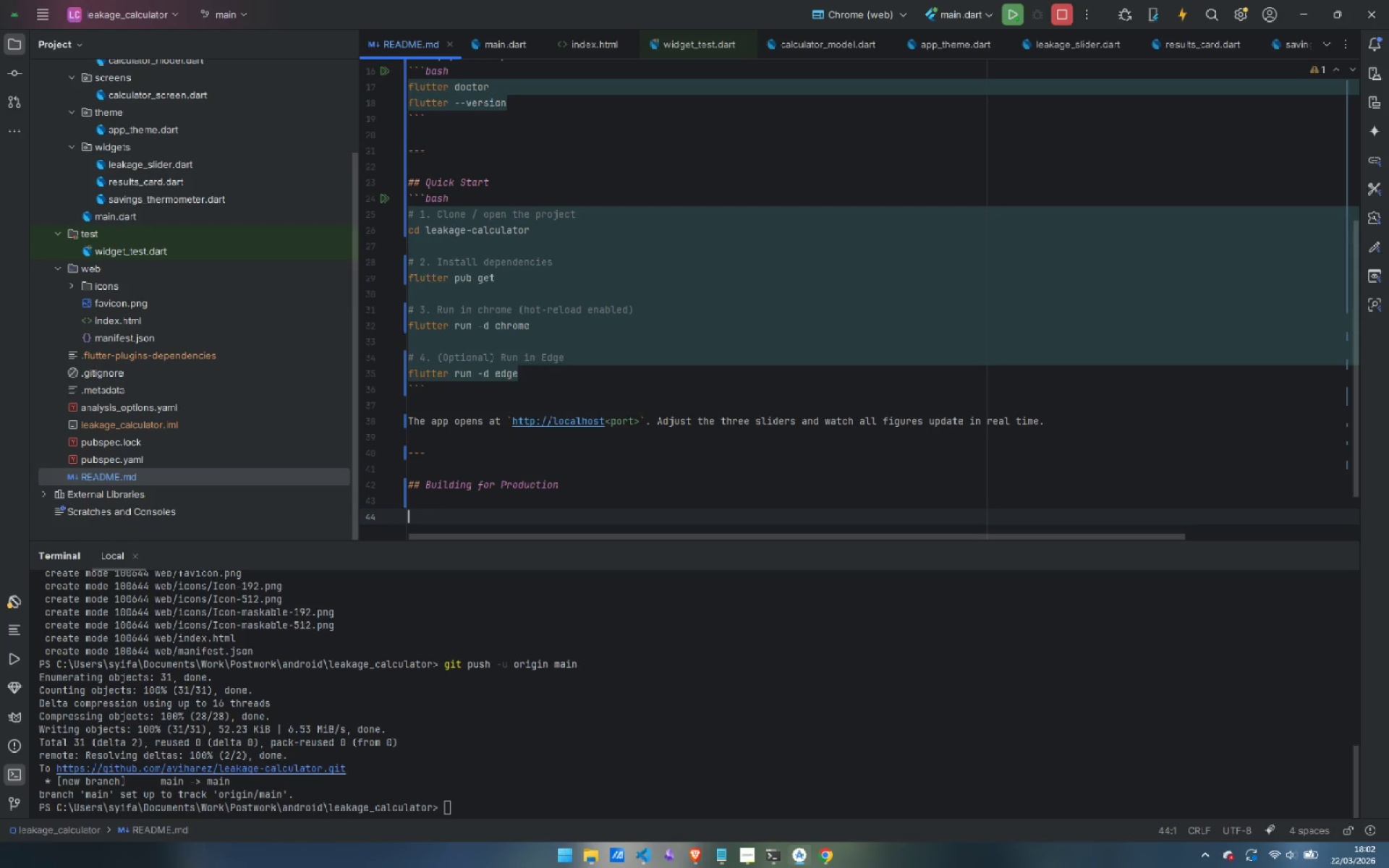 
type(```bash)
 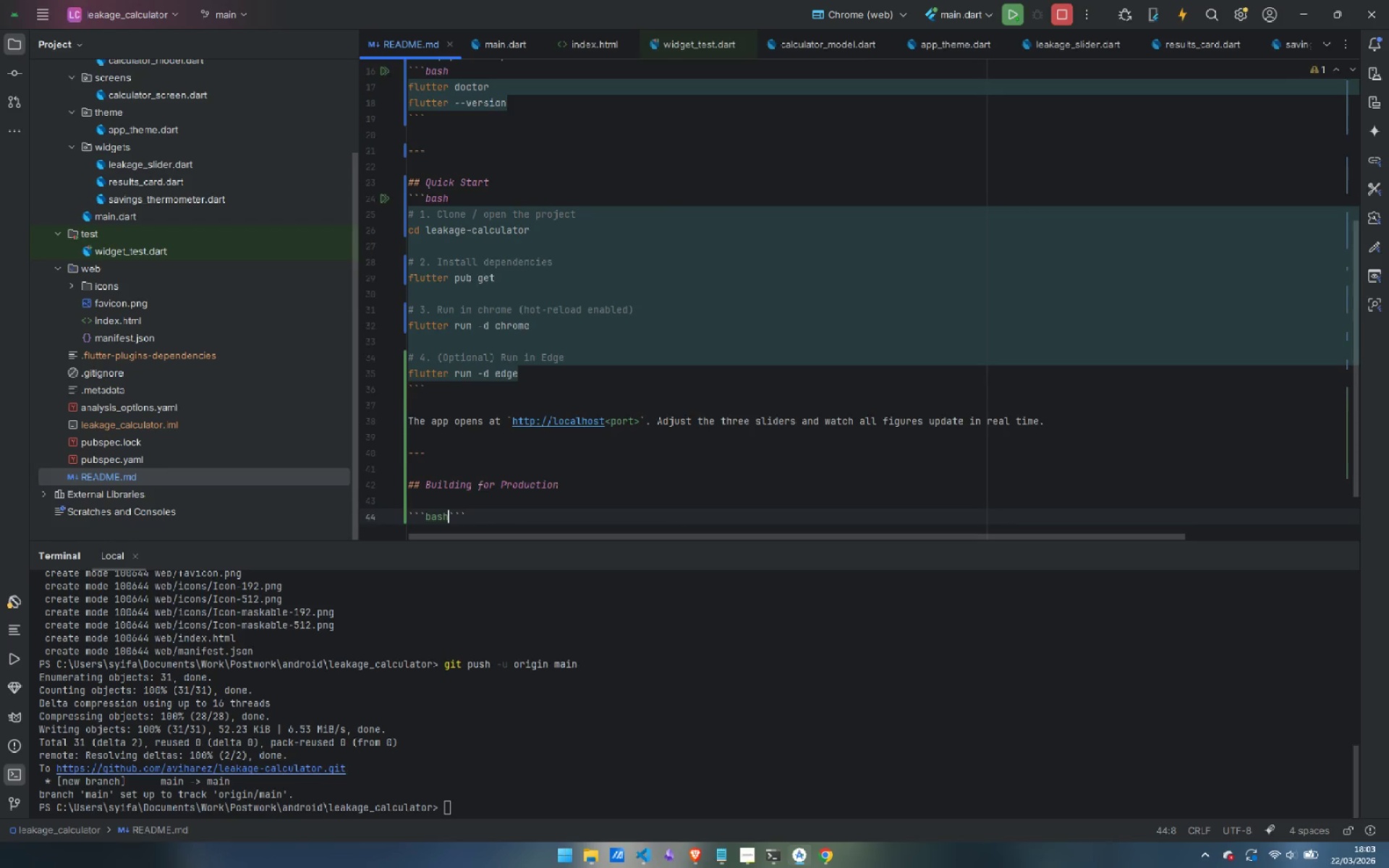 
key(Enter)
 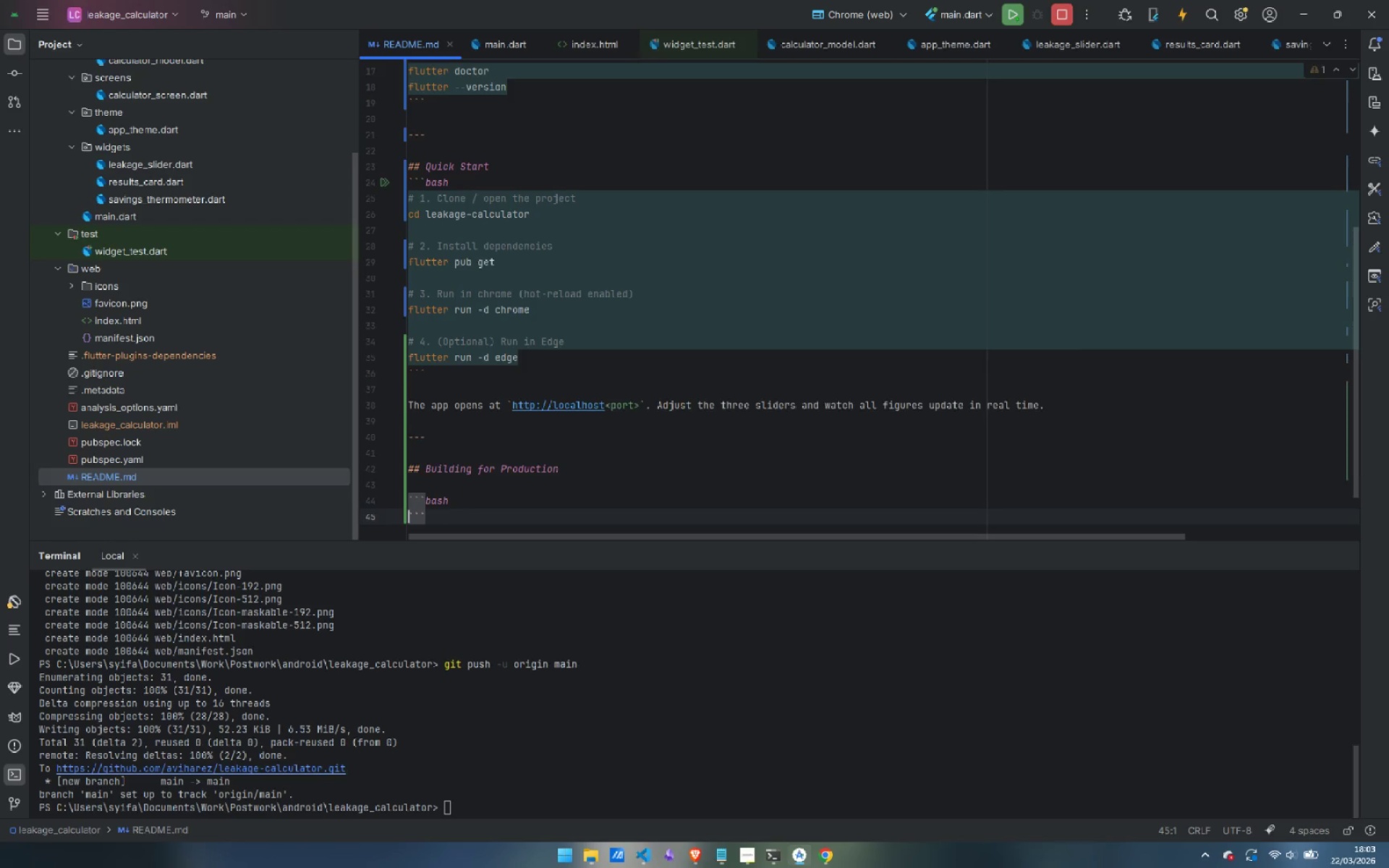 
key(Enter)
 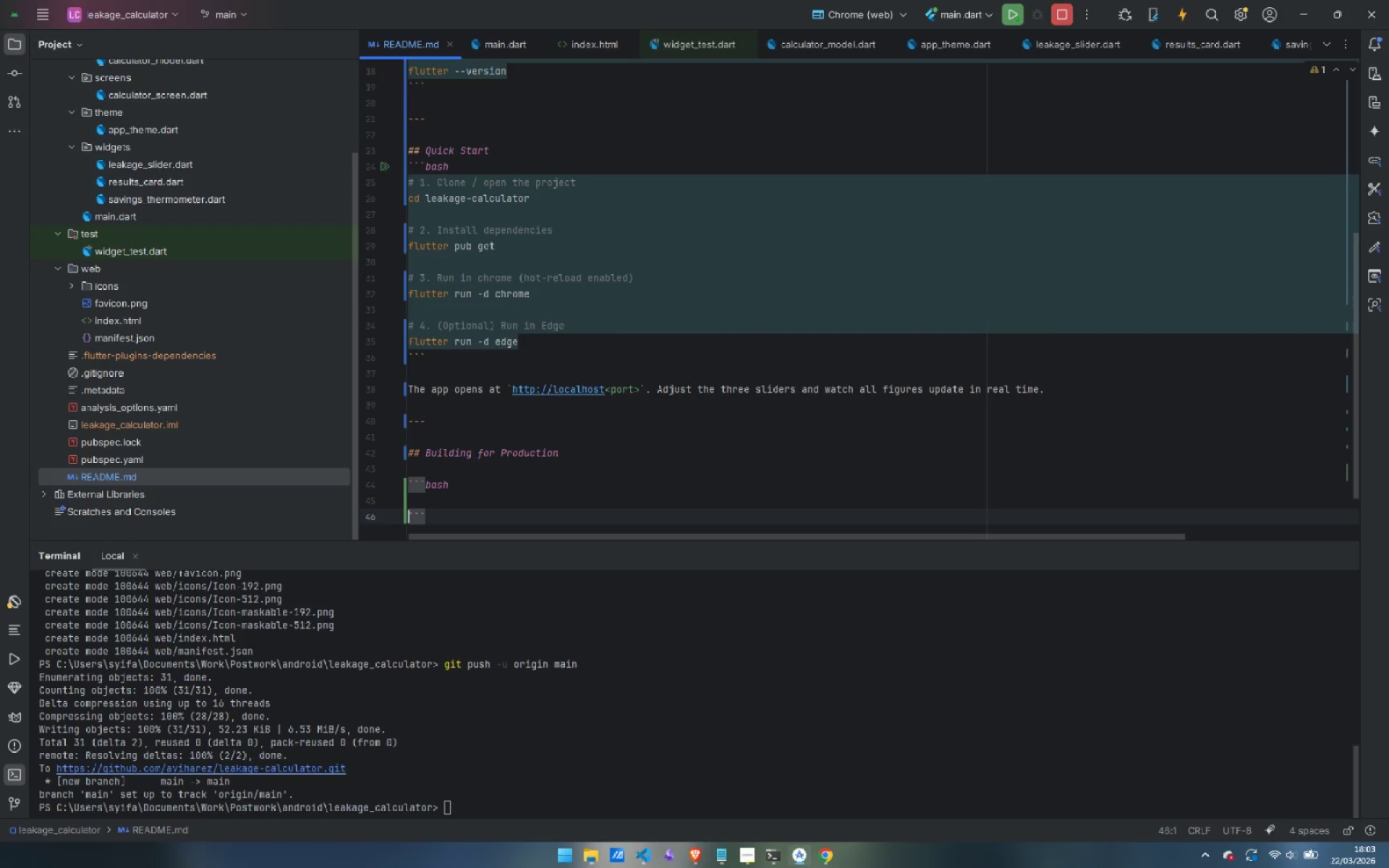 
key(ArrowUp)
 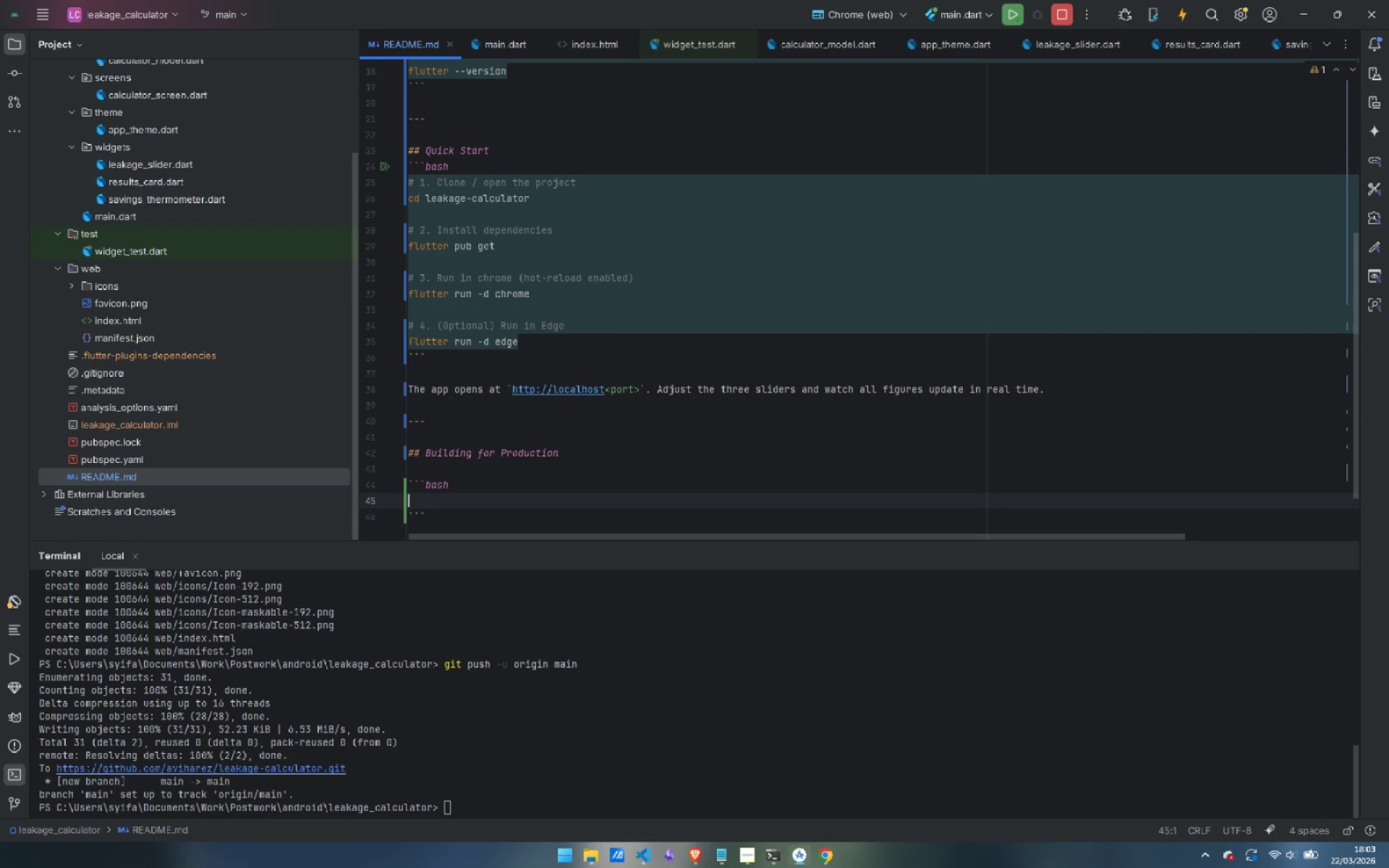 
type(flutter build web --release --base-href "/)
 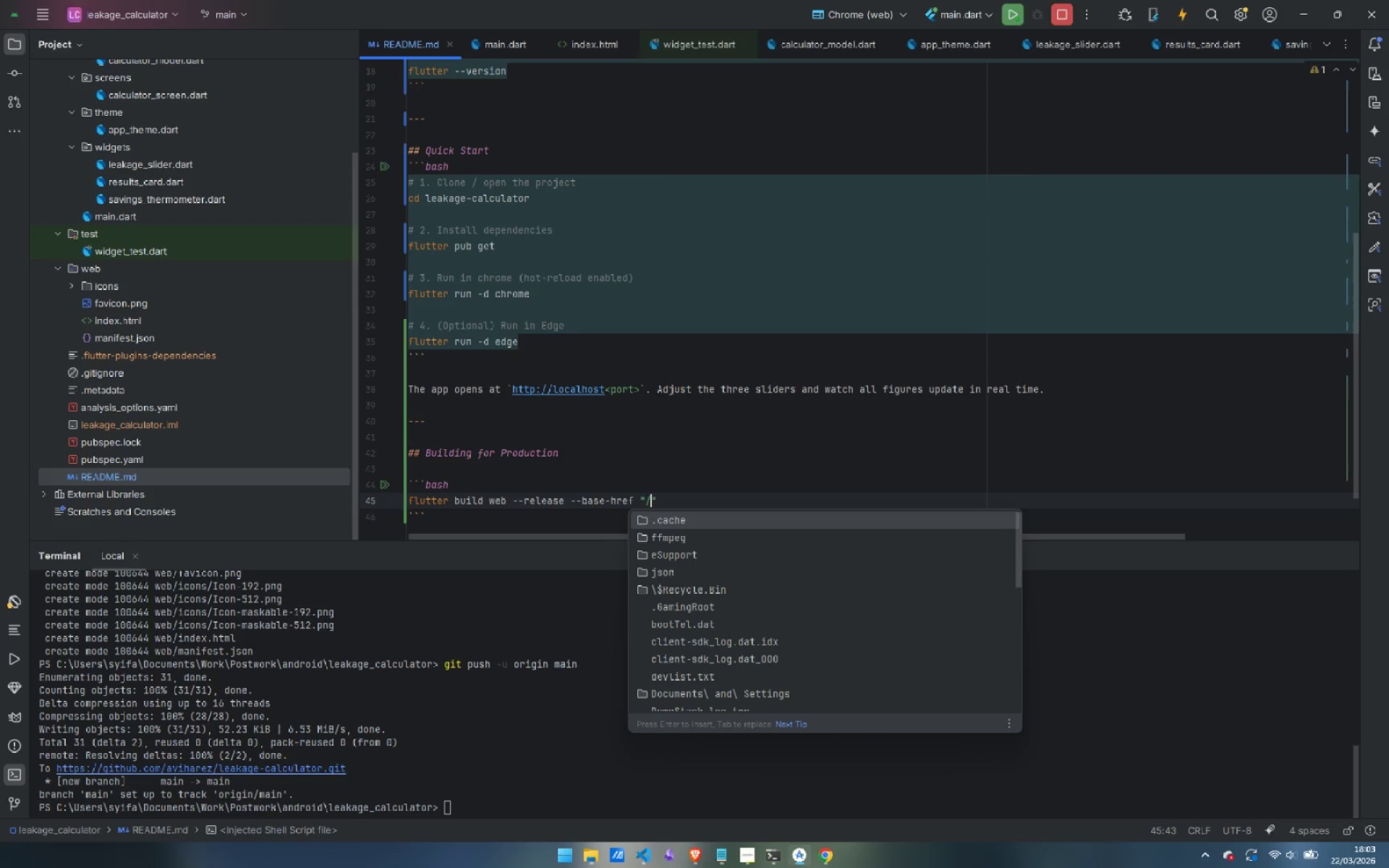 
key(ArrowRight)
 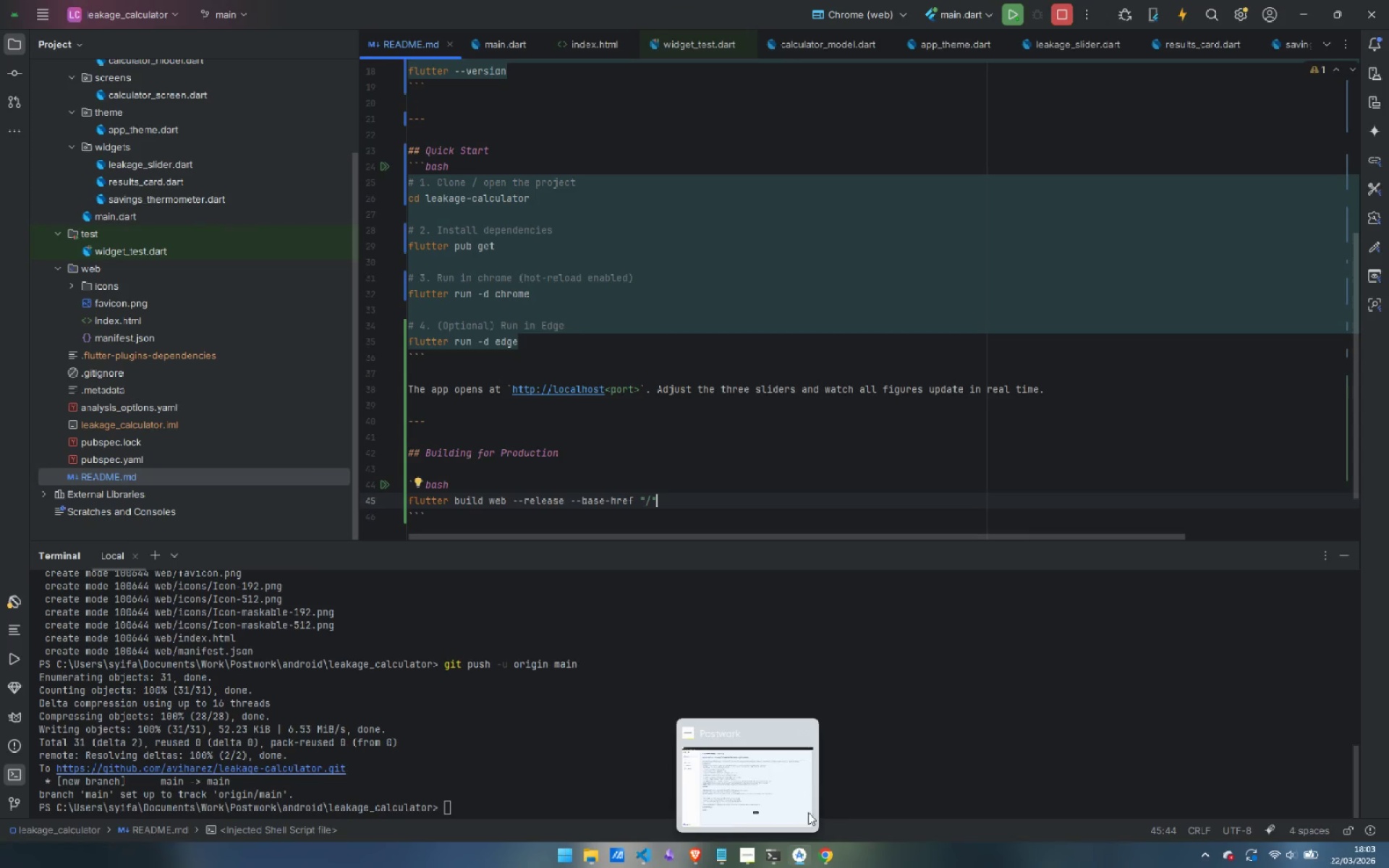 
left_click([783, 778])
 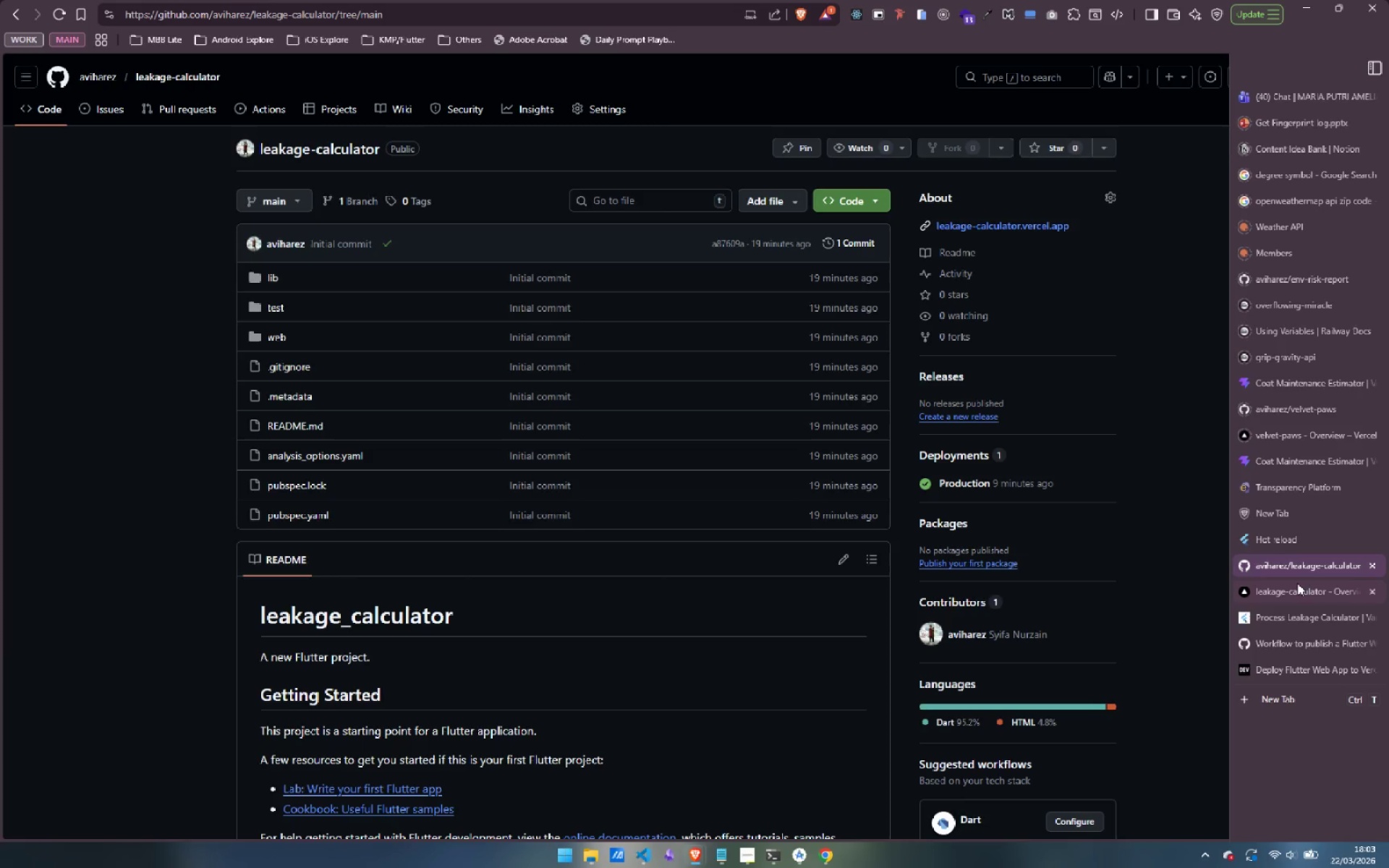 
left_click([1295, 594])
 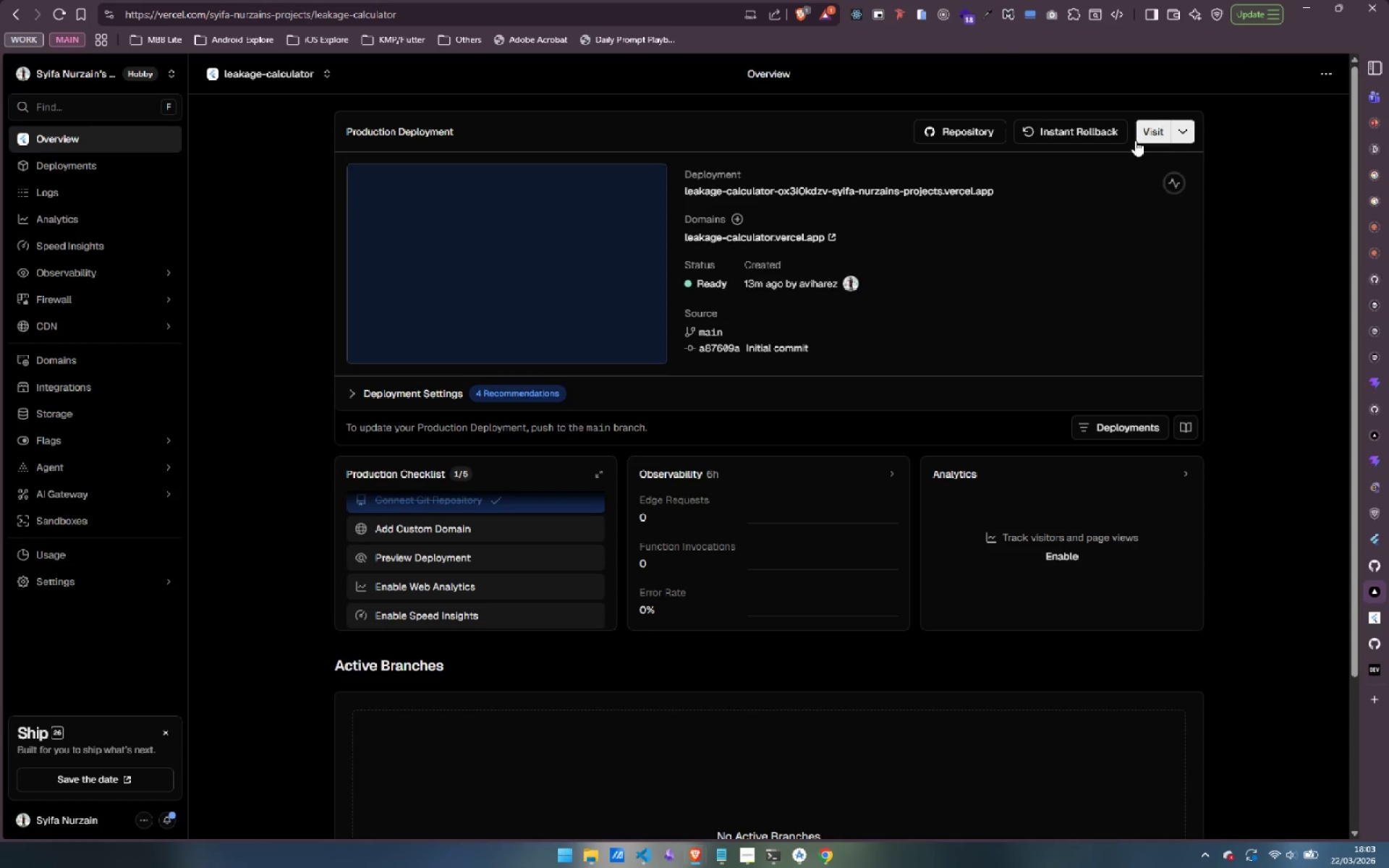 
left_click([1177, 134])
 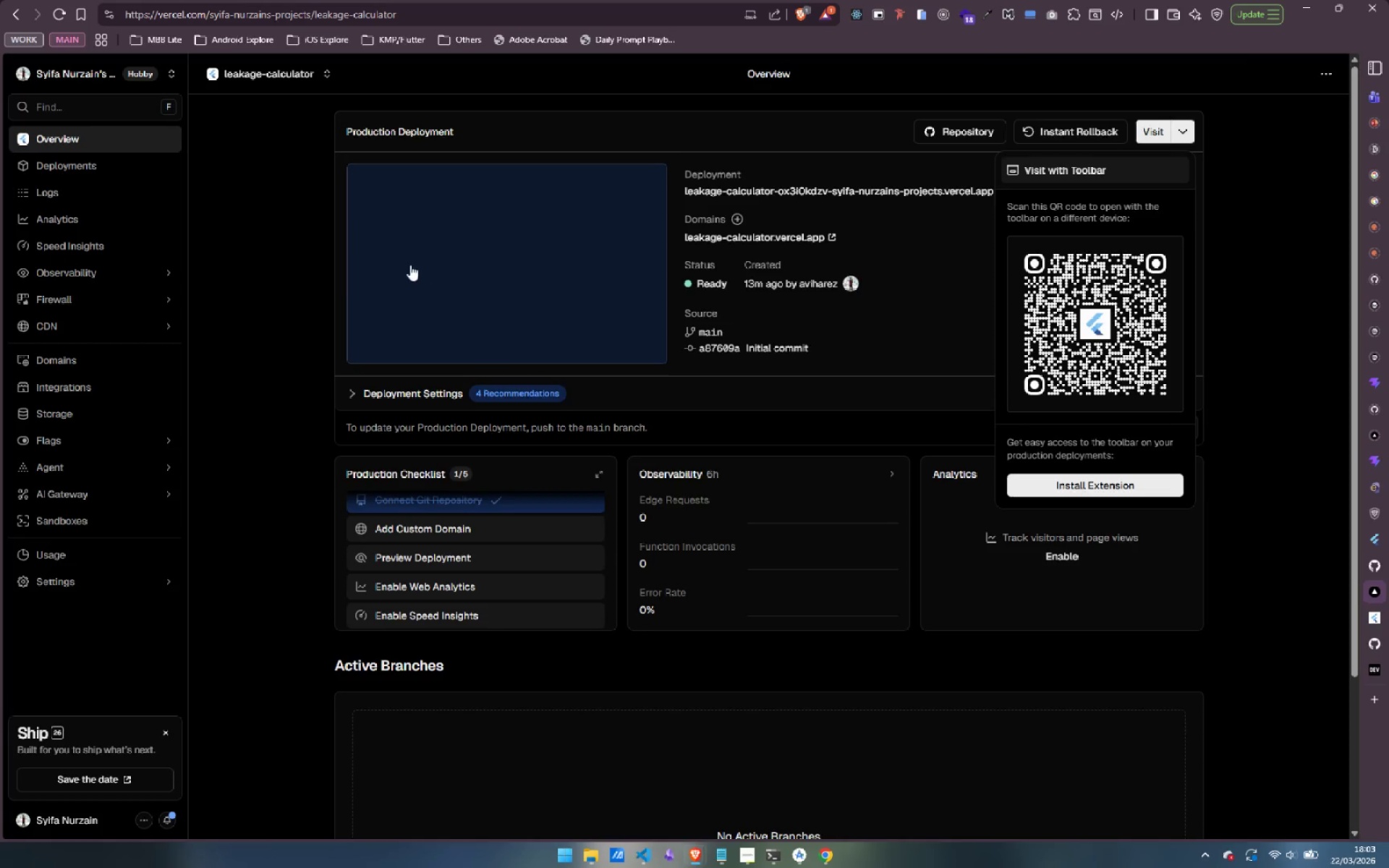 
left_click([264, 289])
 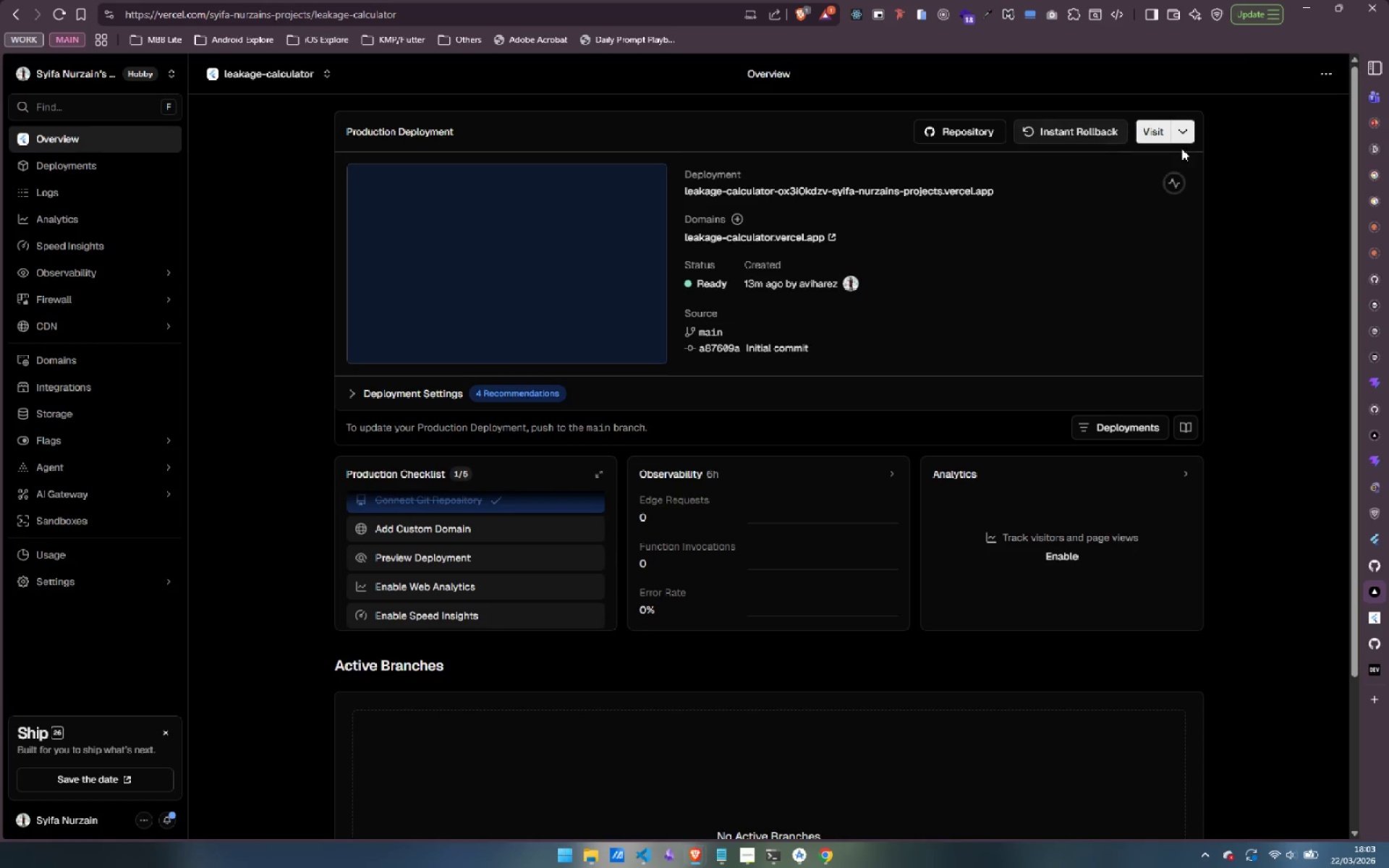 
left_click([1175, 132])
 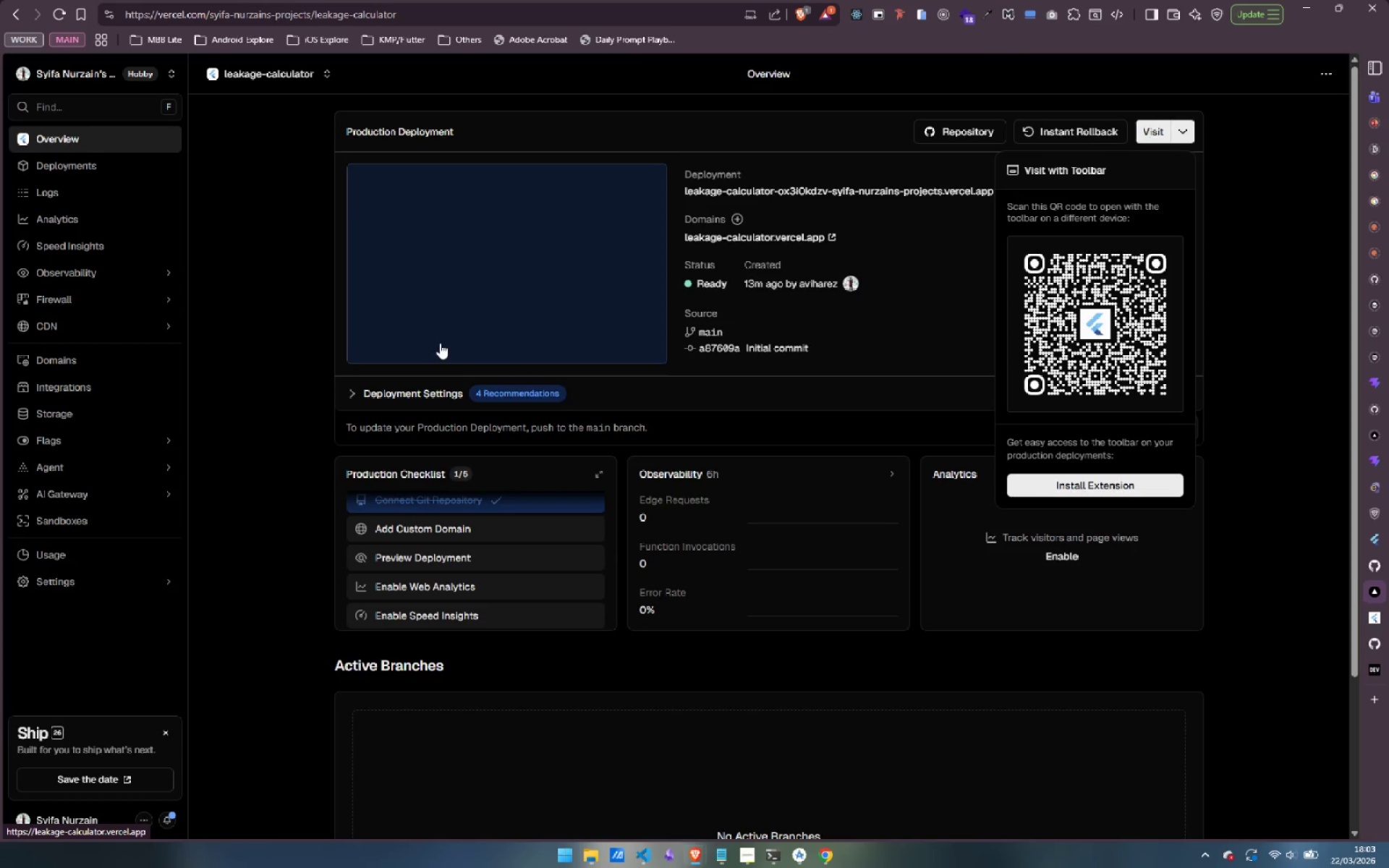 
left_click([271, 343])
 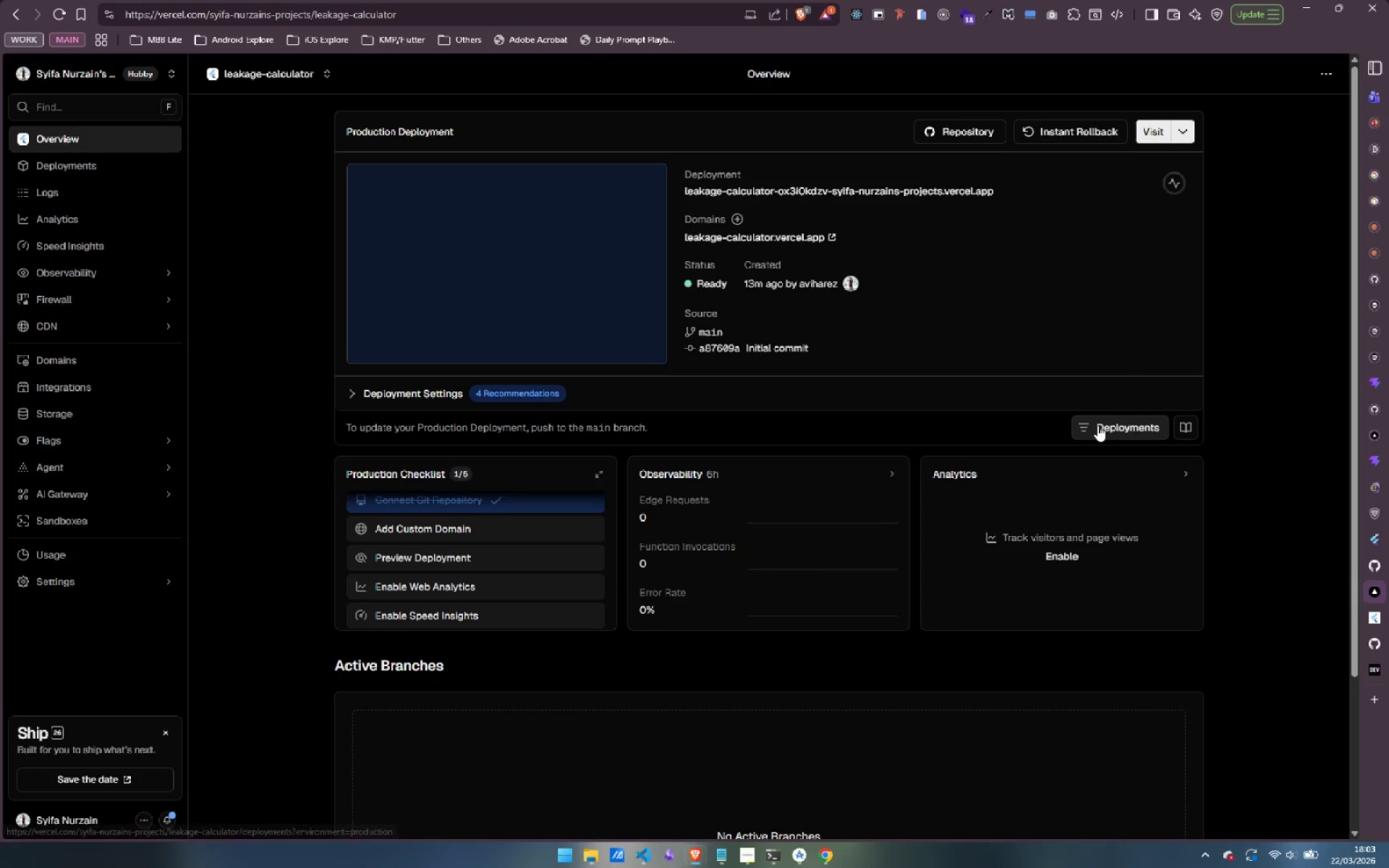 
left_click([1097, 425])
 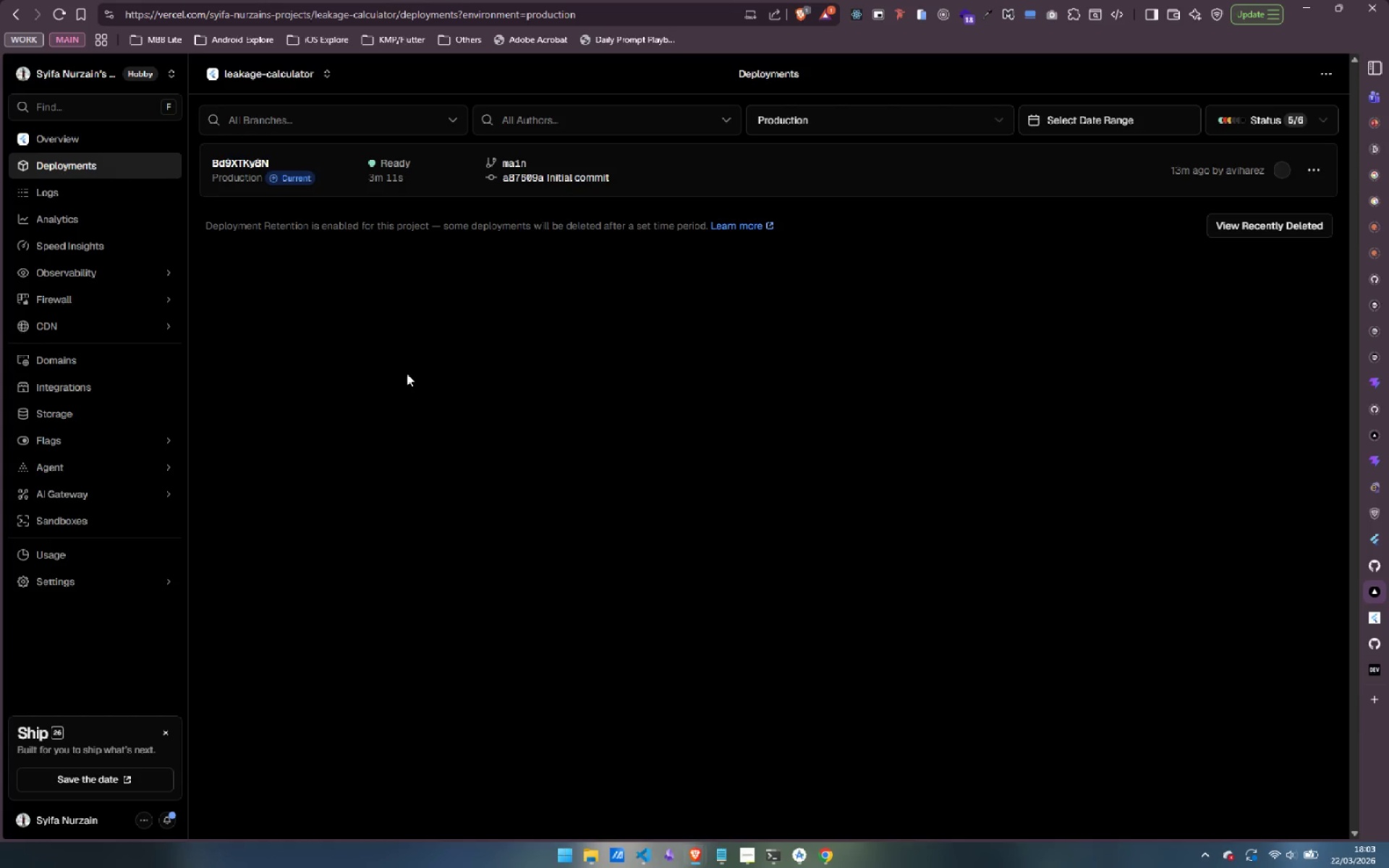 
scroll: coordinate [650, 313], scroll_direction: up, amount: 2.0
 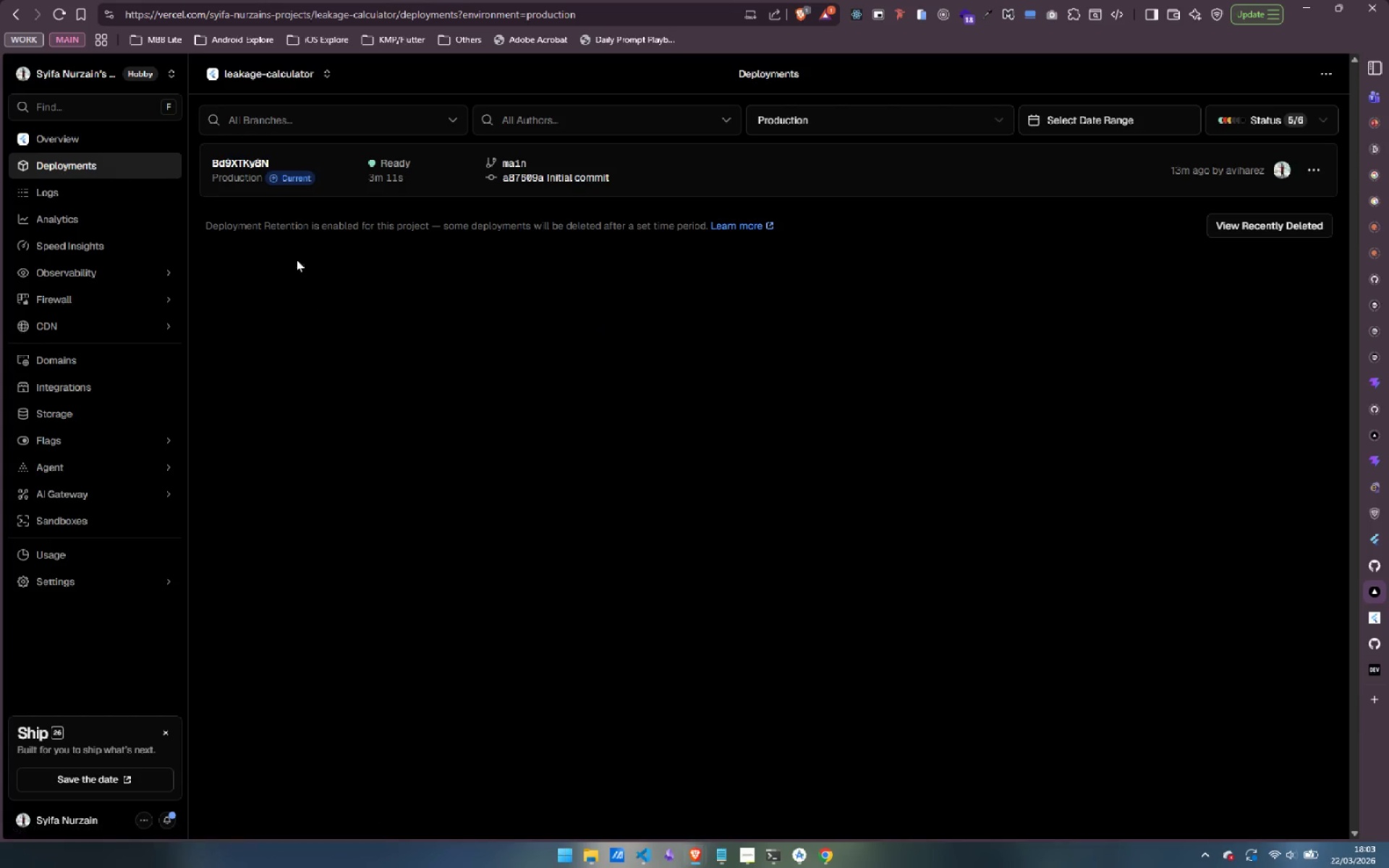 
left_click([680, 173])
 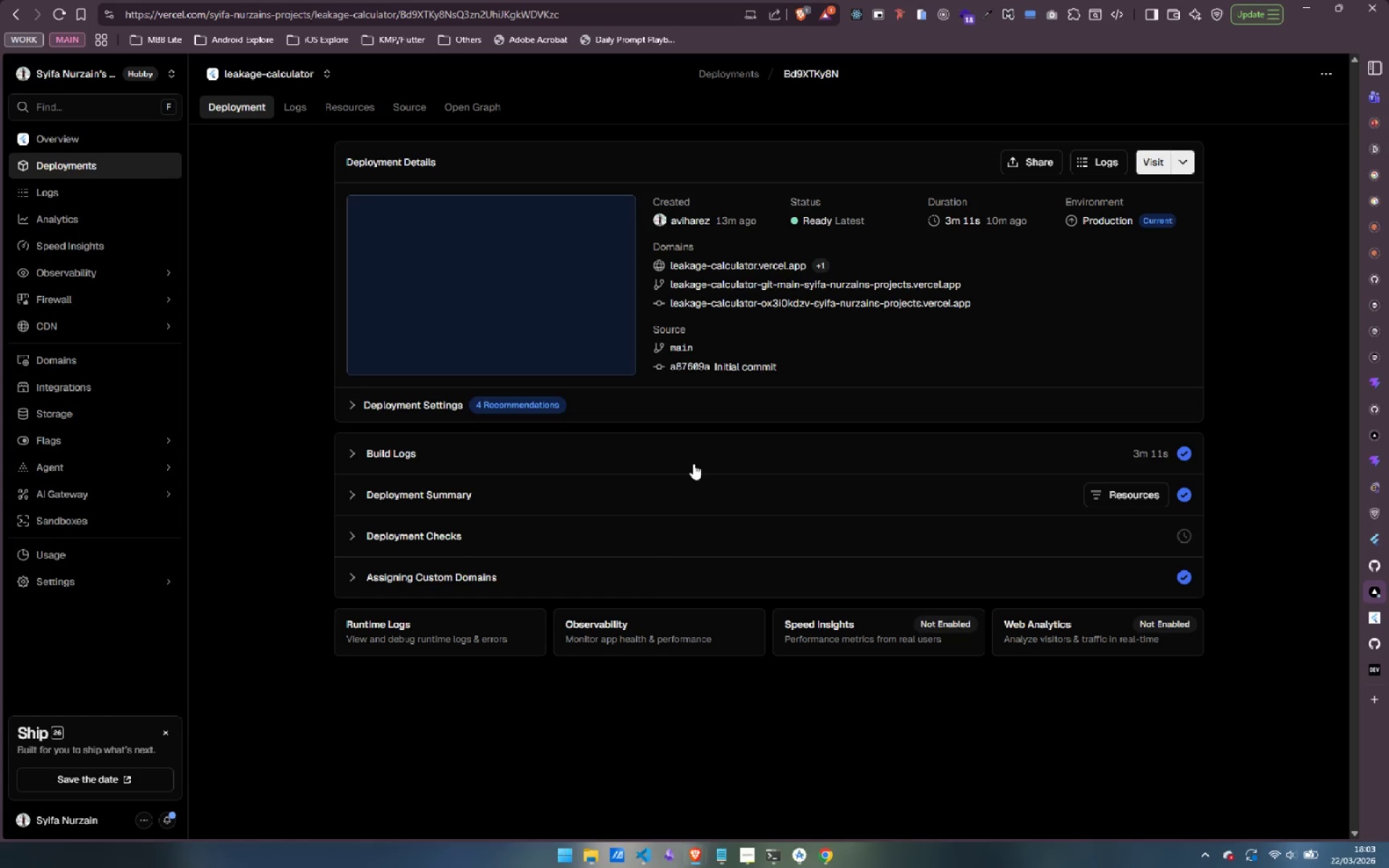 
wait(5.98)
 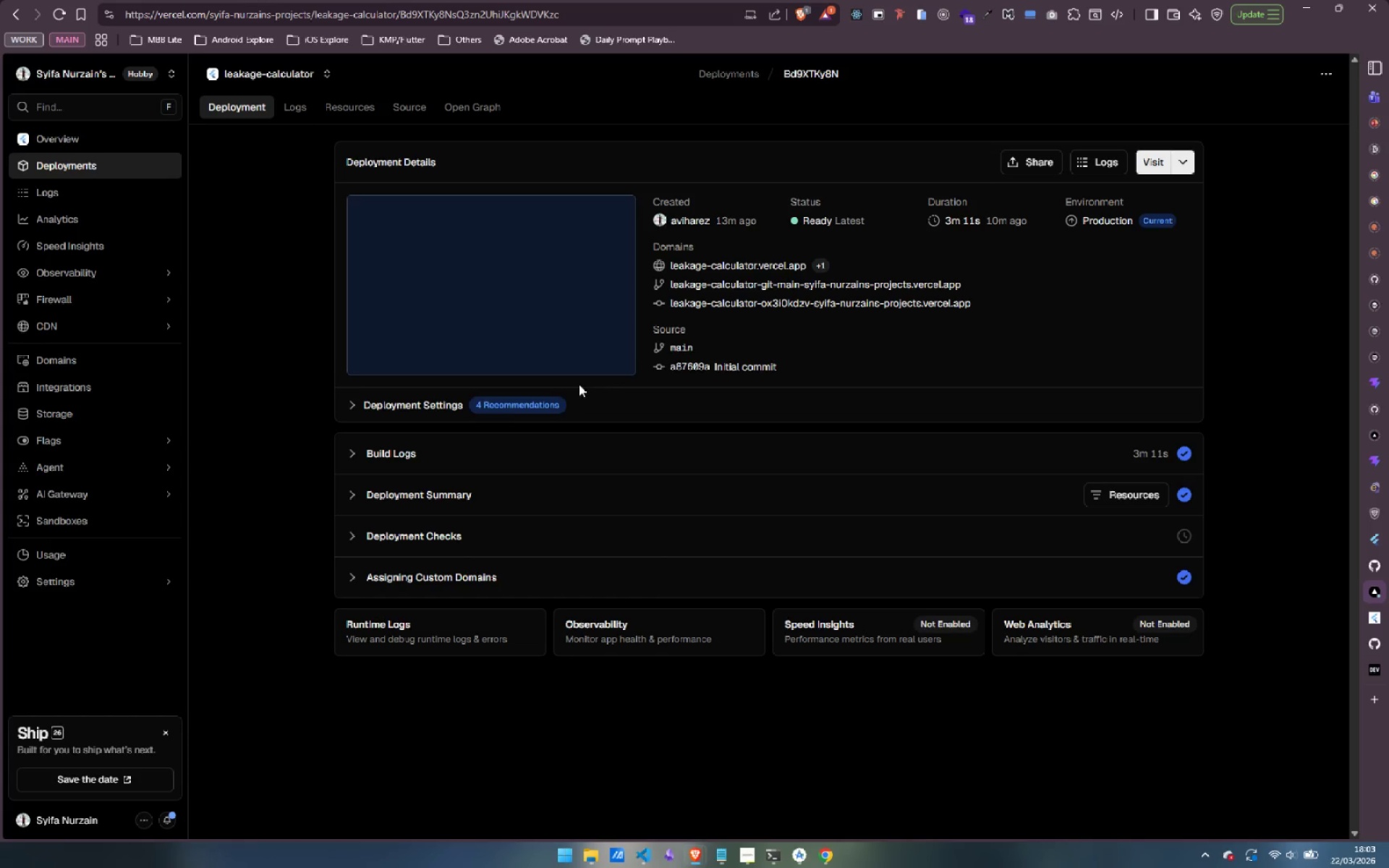 
left_click([345, 401])
 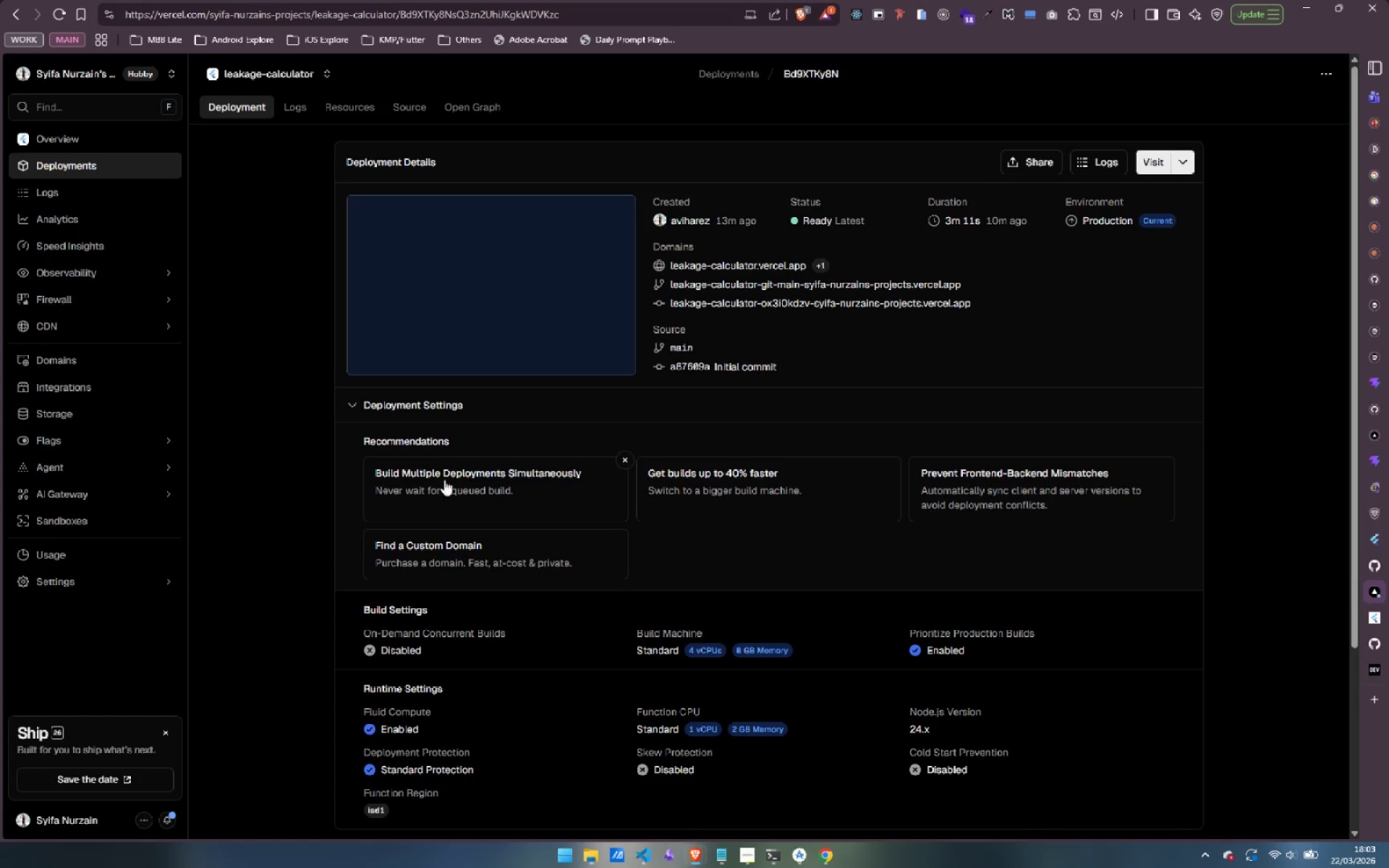 
scroll: coordinate [489, 531], scroll_direction: down, amount: 4.0
 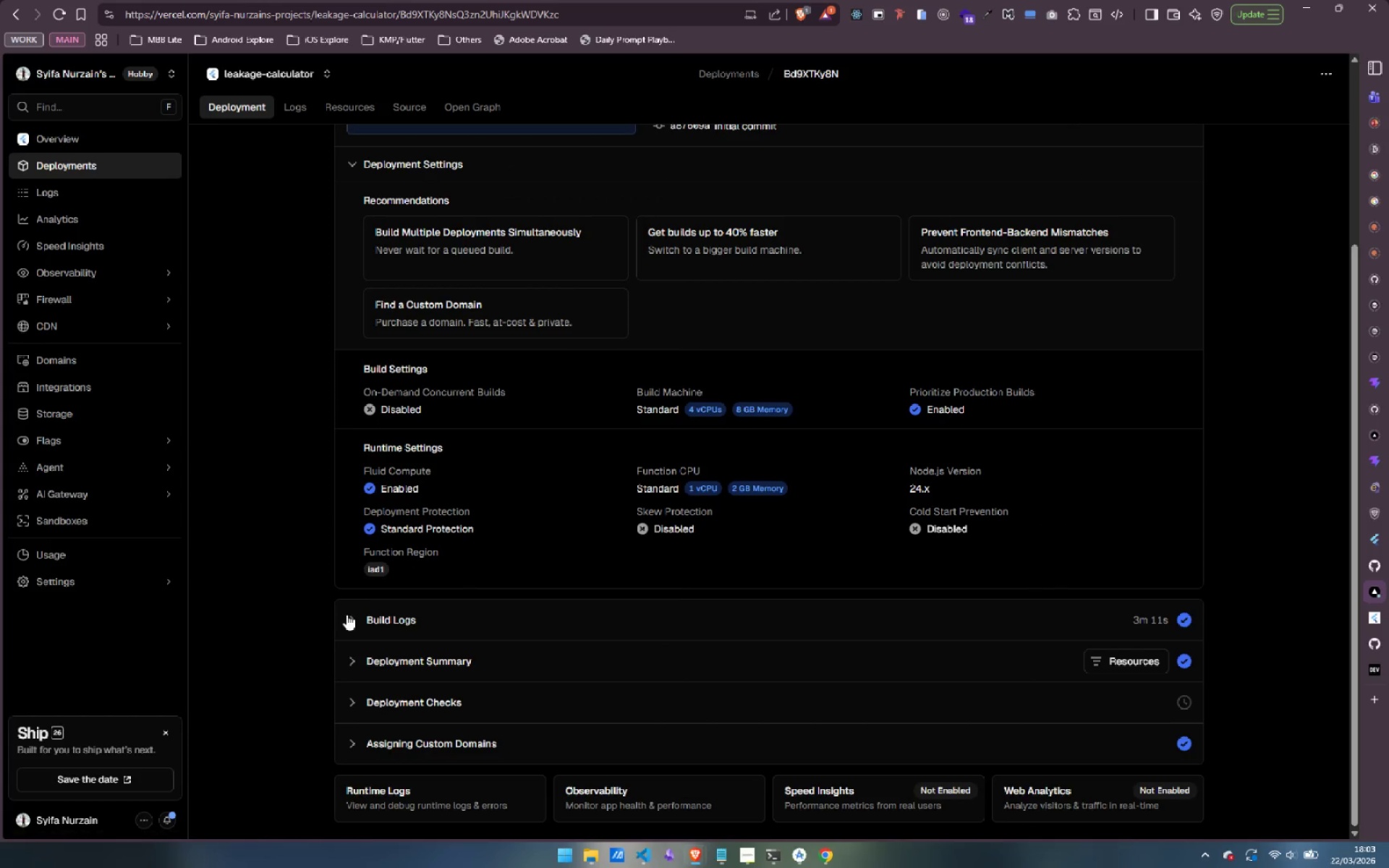 
left_click([347, 614])
 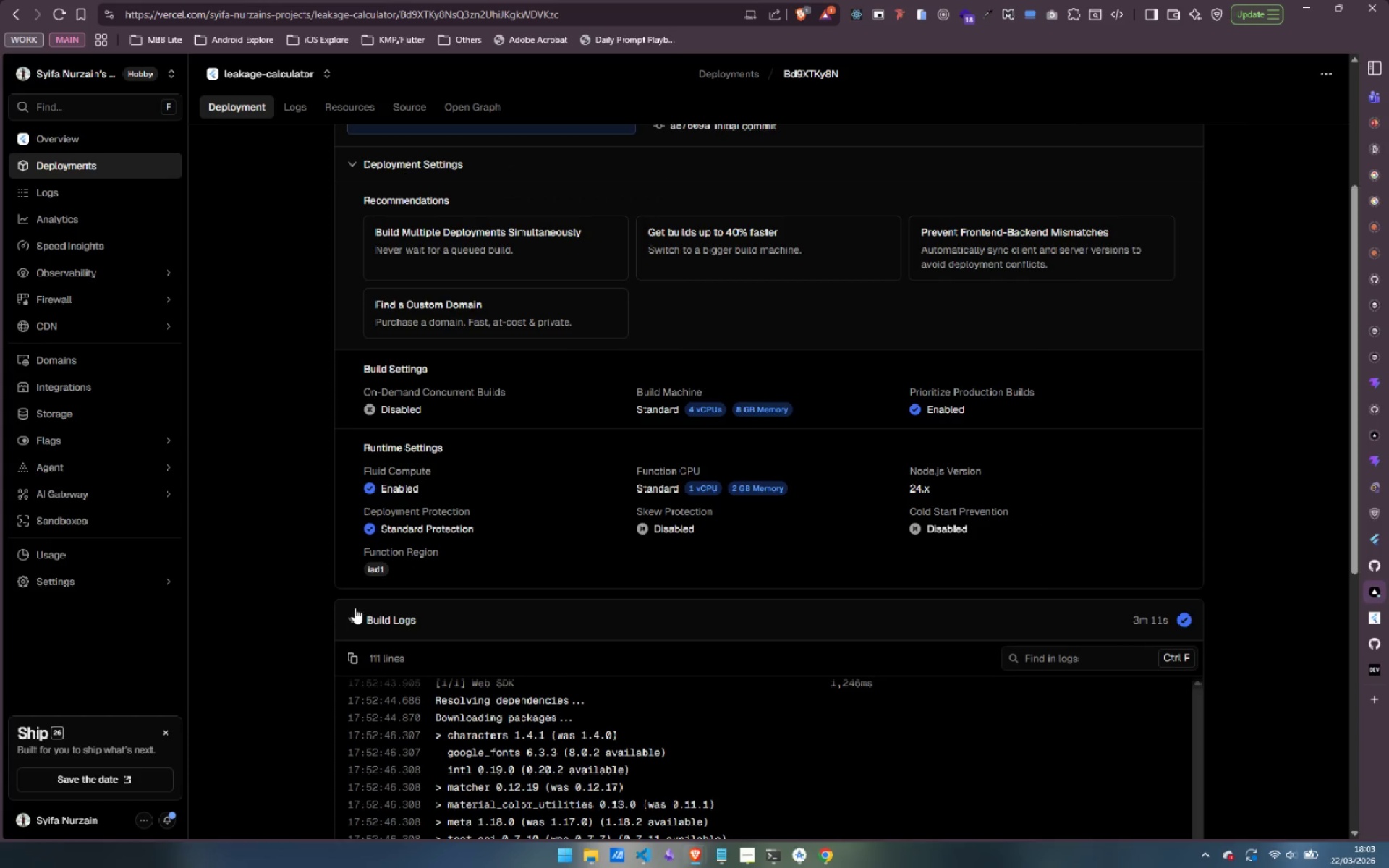 
scroll: coordinate [284, 582], scroll_direction: down, amount: 9.0
 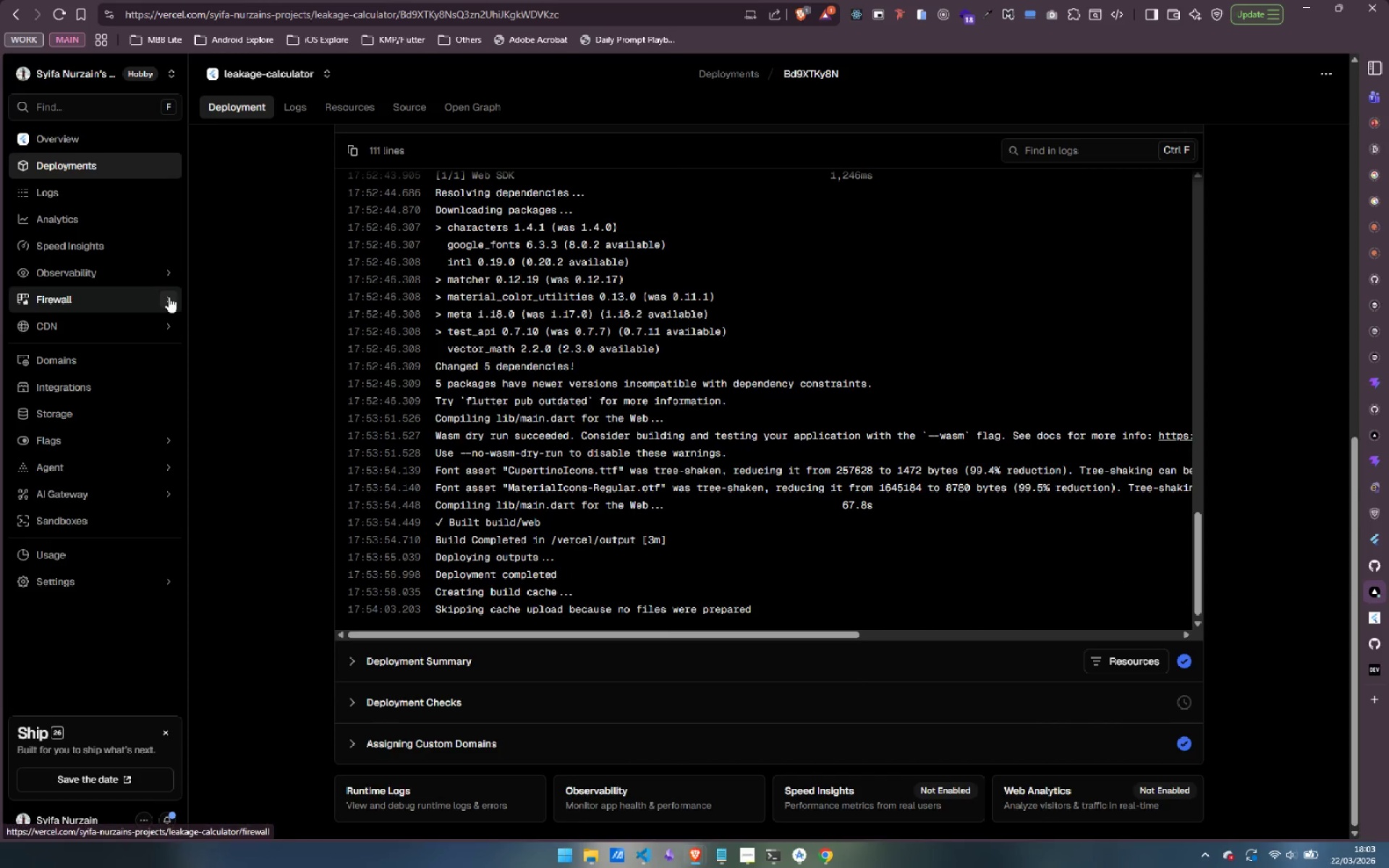 
wait(5.08)
 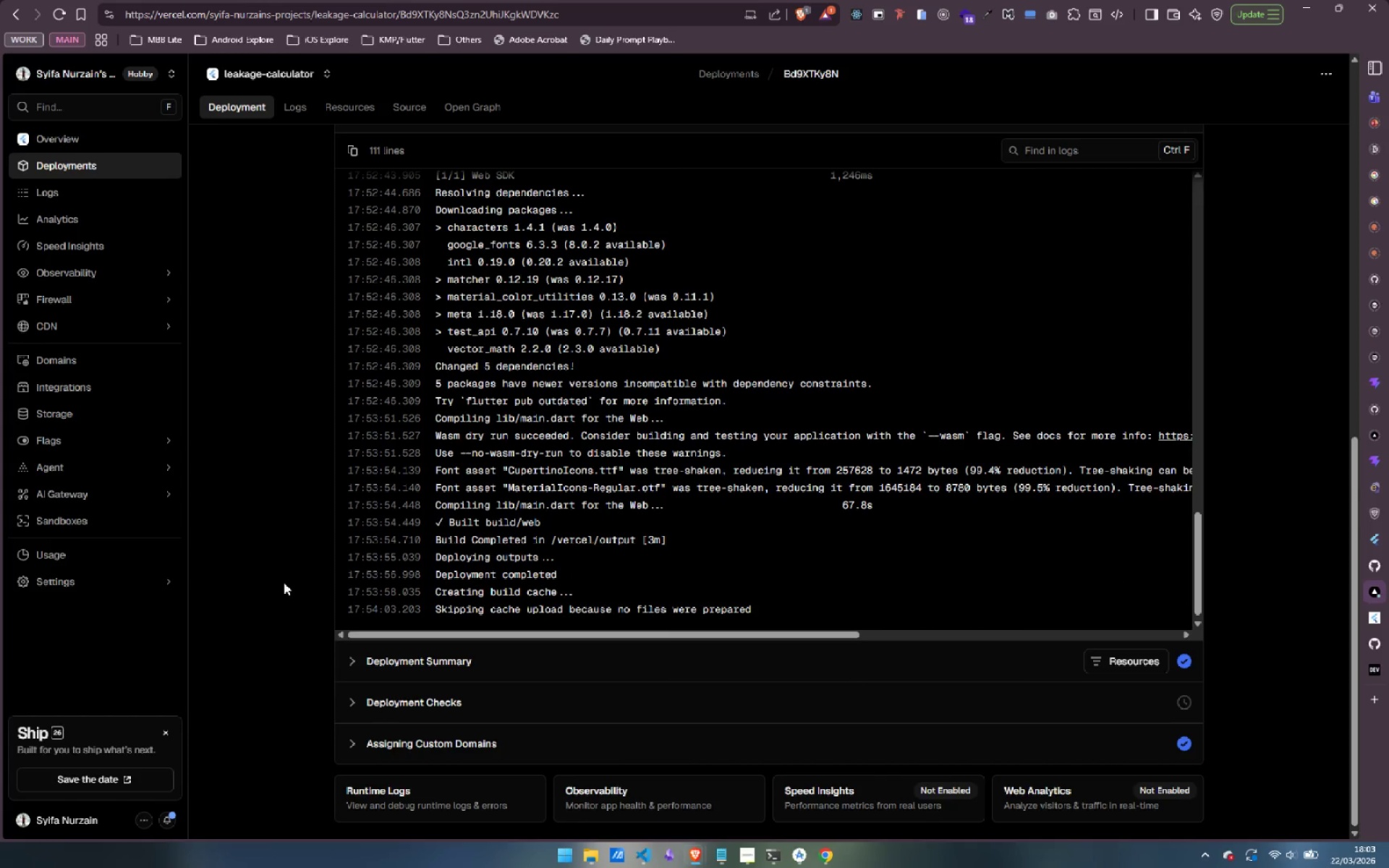 
left_click([90, 162])
 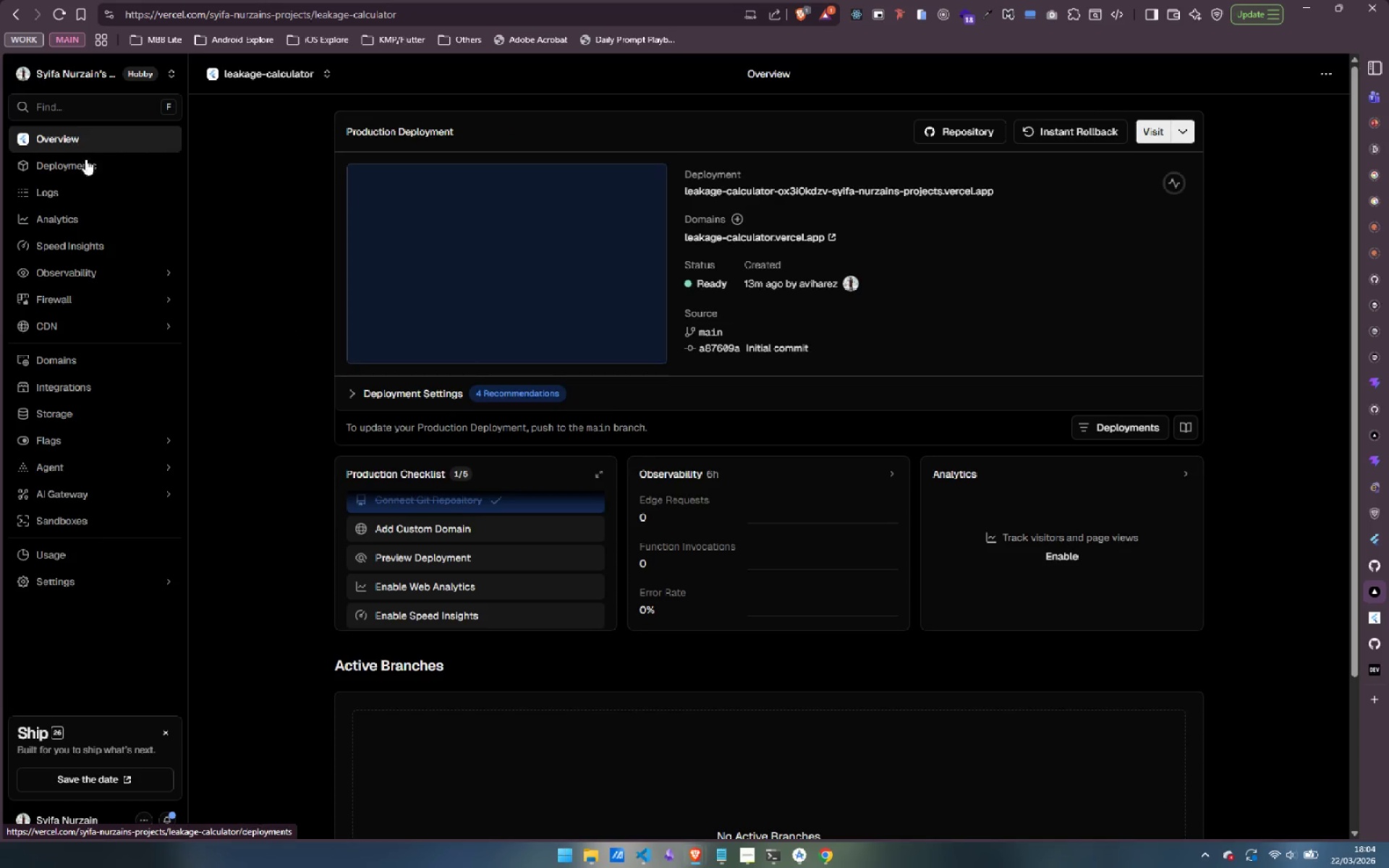 
wait(14.76)
 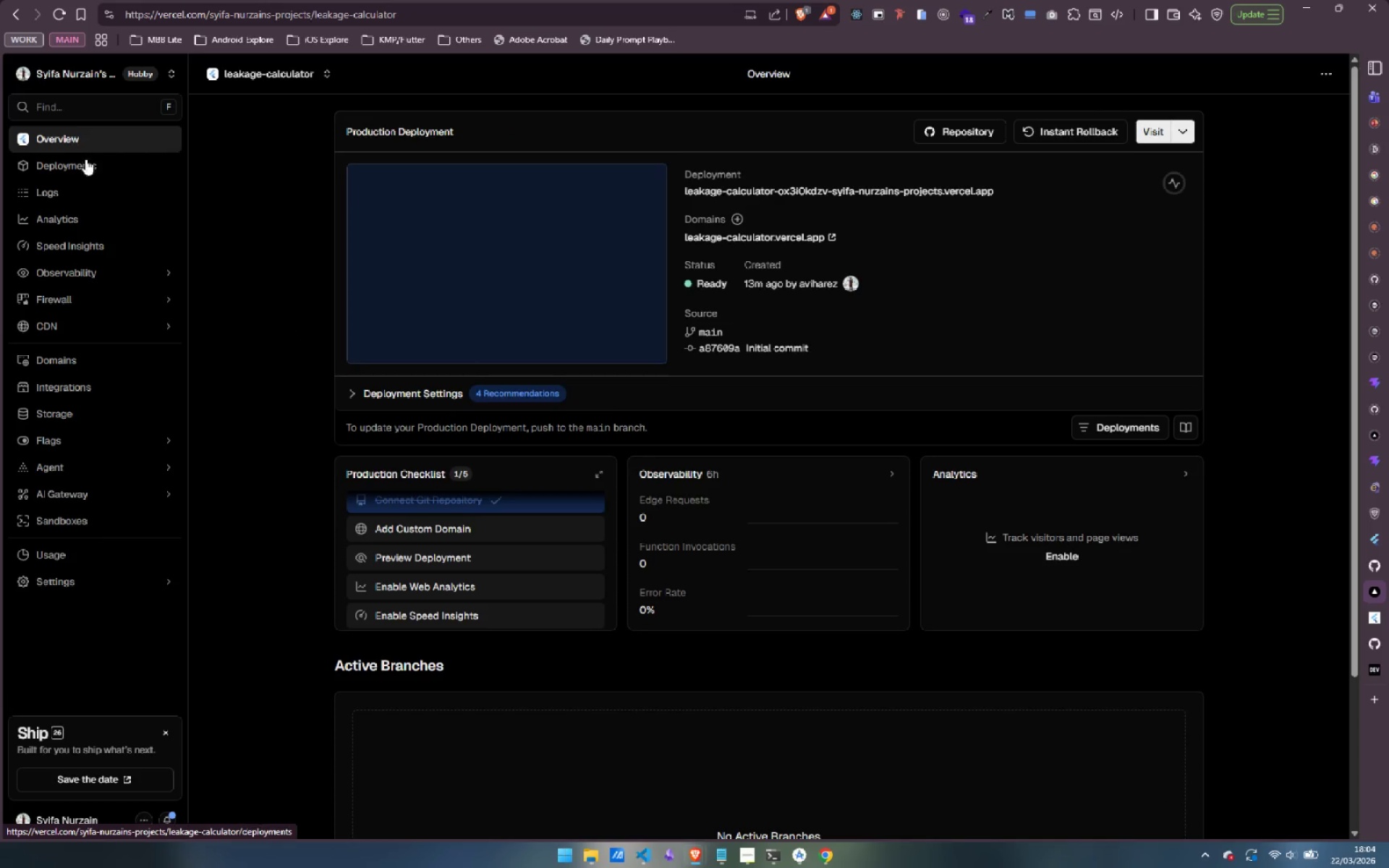 
left_click([352, 388])
 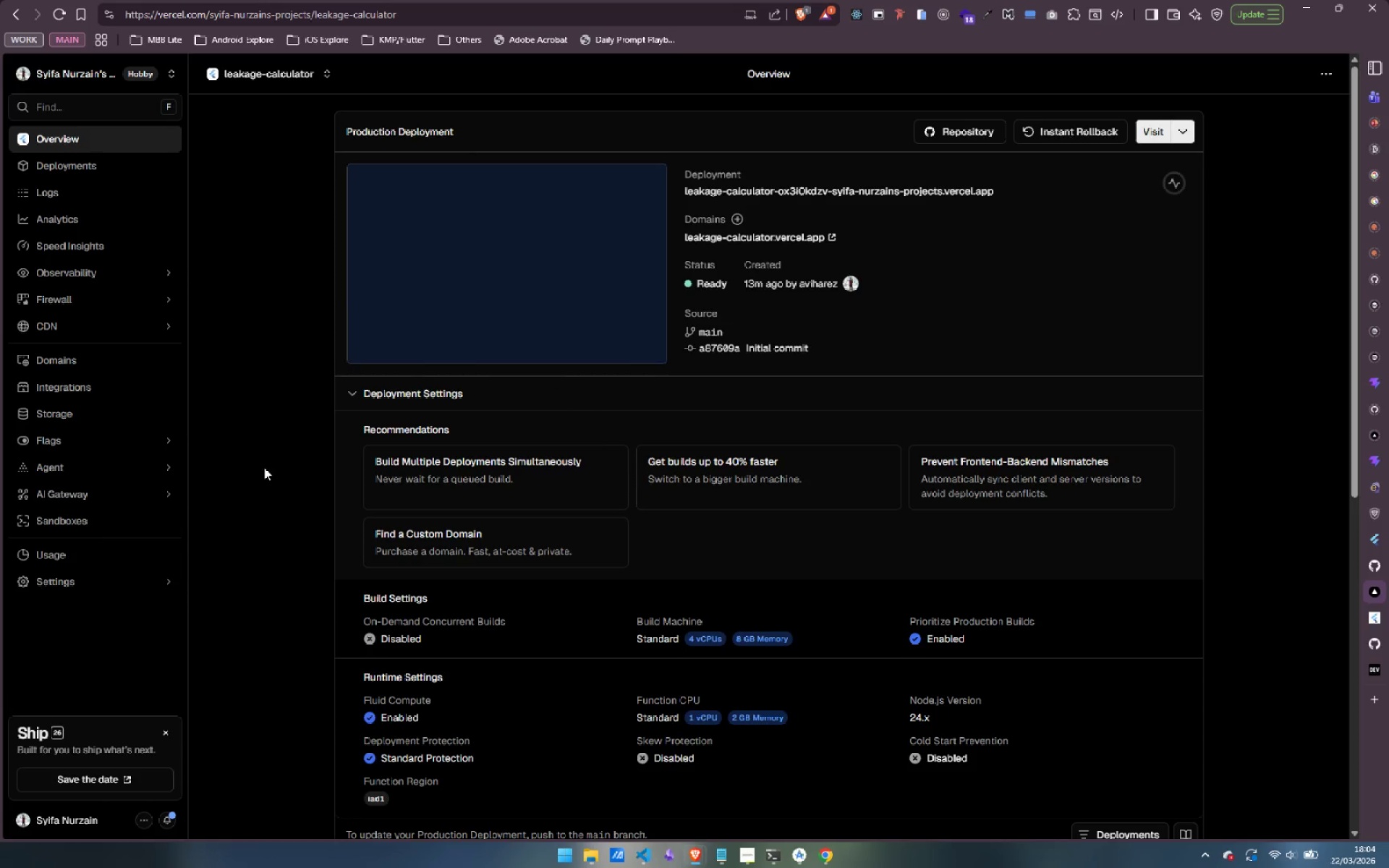 
left_click([67, 579])
 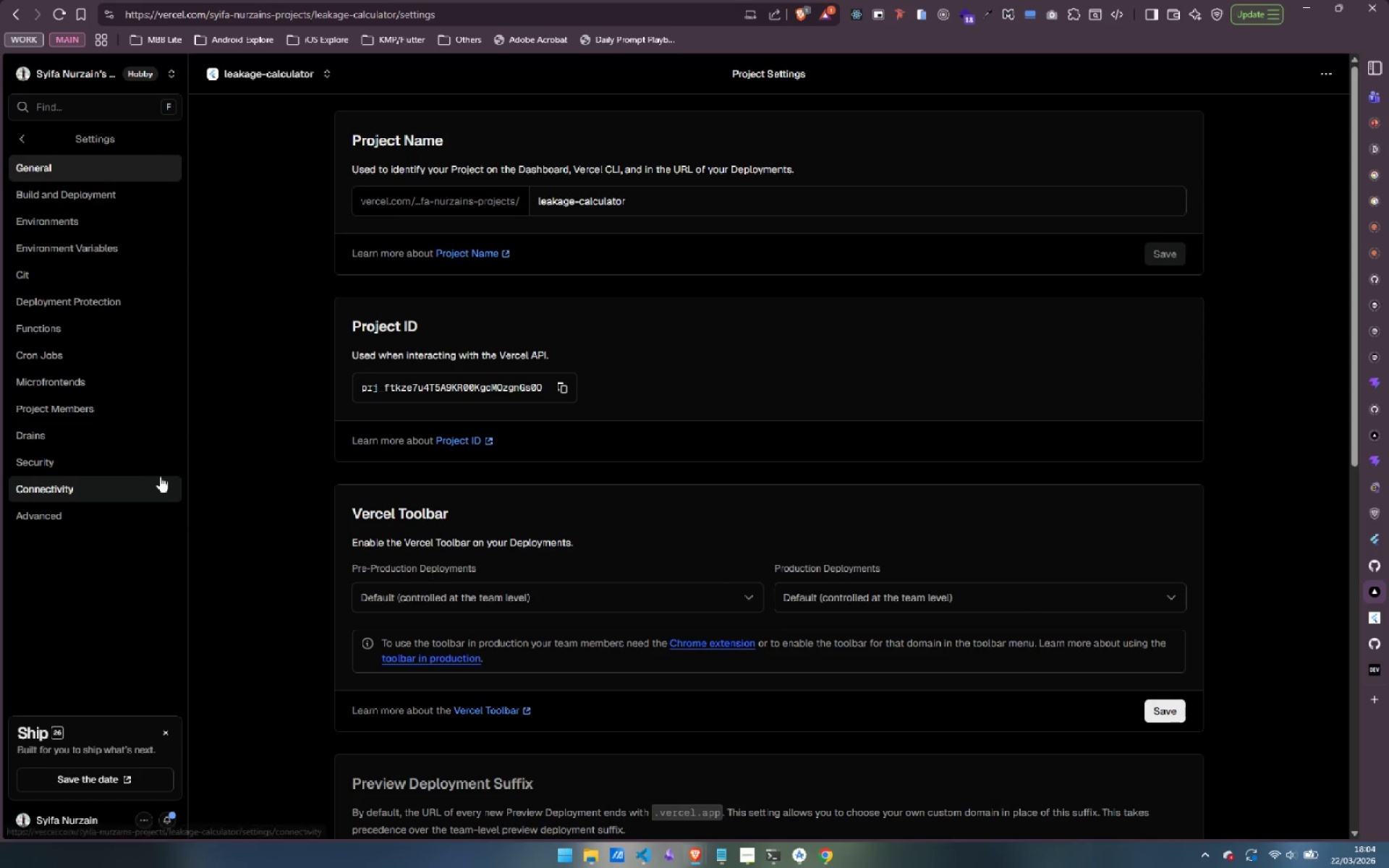 
scroll: coordinate [255, 448], scroll_direction: down, amount: 2.0
 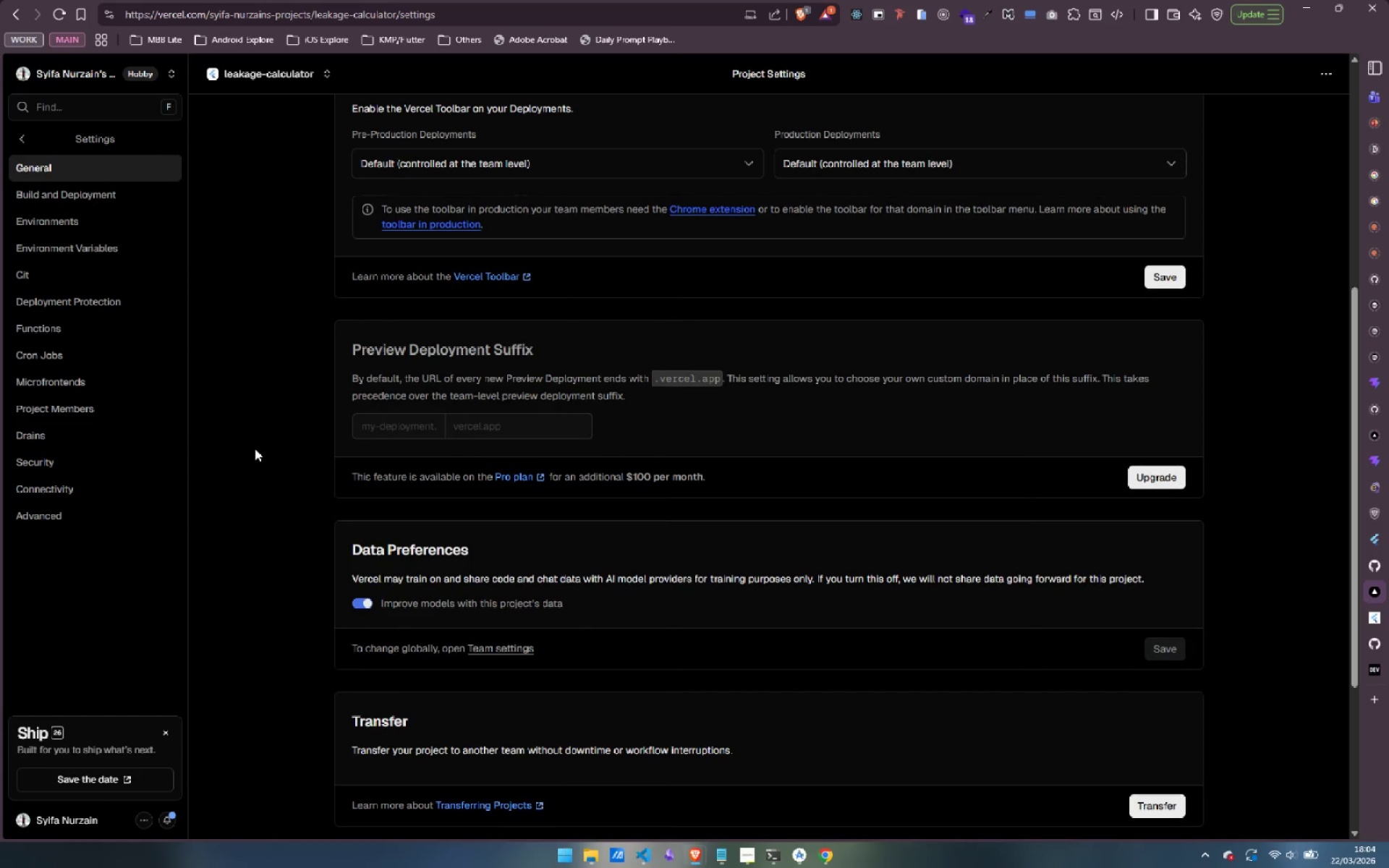 
scroll: coordinate [255, 448], scroll_direction: up, amount: 6.0
 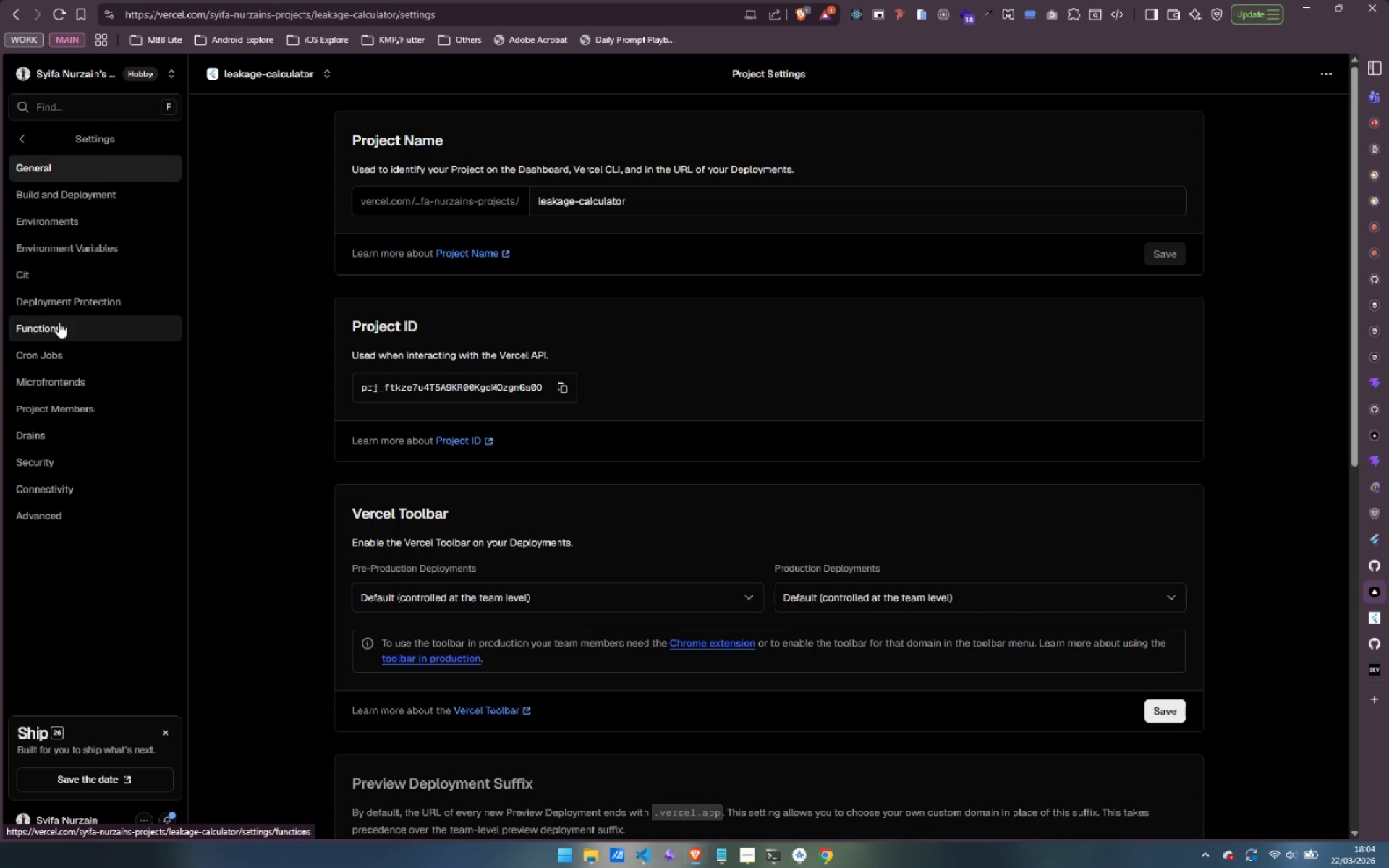 
left_click([70, 196])
 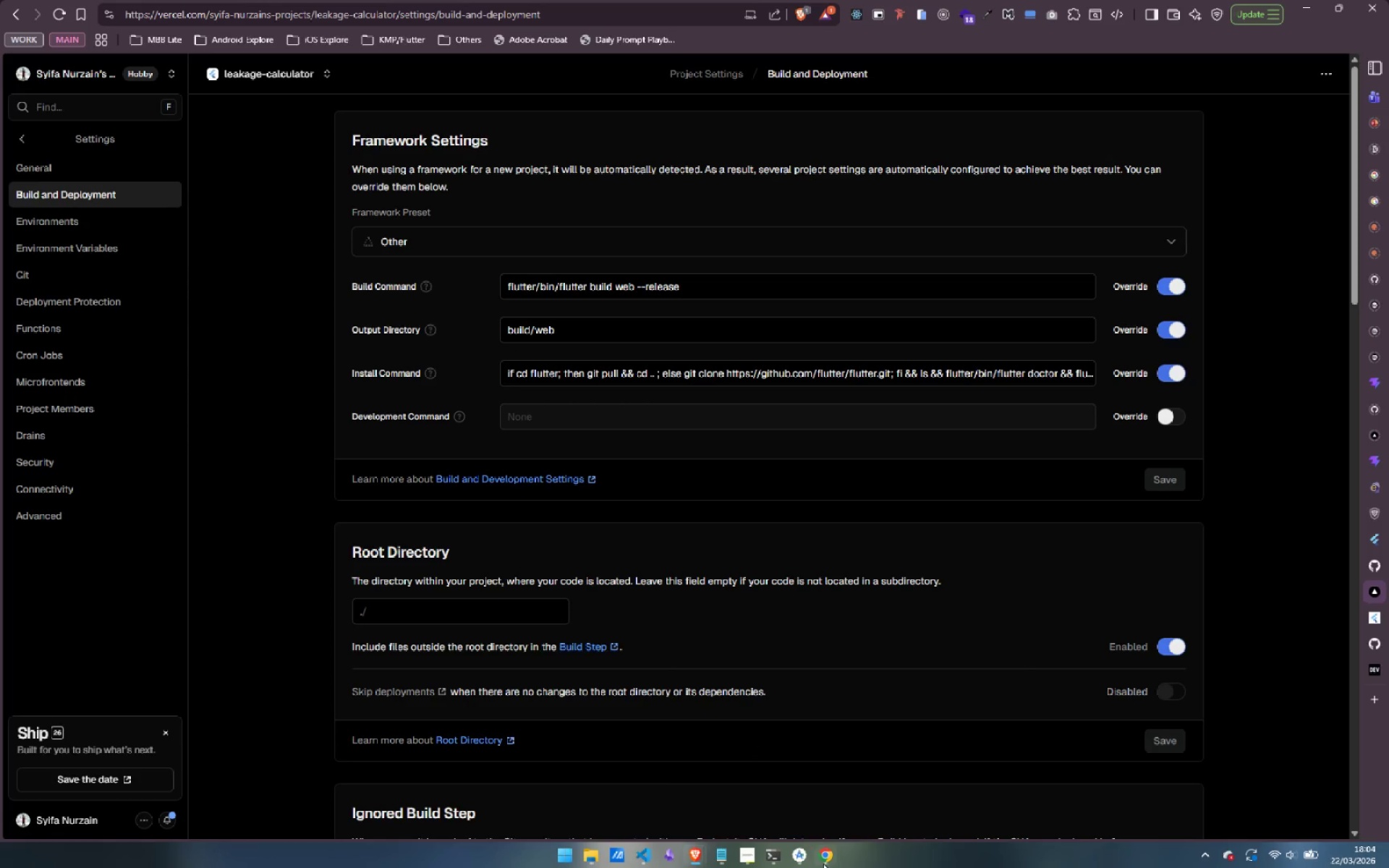 
wait(7.78)
 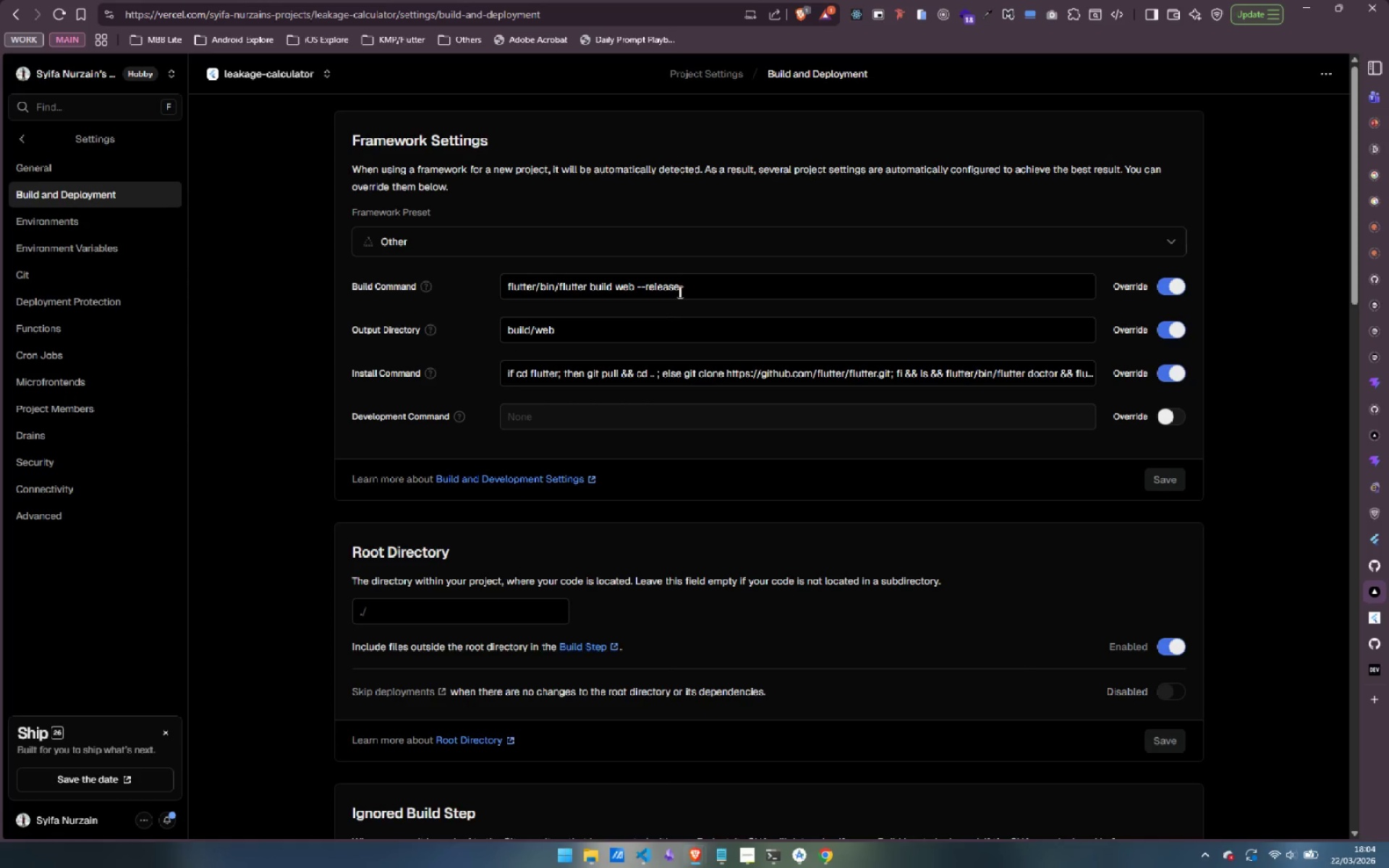 
left_click([799, 802])
 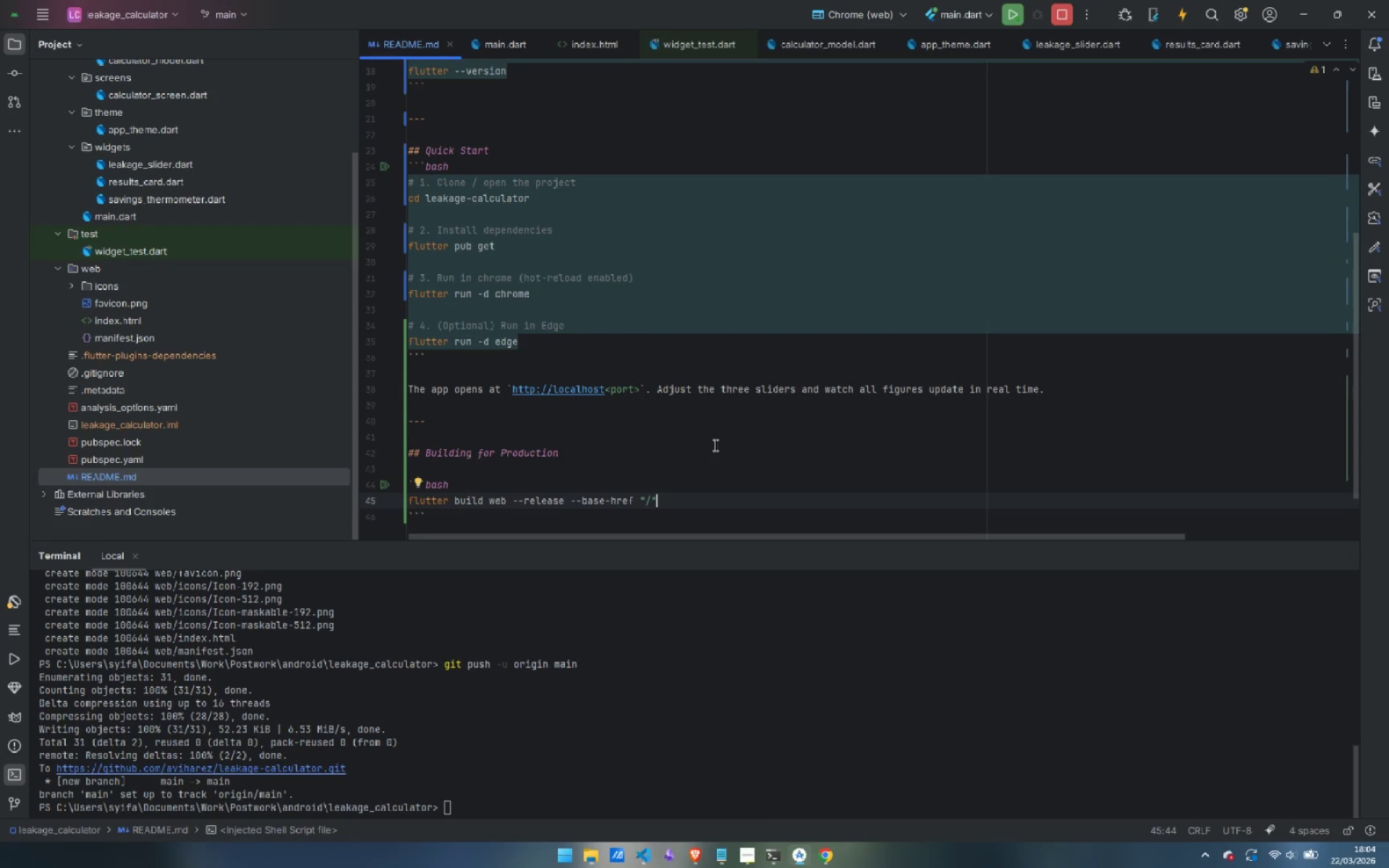 
key(ArrowDown)
 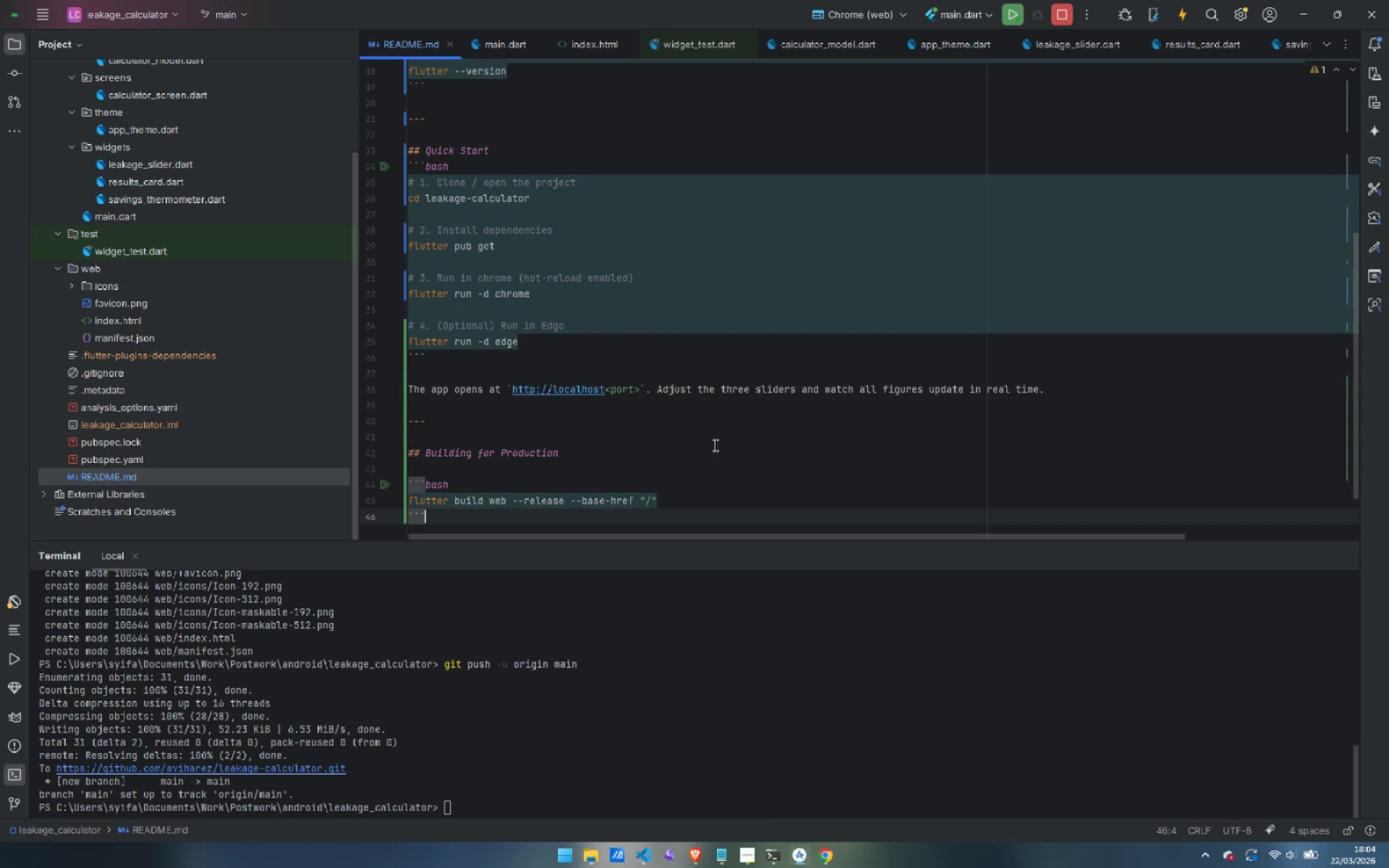 
key(Enter)
 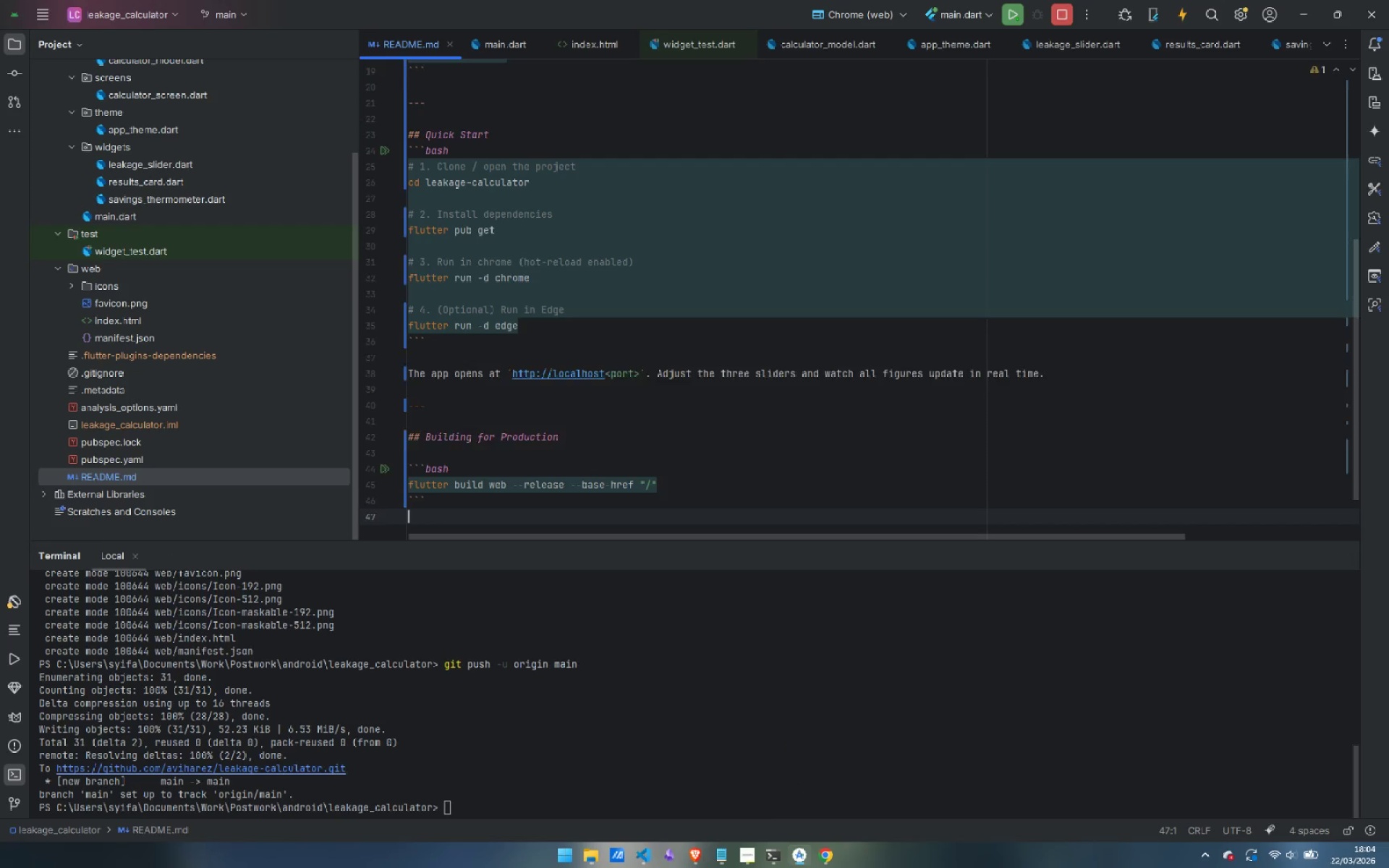 
key(Enter)
 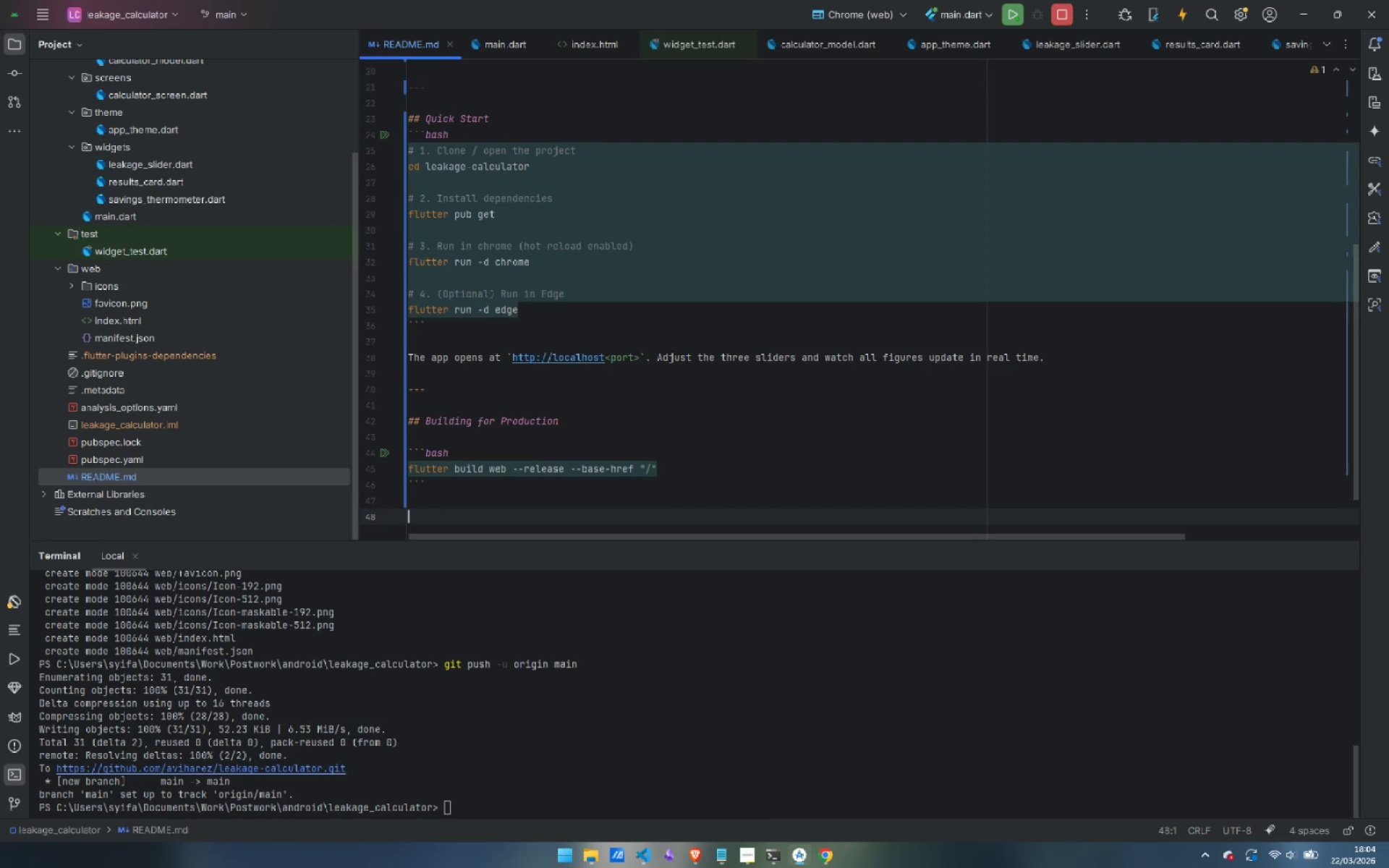 
type(The compiled output land )
key(Backspace)
type(s in `build/web/)
 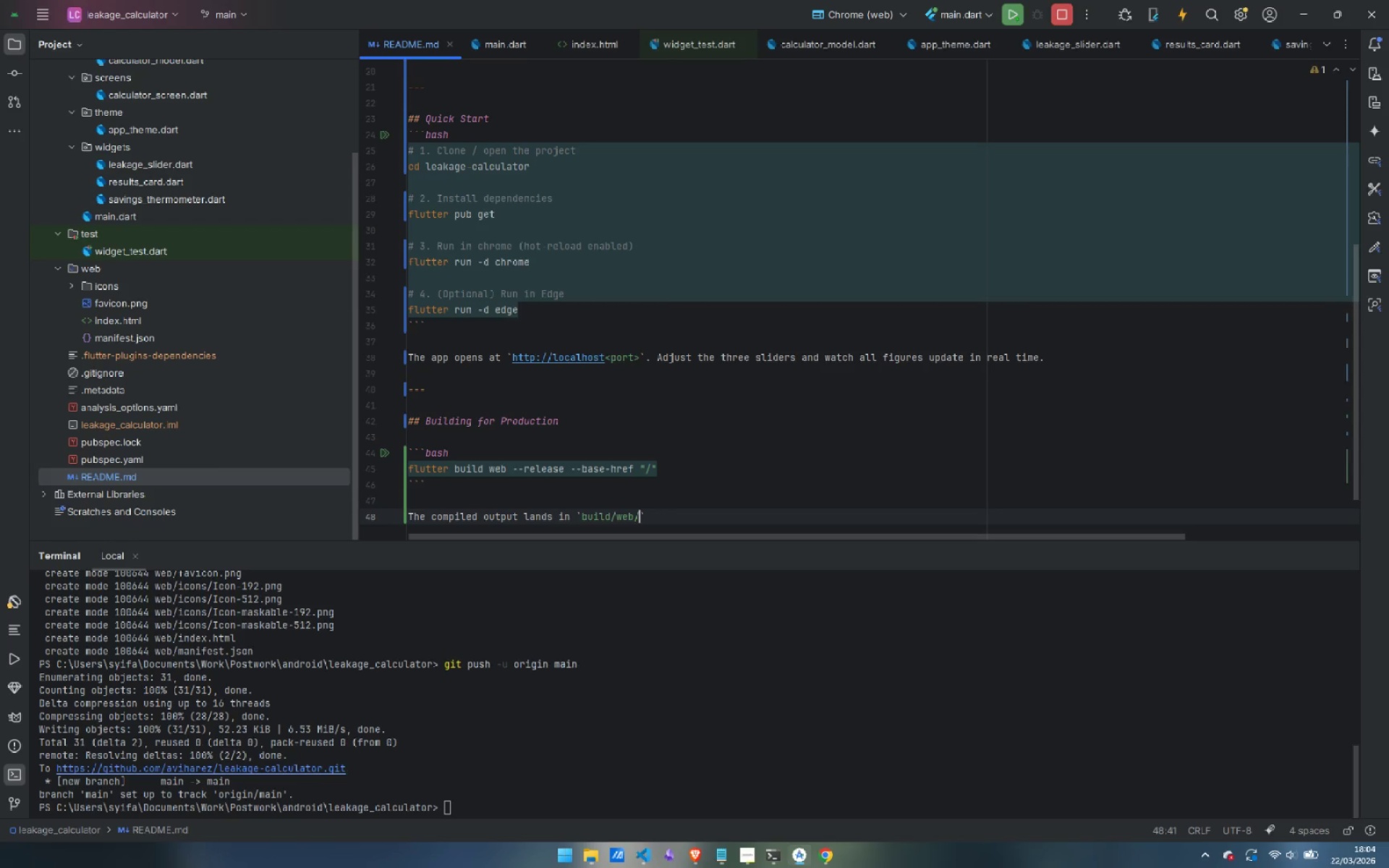 
key(ArrowRight)
 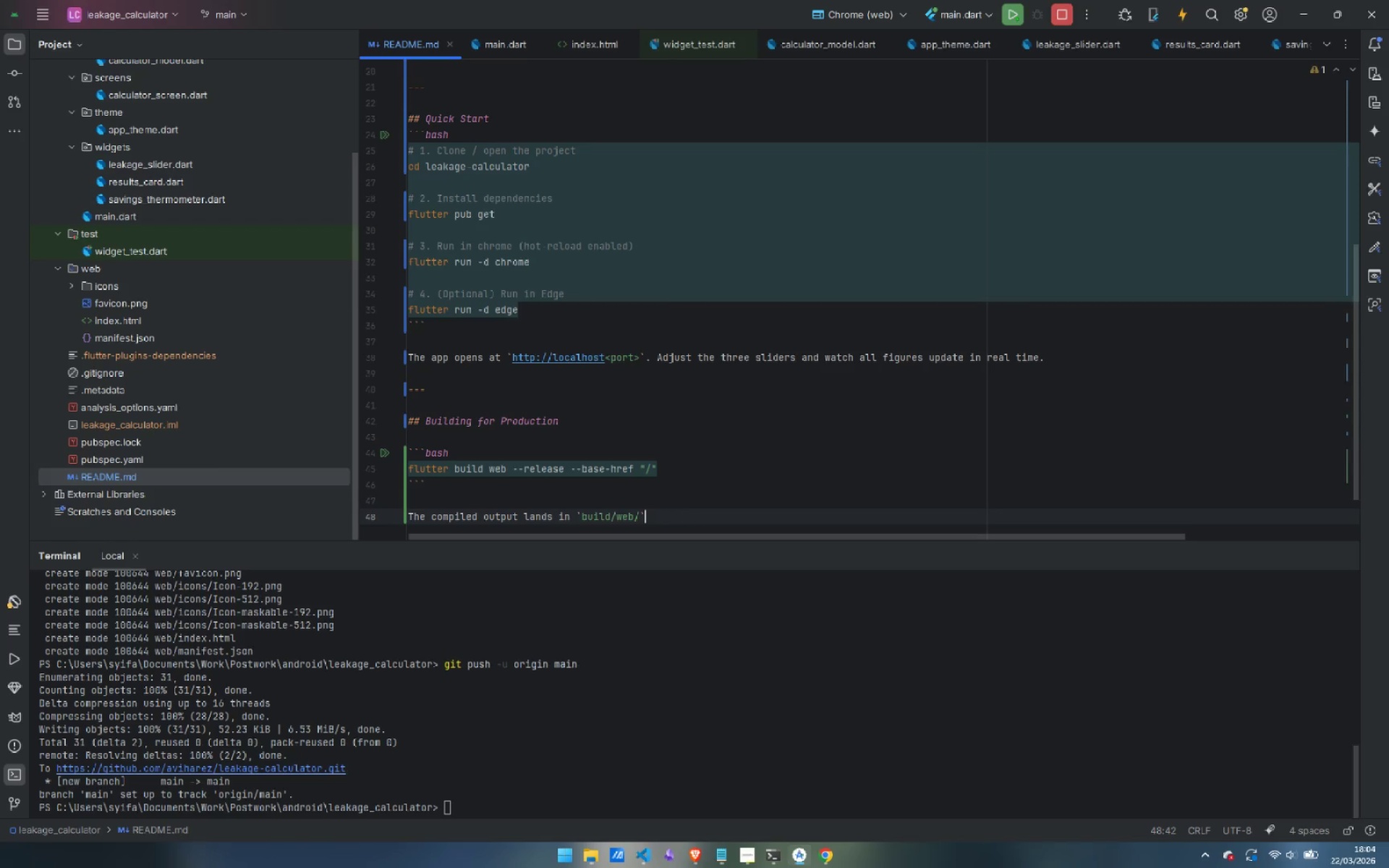 
type(. Drop that folder behind any static file b)
key(Backspace)
type(host)
 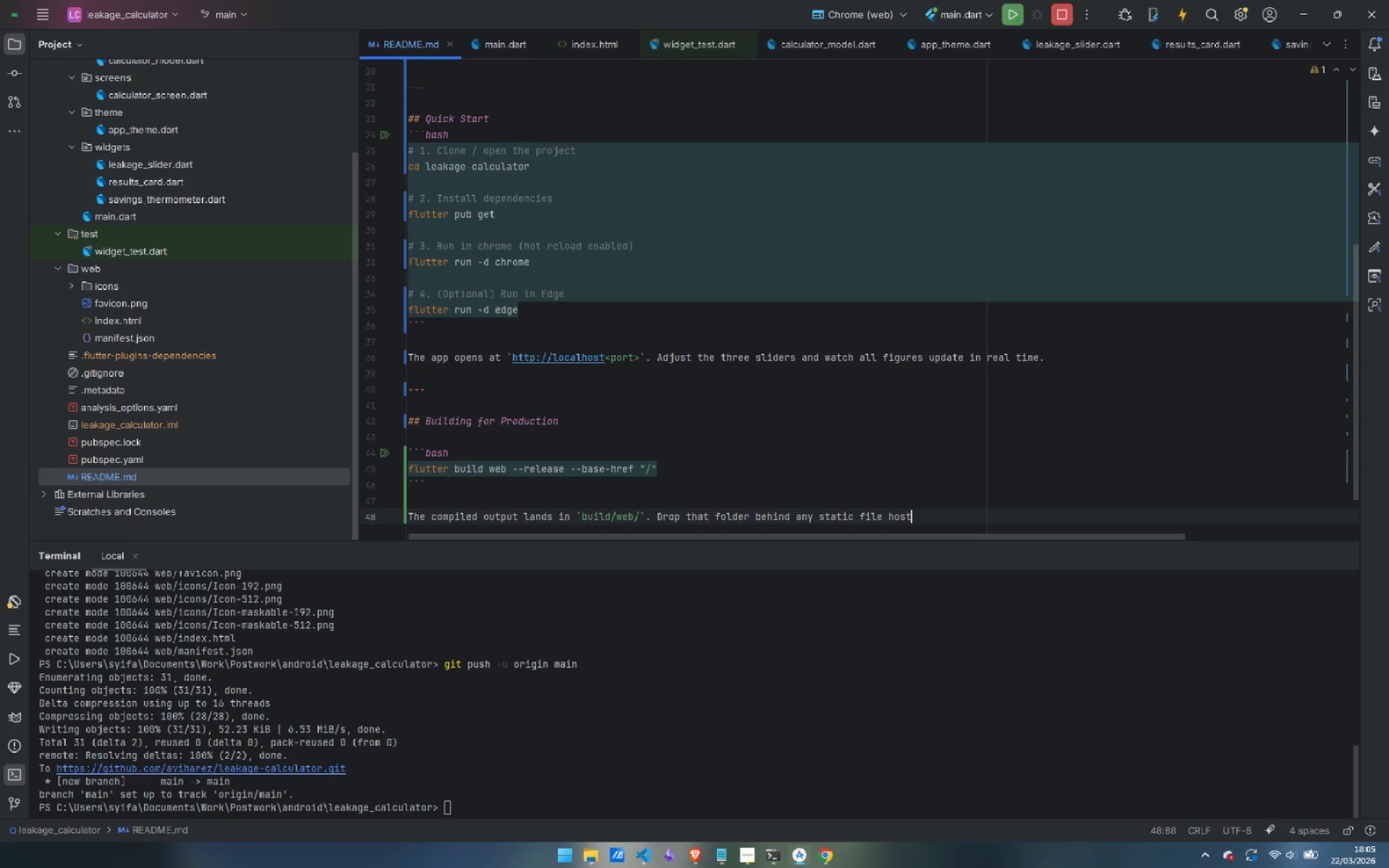 
type( ( )
key(Backspace)
type(Nginx, Netf)
key(Backspace)
type(lify, Vercel, )
 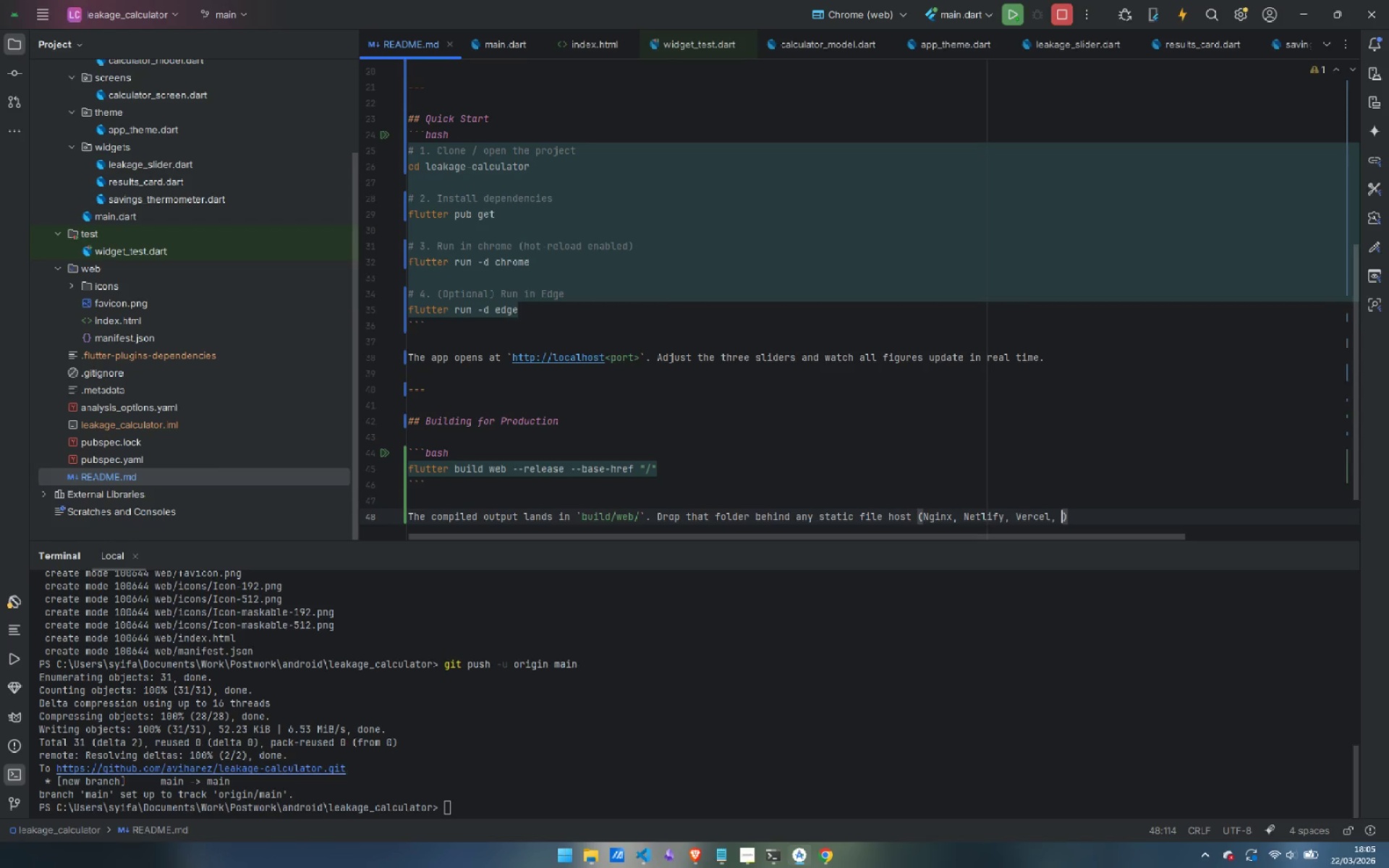 
type(S3 + Cloudfont)
key(Backspace)
key(Backspace)
key(Backspace)
key(Backspace)
type(Front, etc.)
 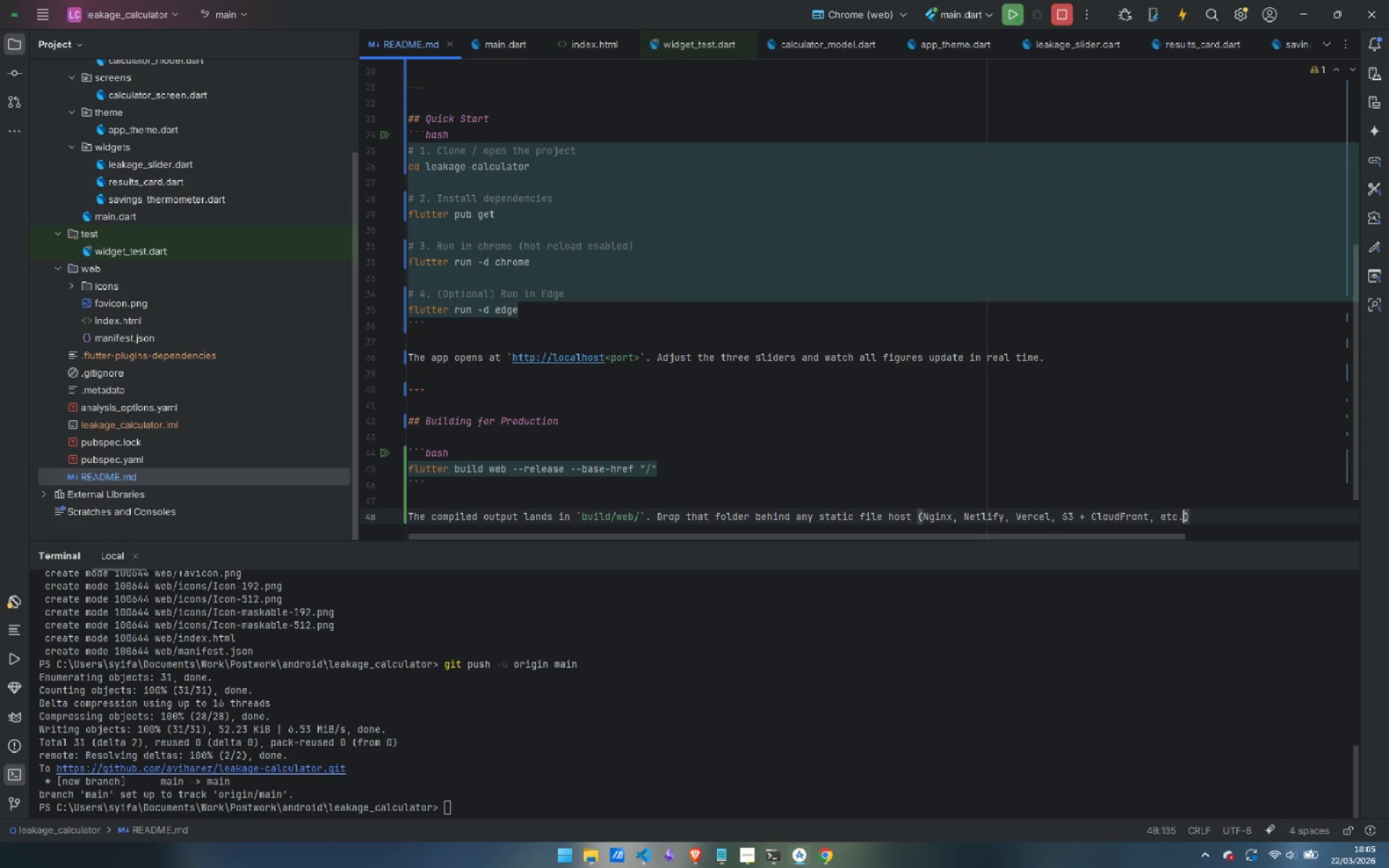 
key(ArrowRight)
 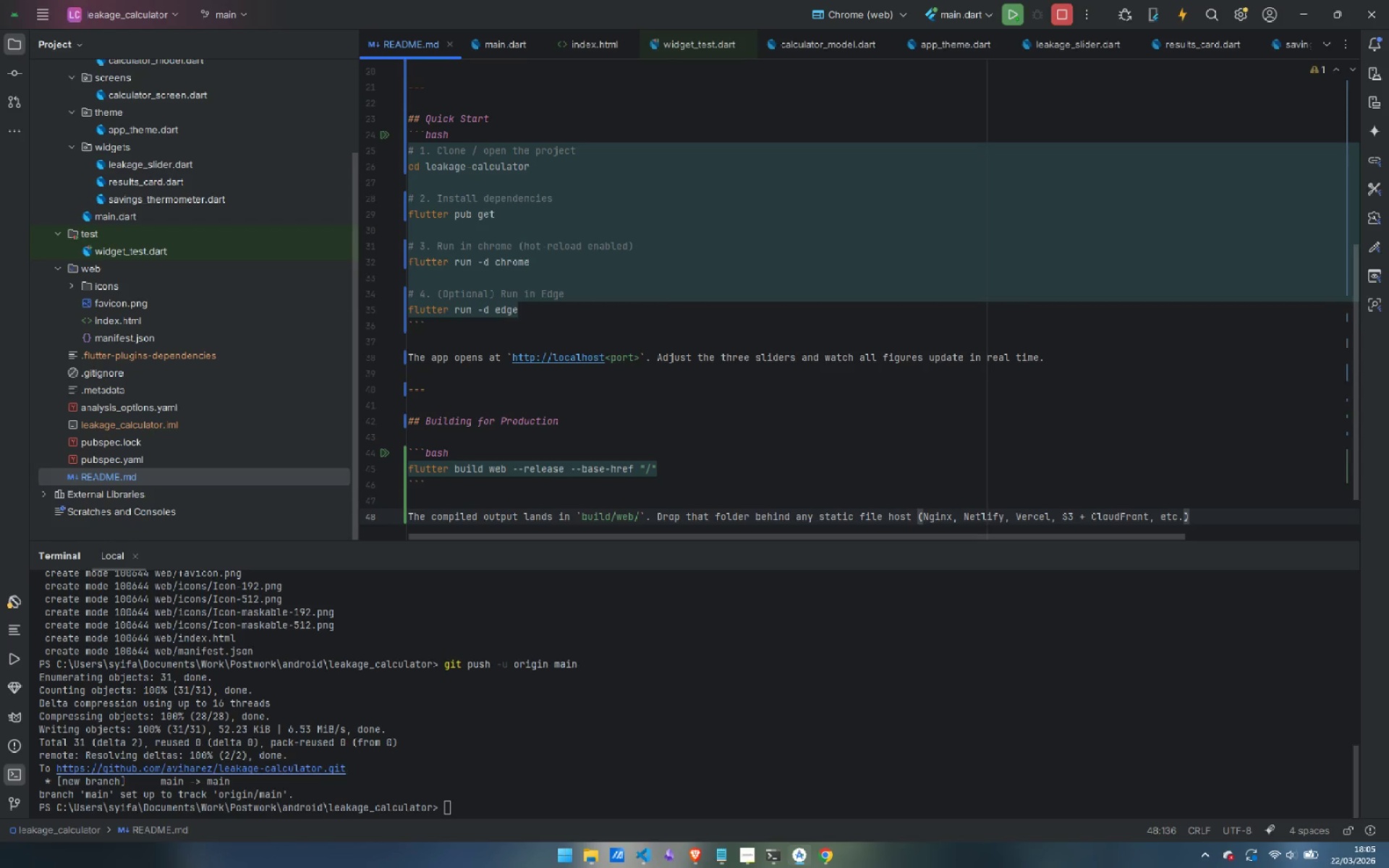 
key(Period)
 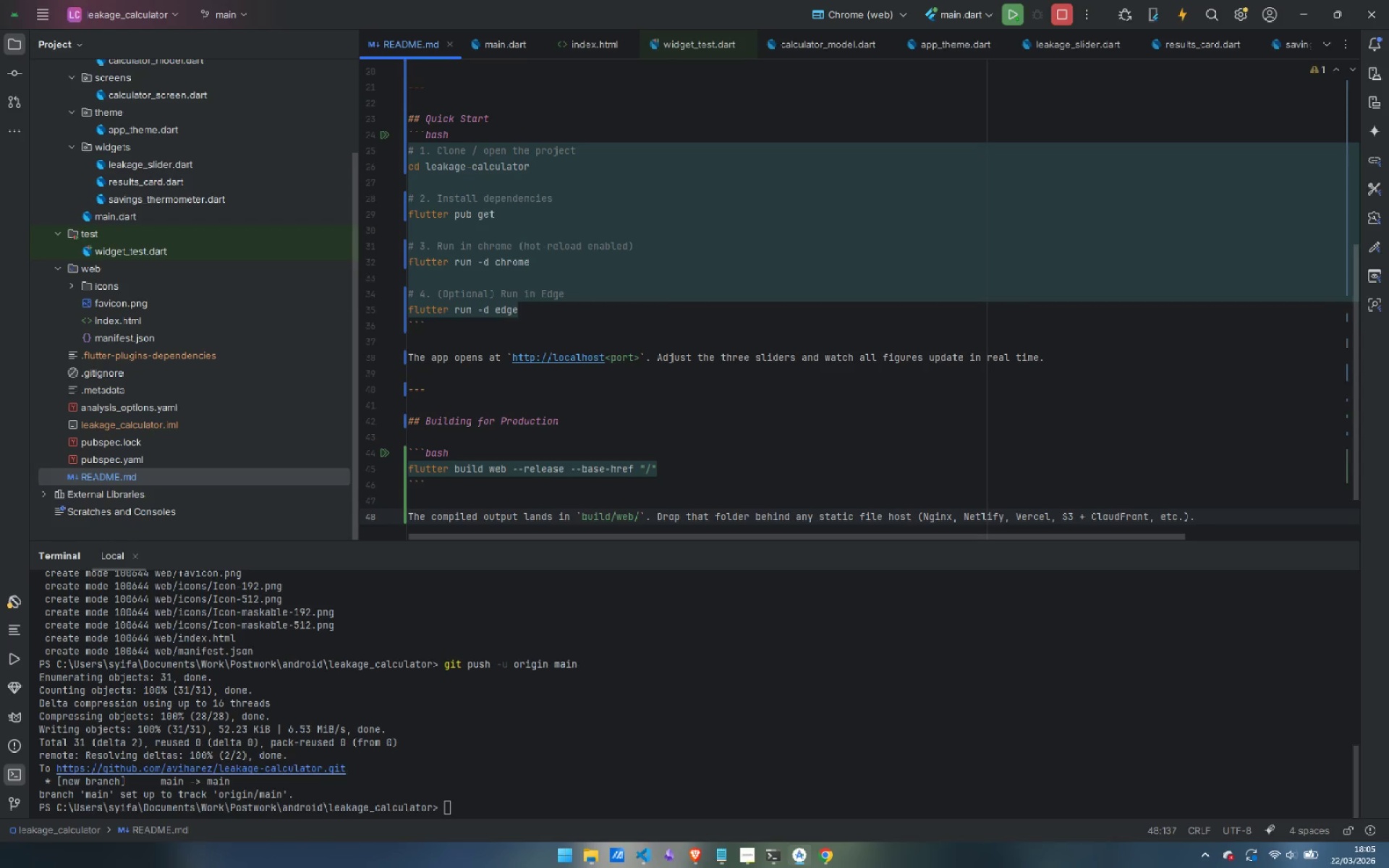 
key(Enter)
 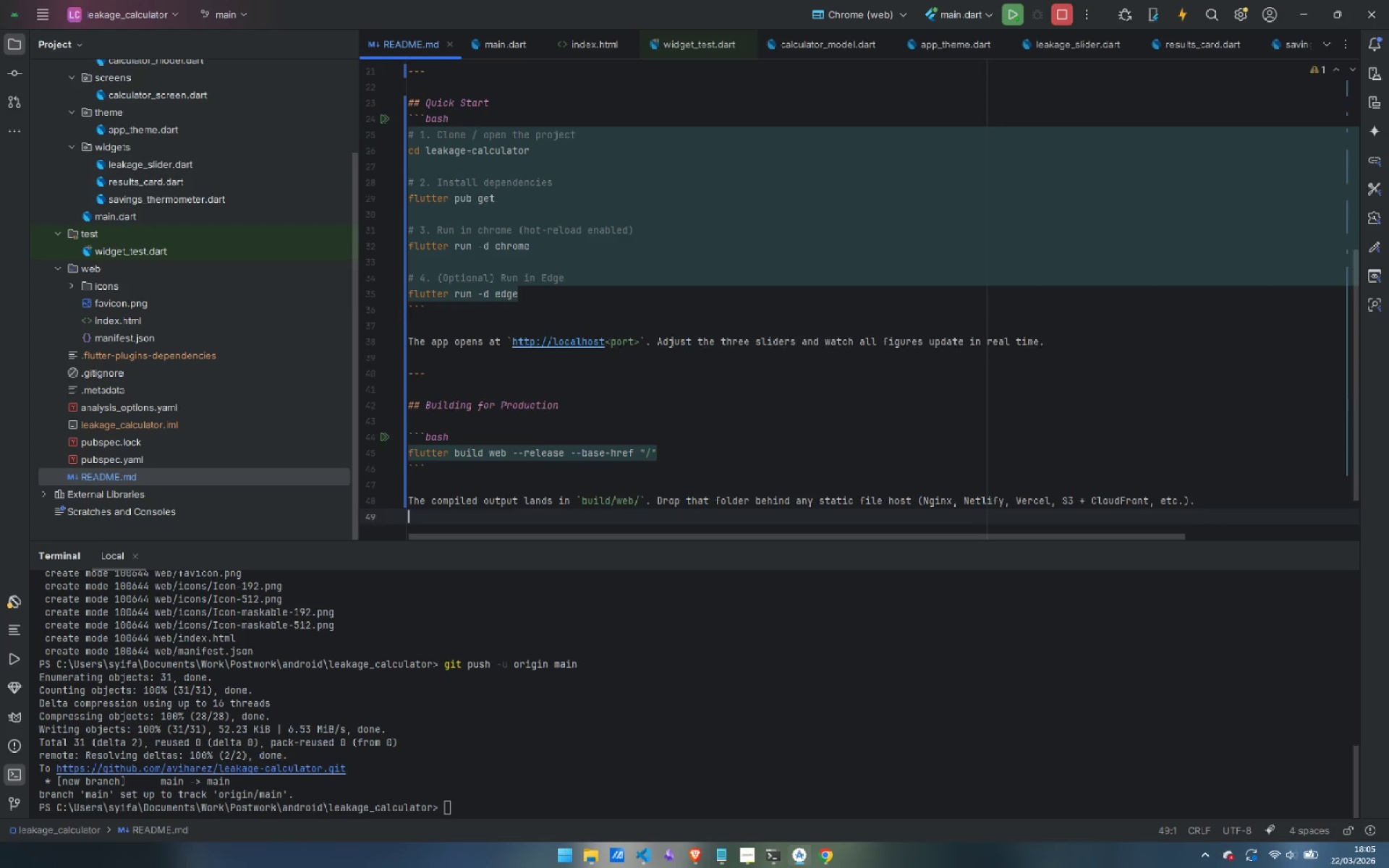 
key(Enter)
 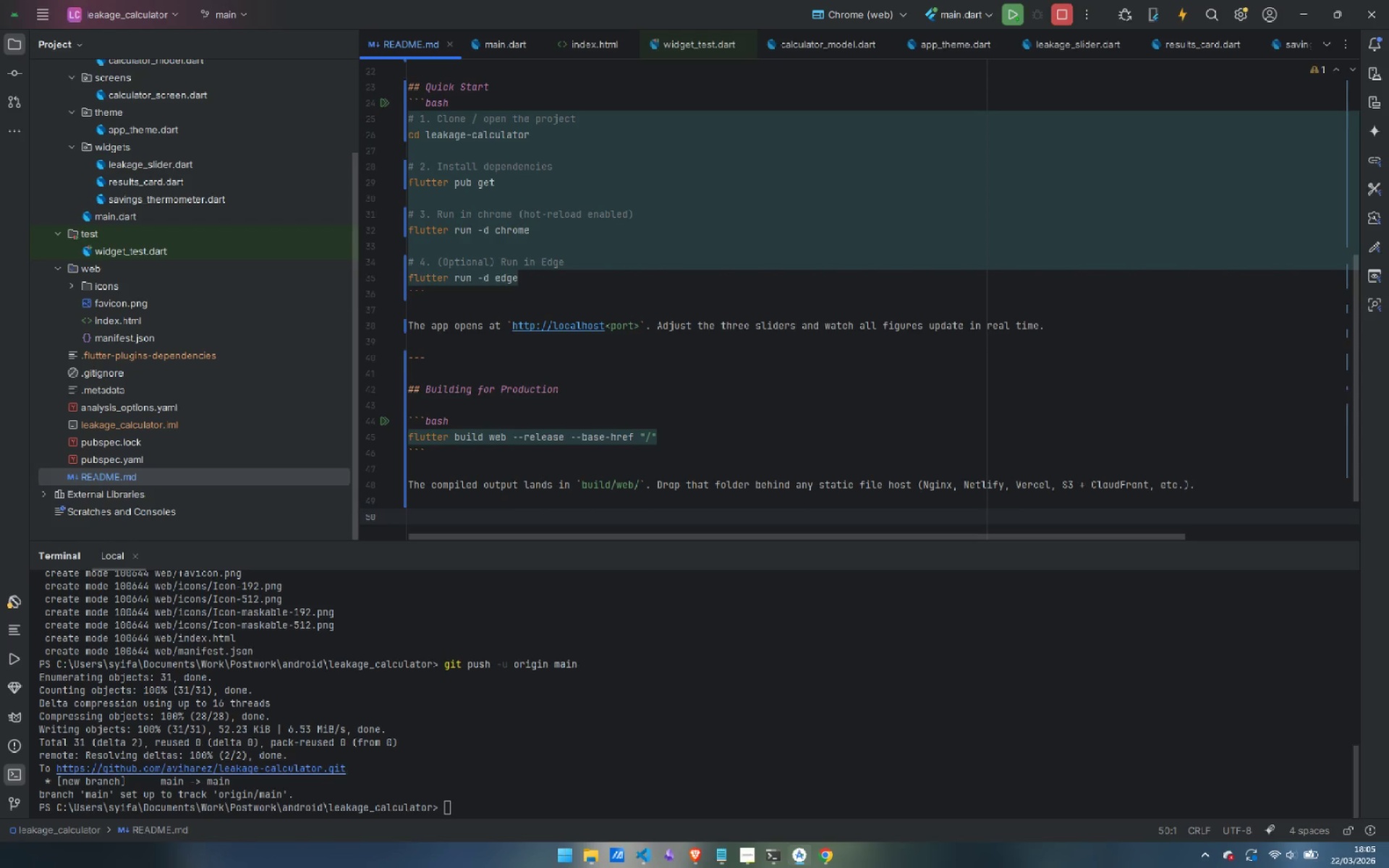 
type(### Embedding in an existing page (iframe))
 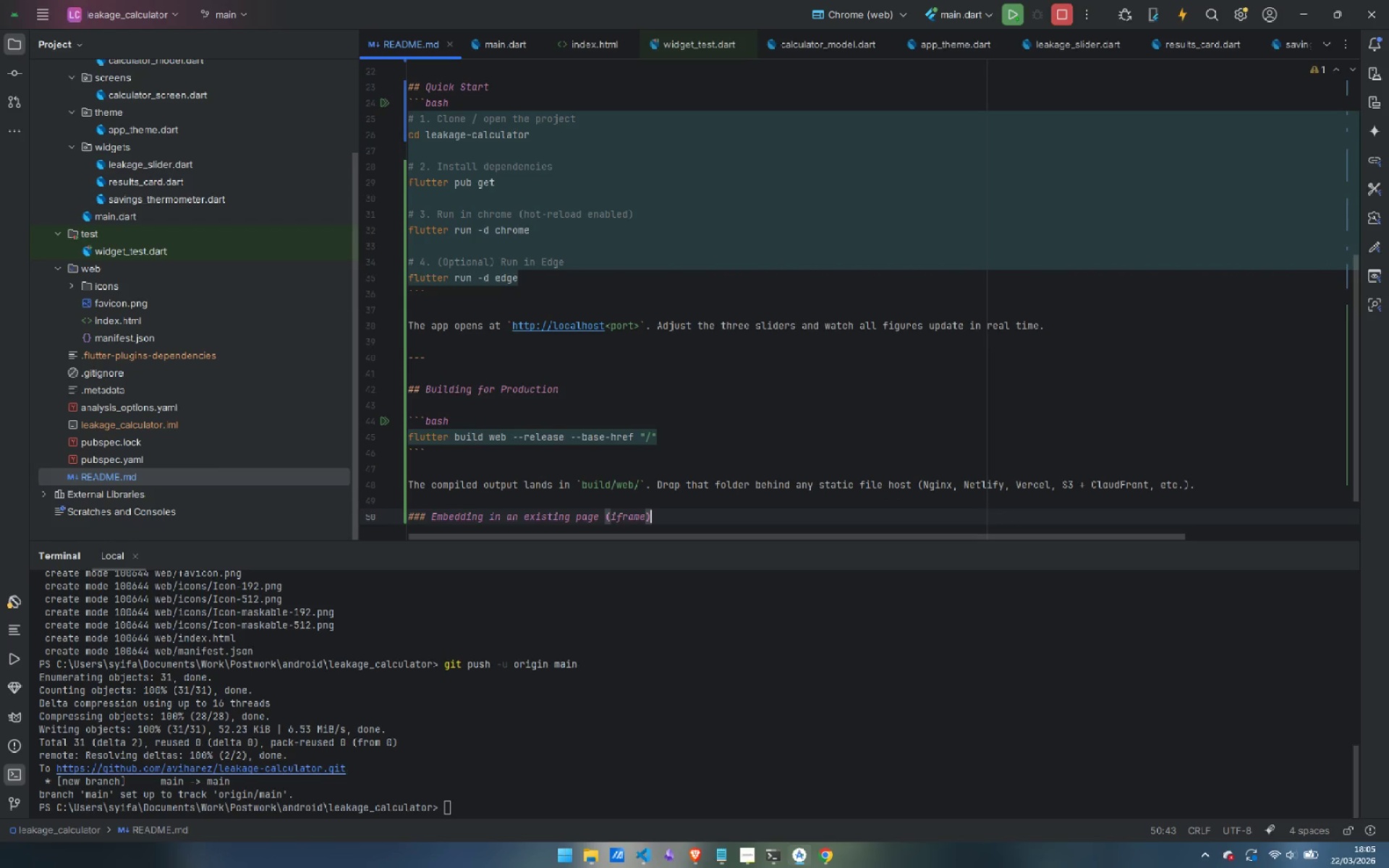 
key(Enter)
 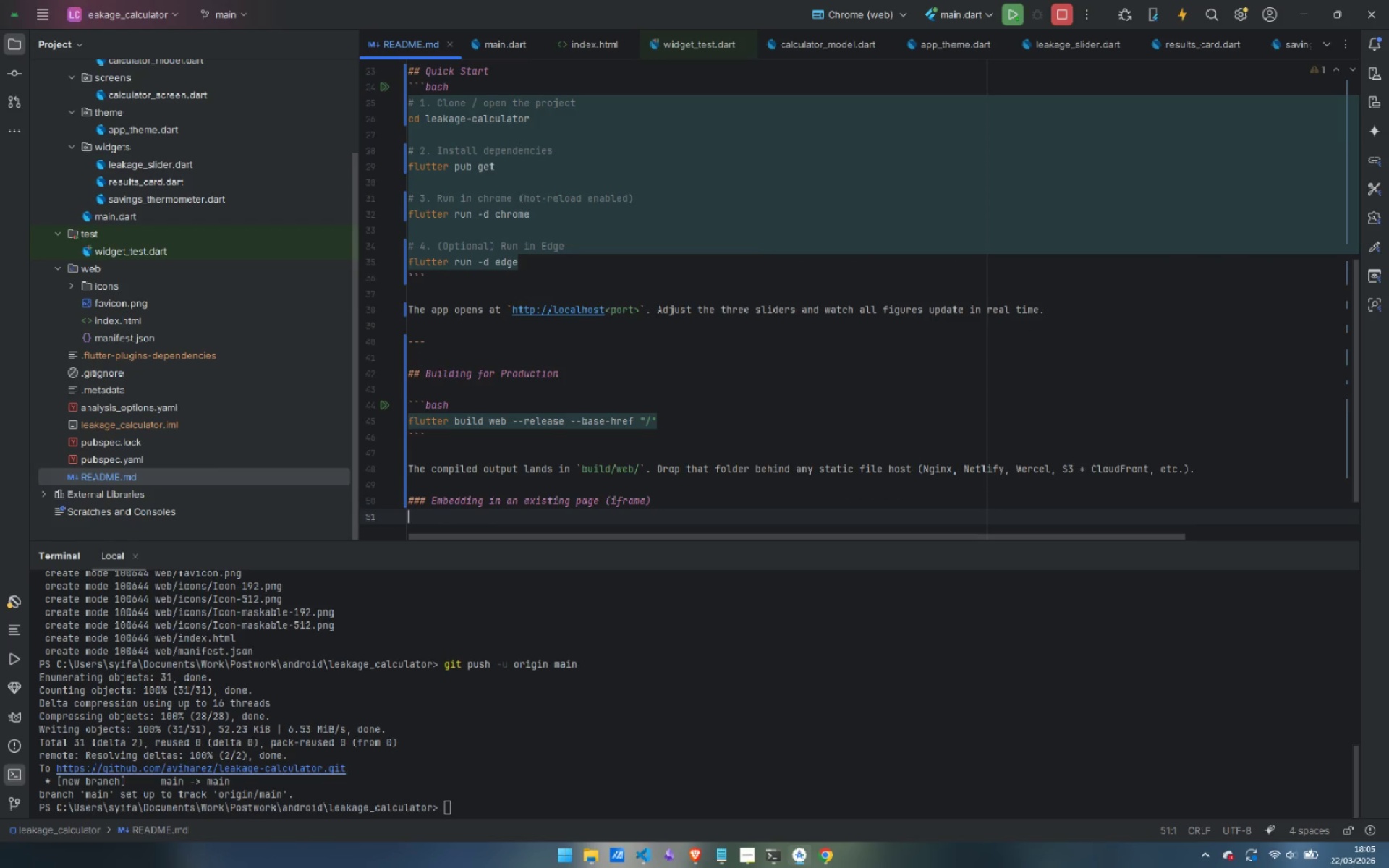 
key(Enter)
 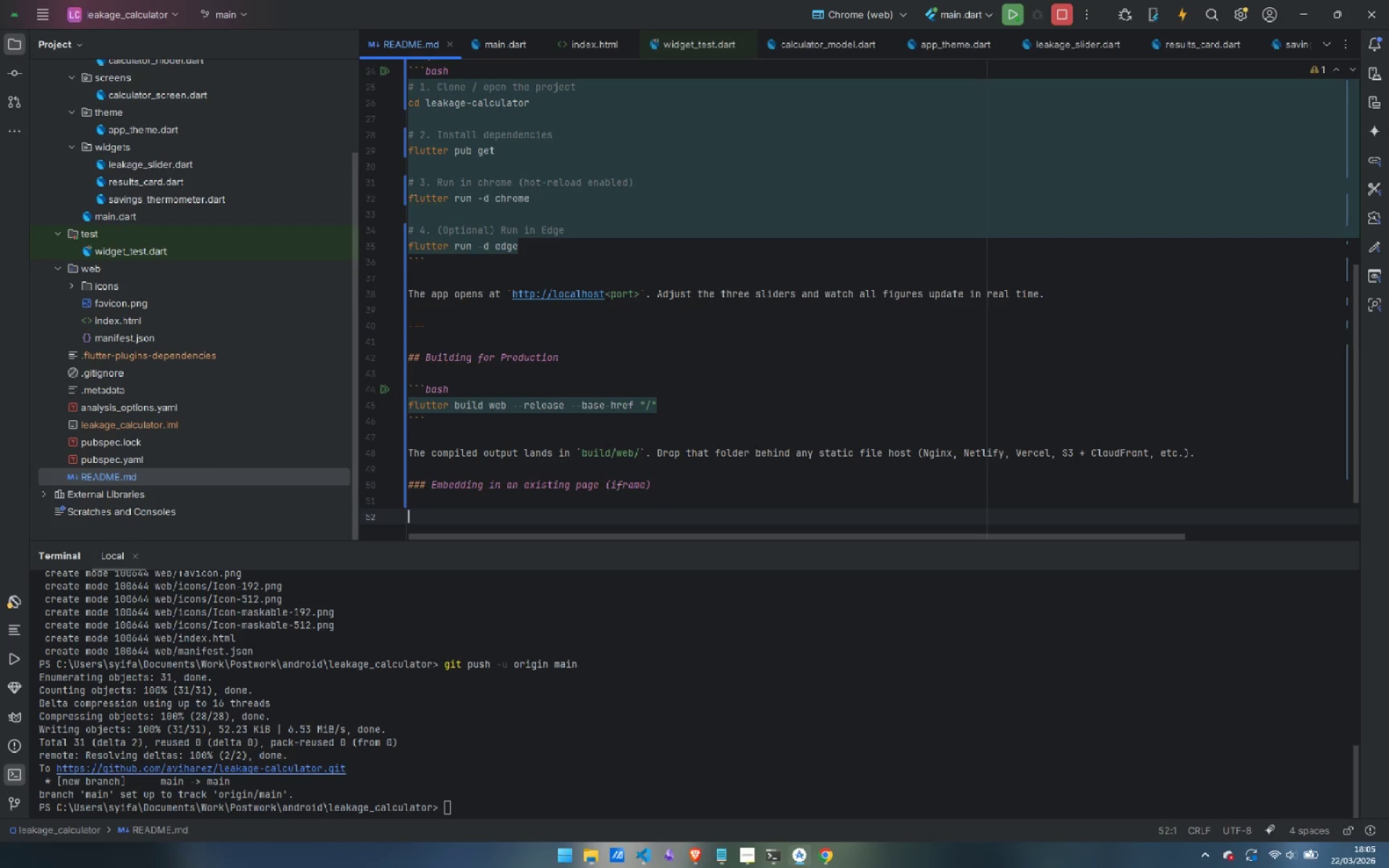 
key(Backquote)
 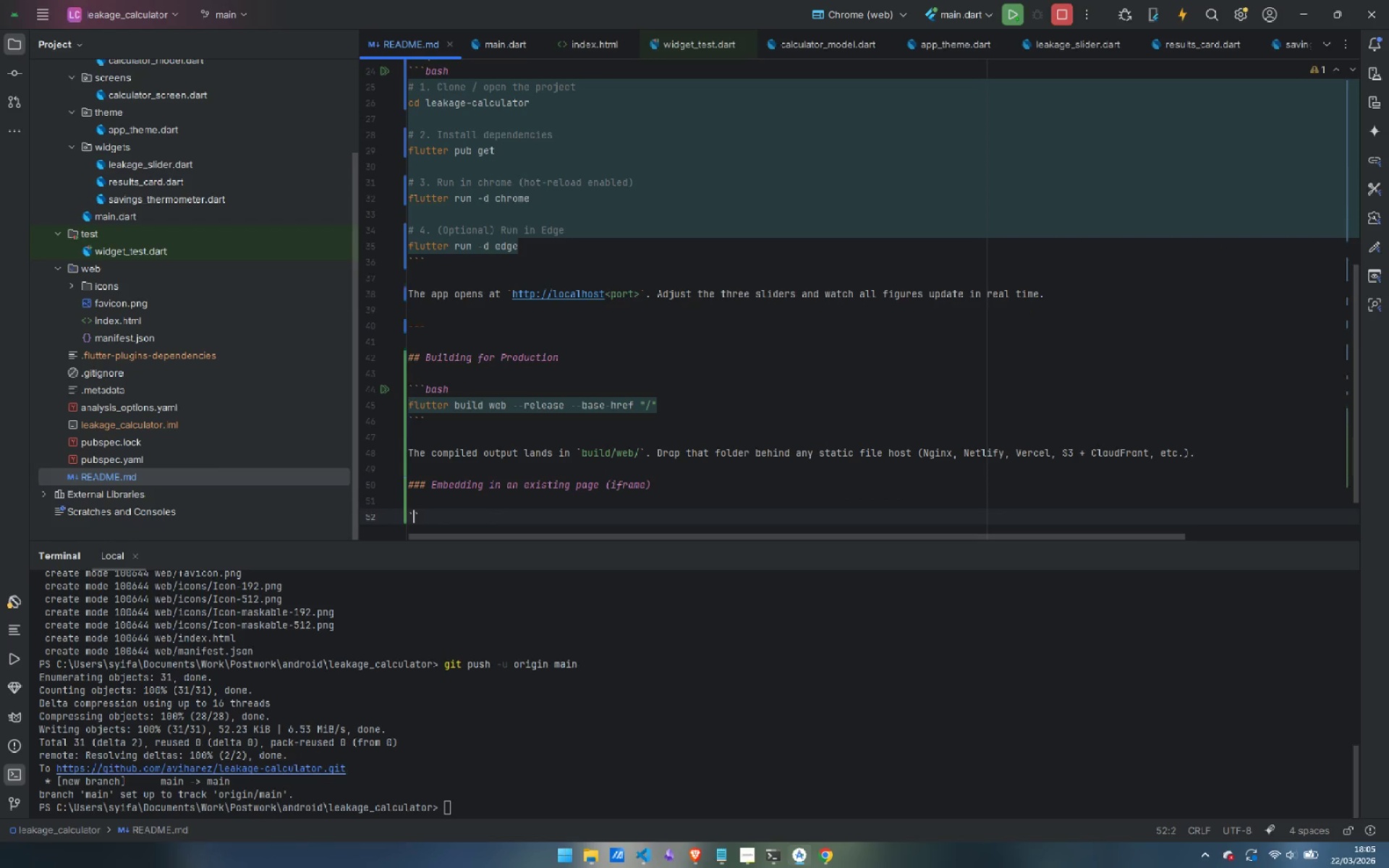 
key(Backquote)
 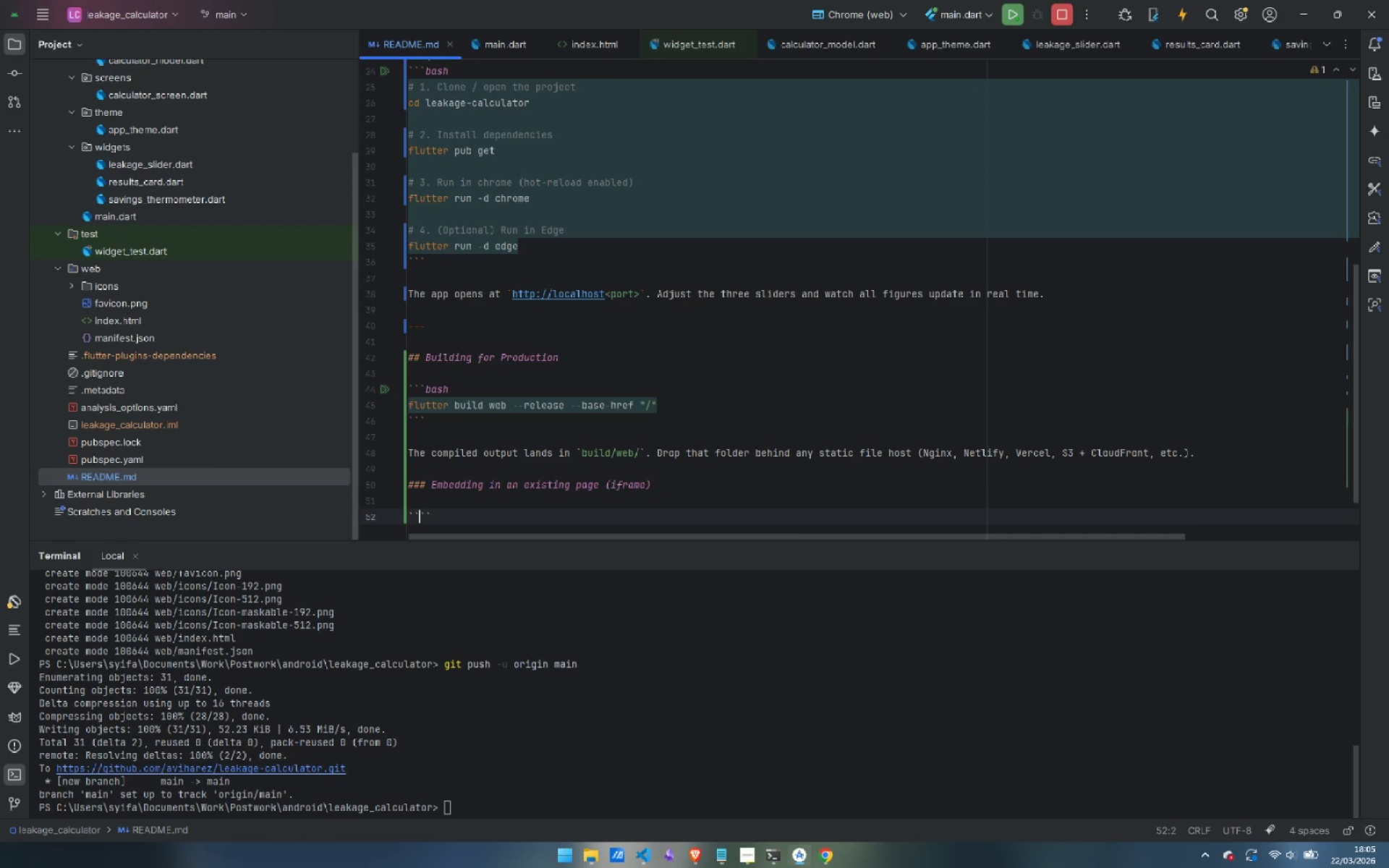 
key(Backquote)
 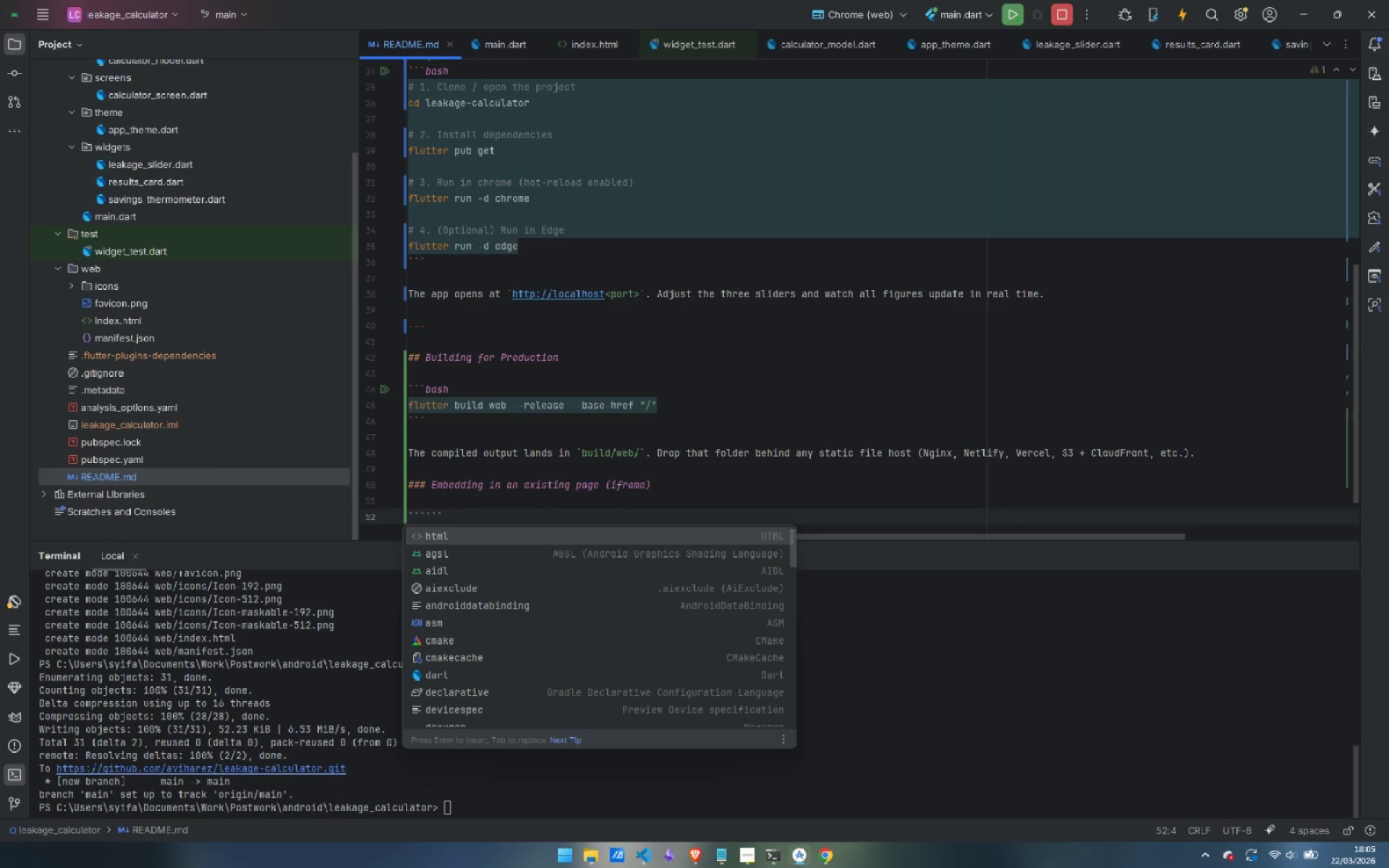 
key(Enter)
 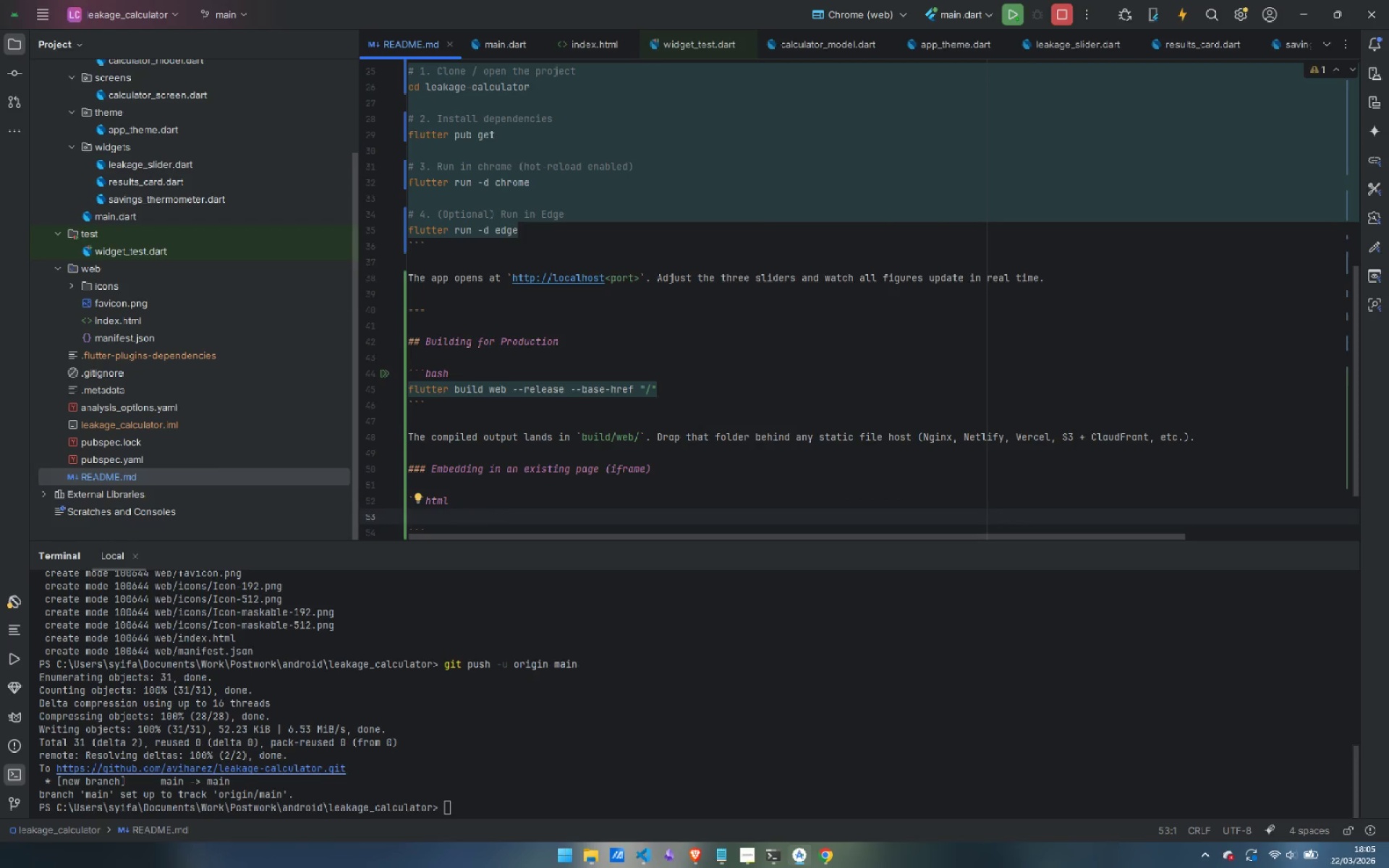 
type(<iframe>)
 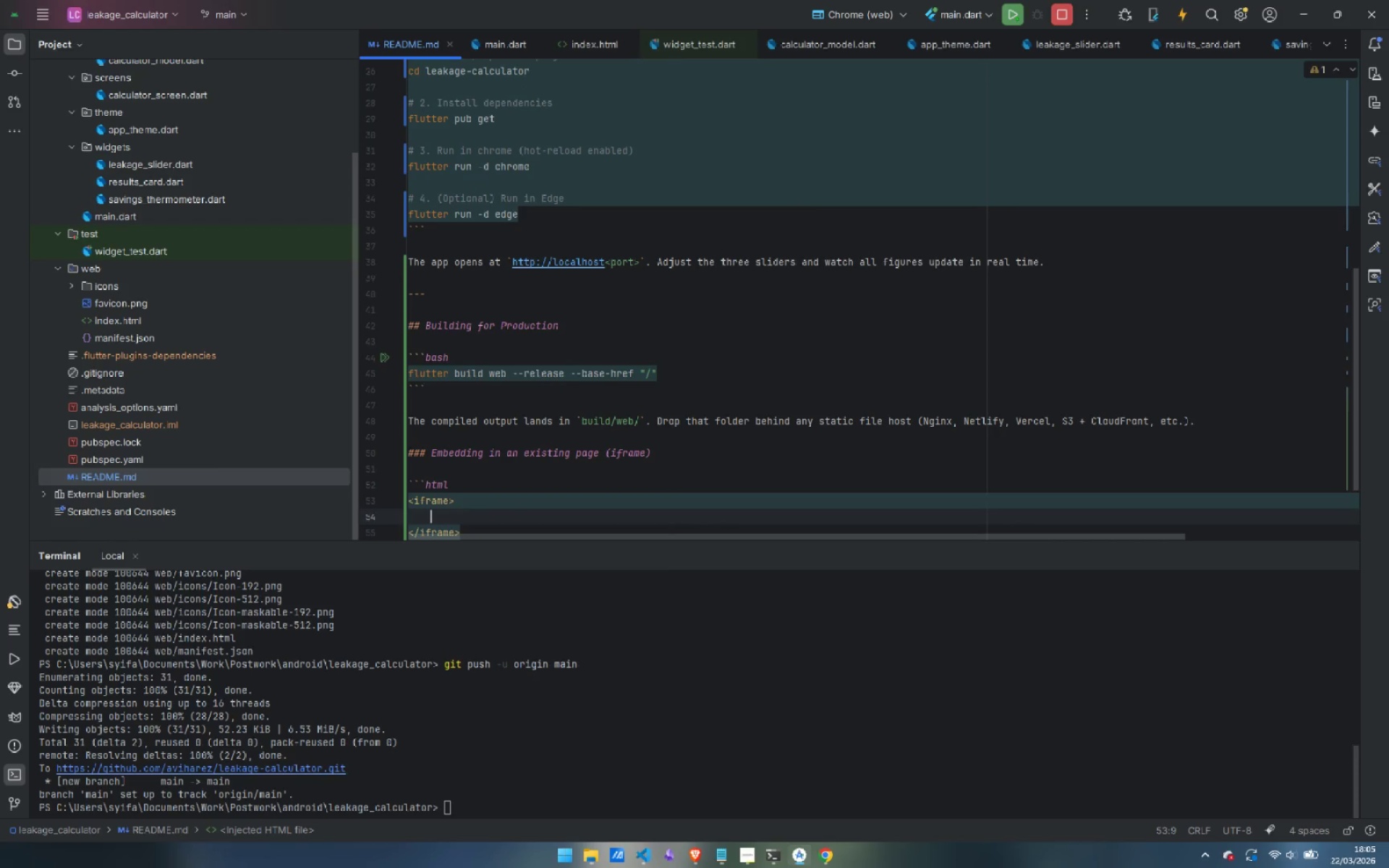 
 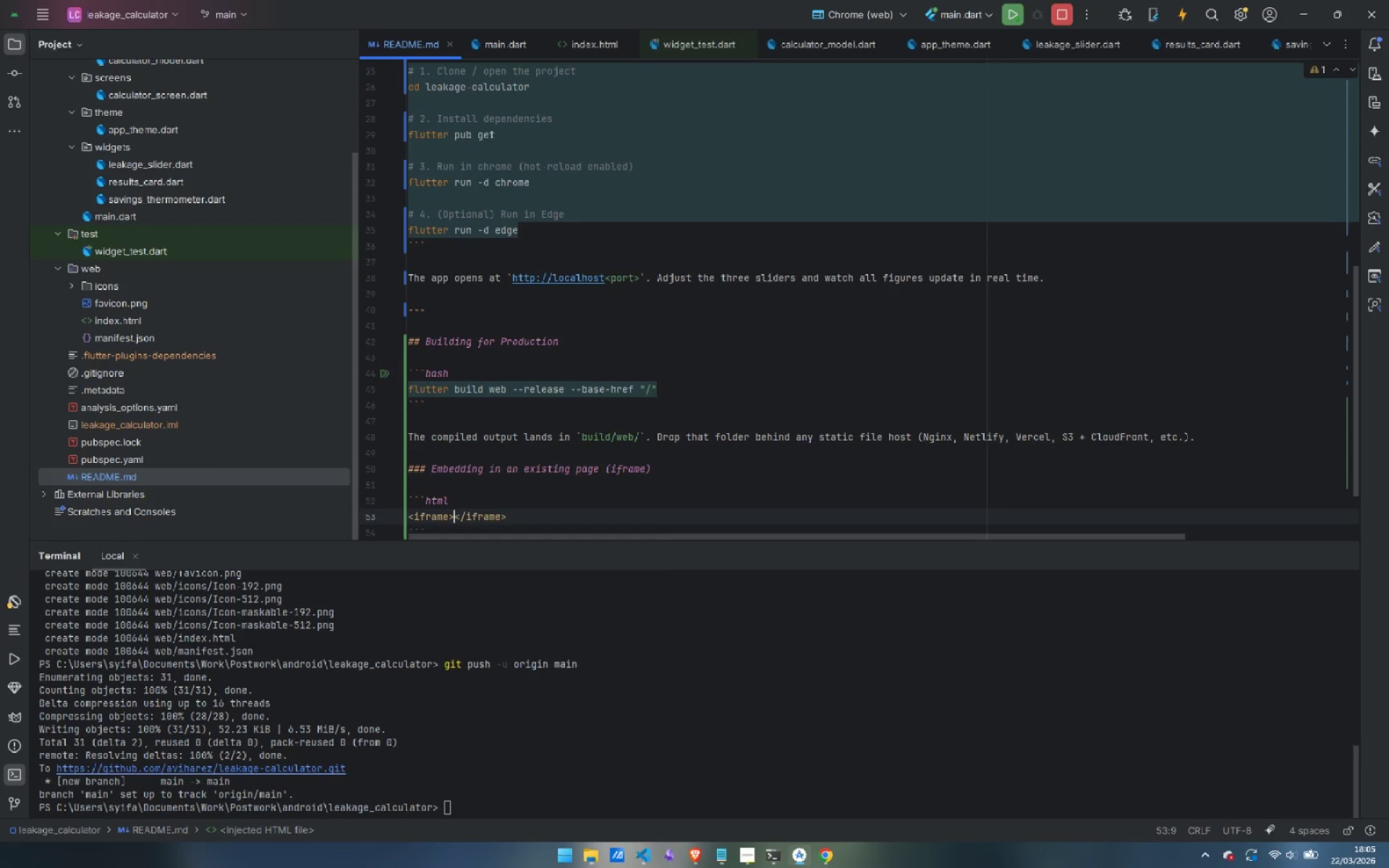 
key(Enter)
 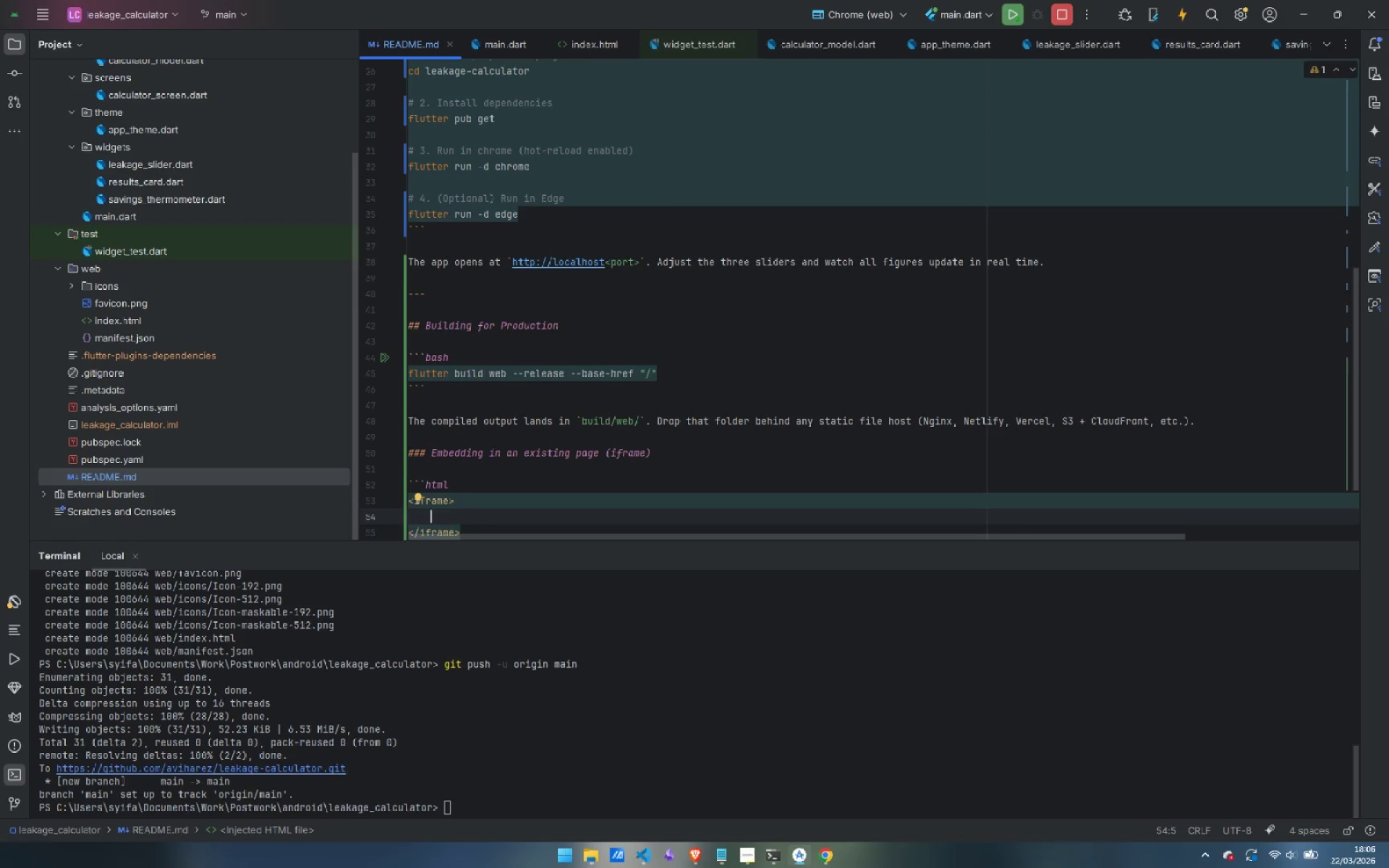 
key(ArrowUp)
 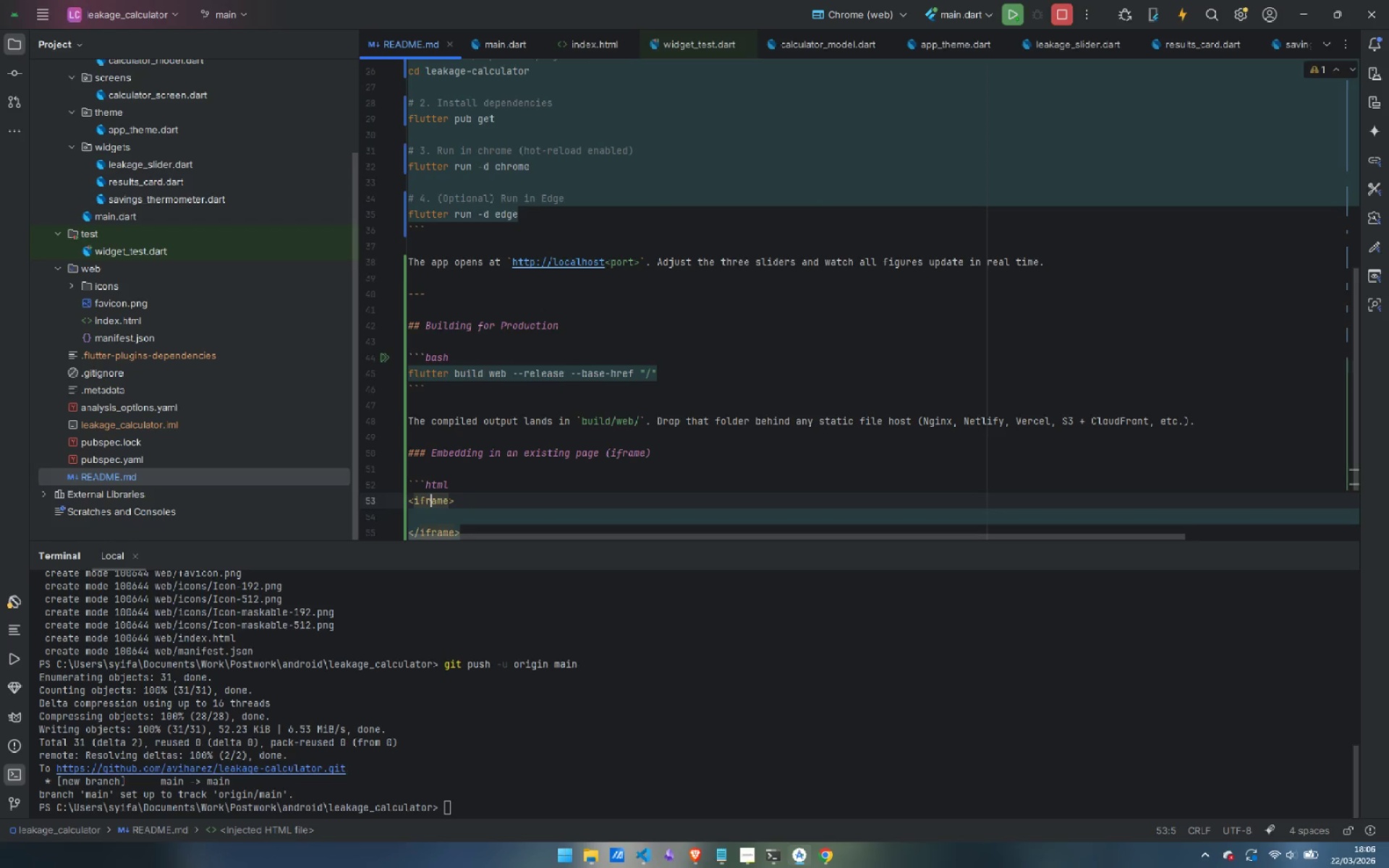 
key(ArrowRight)
 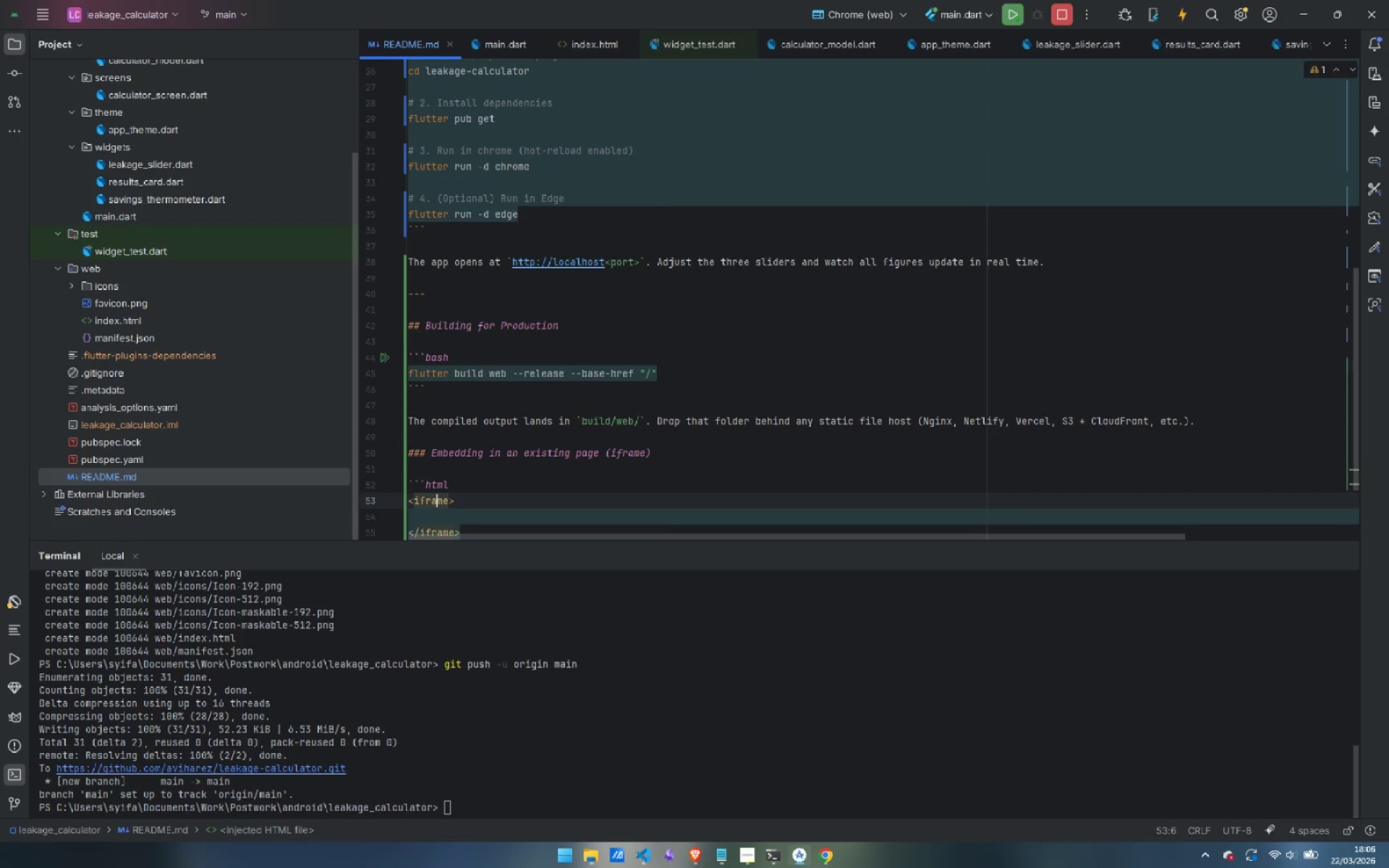 
key(ArrowRight)
 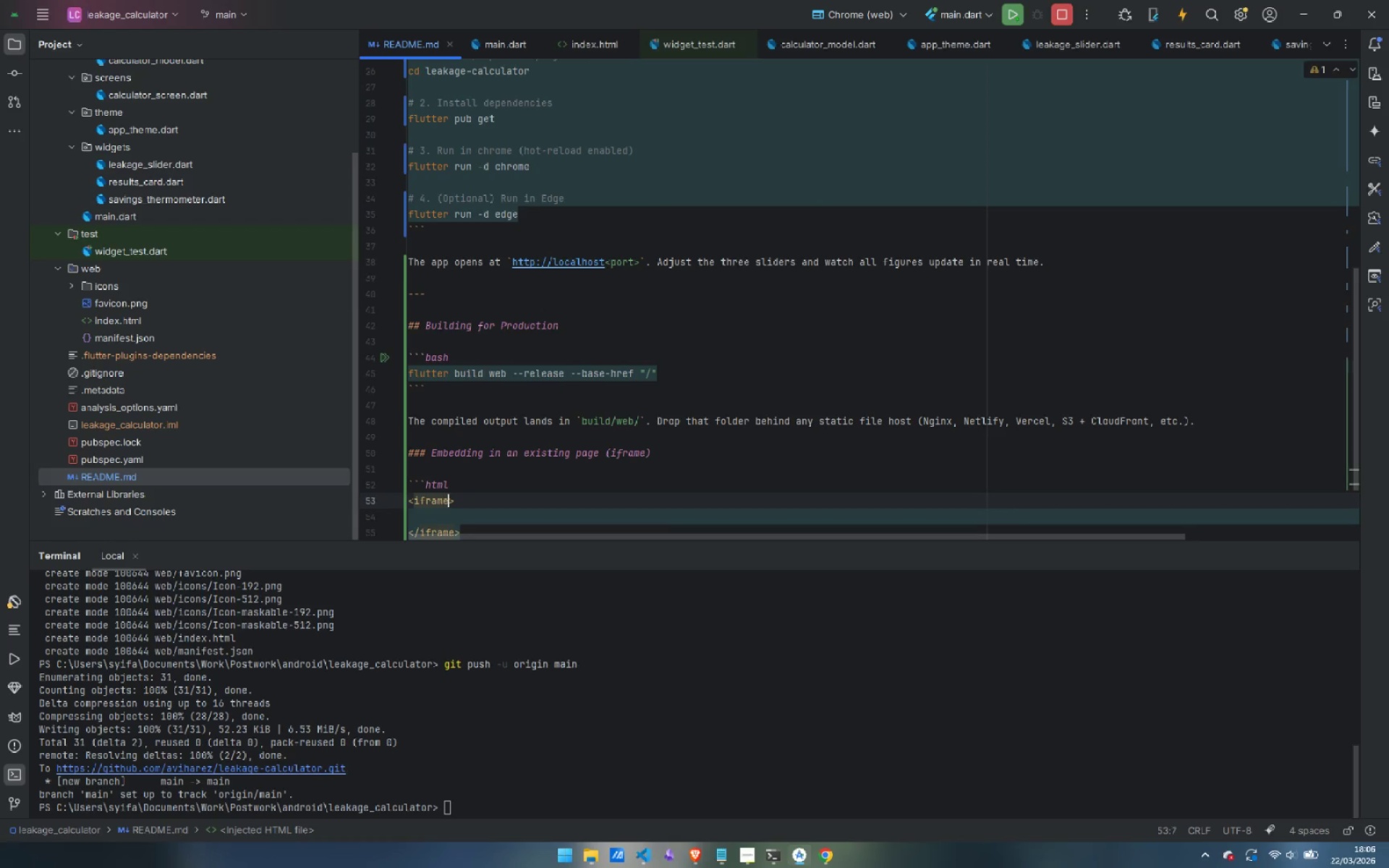 
key(ArrowRight)
 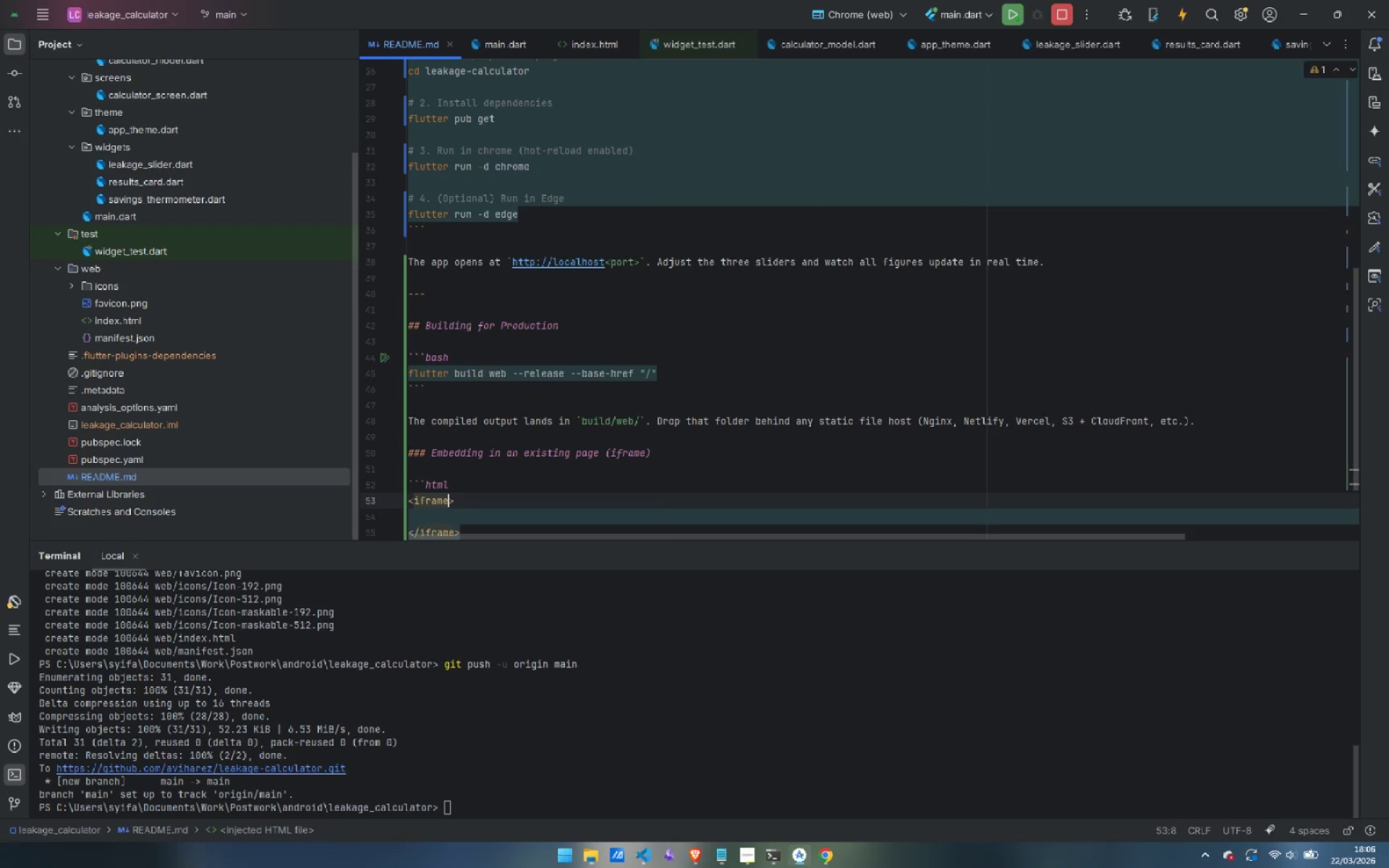 
key(Enter)
 